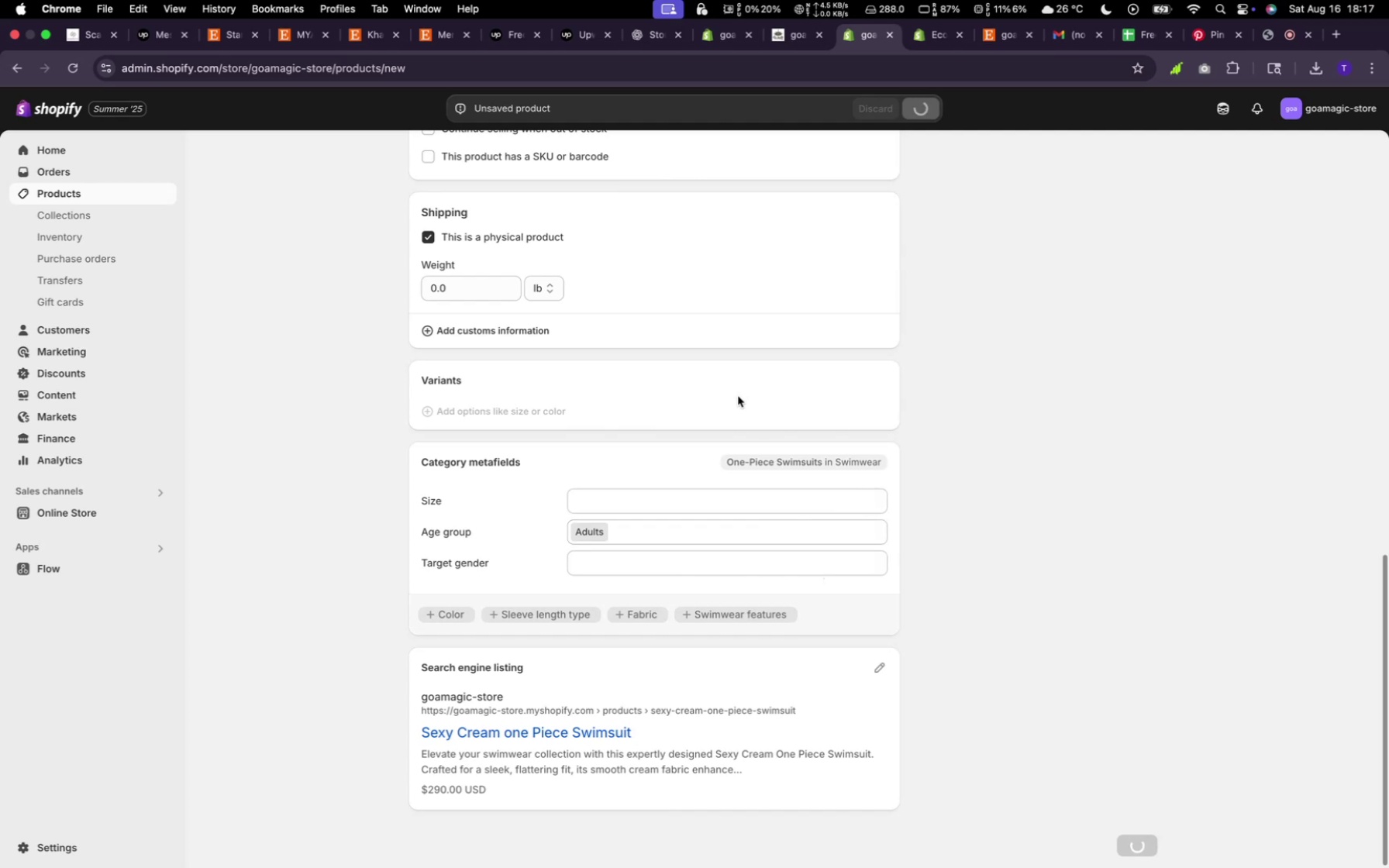 
scroll: coordinate [801, 388], scroll_direction: up, amount: 31.0
 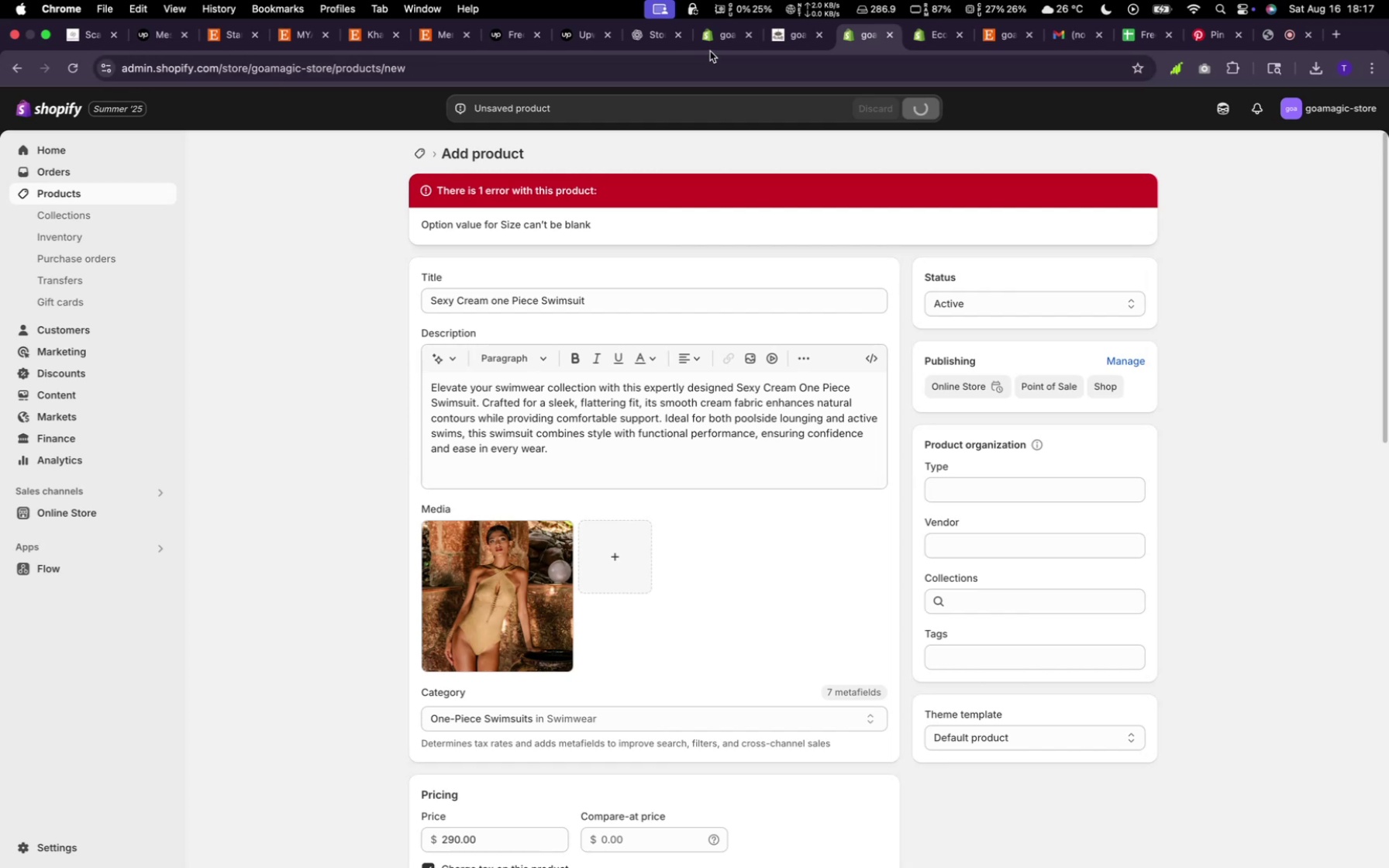 
left_click([715, 44])
 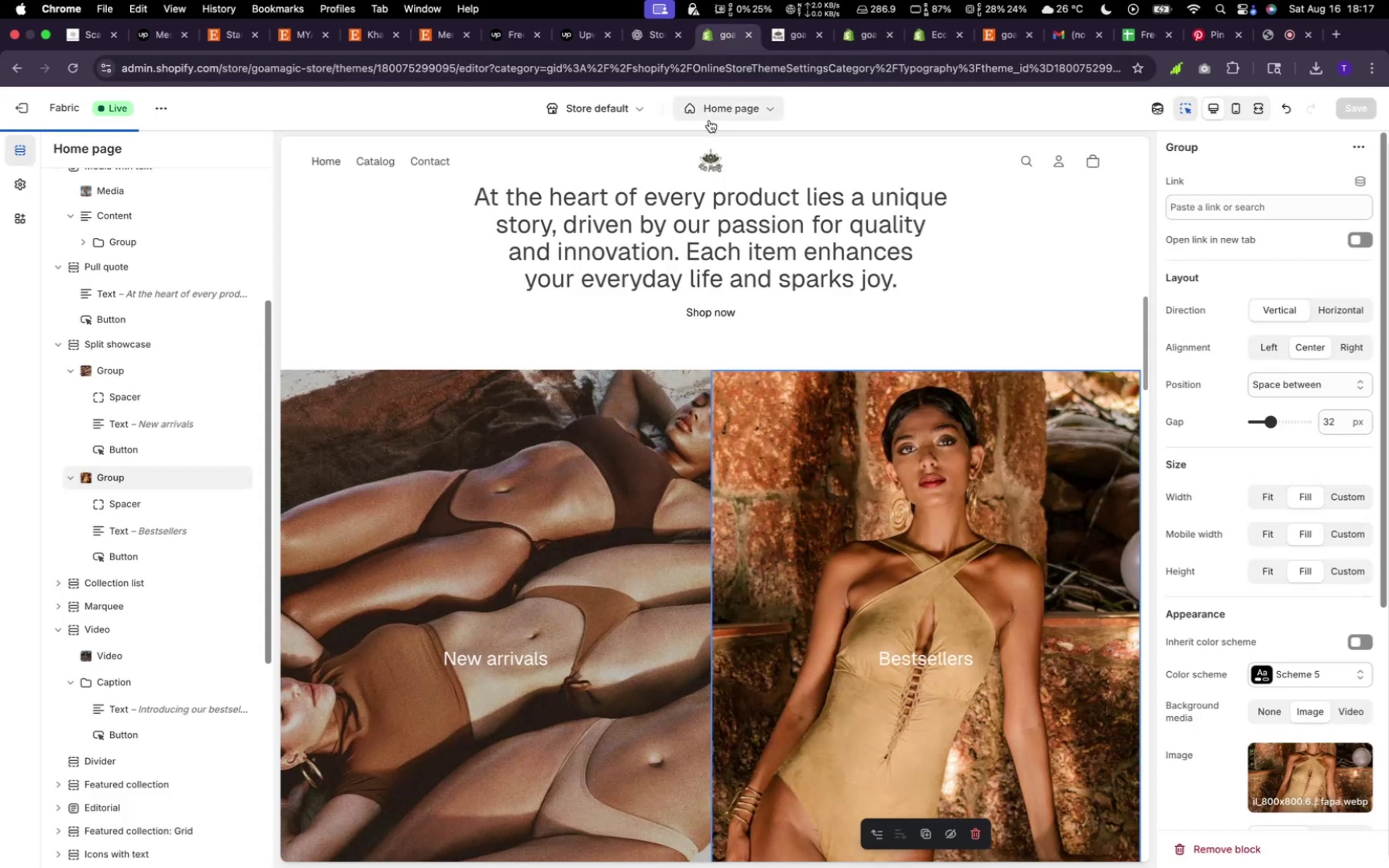 
mouse_move([714, 156])
 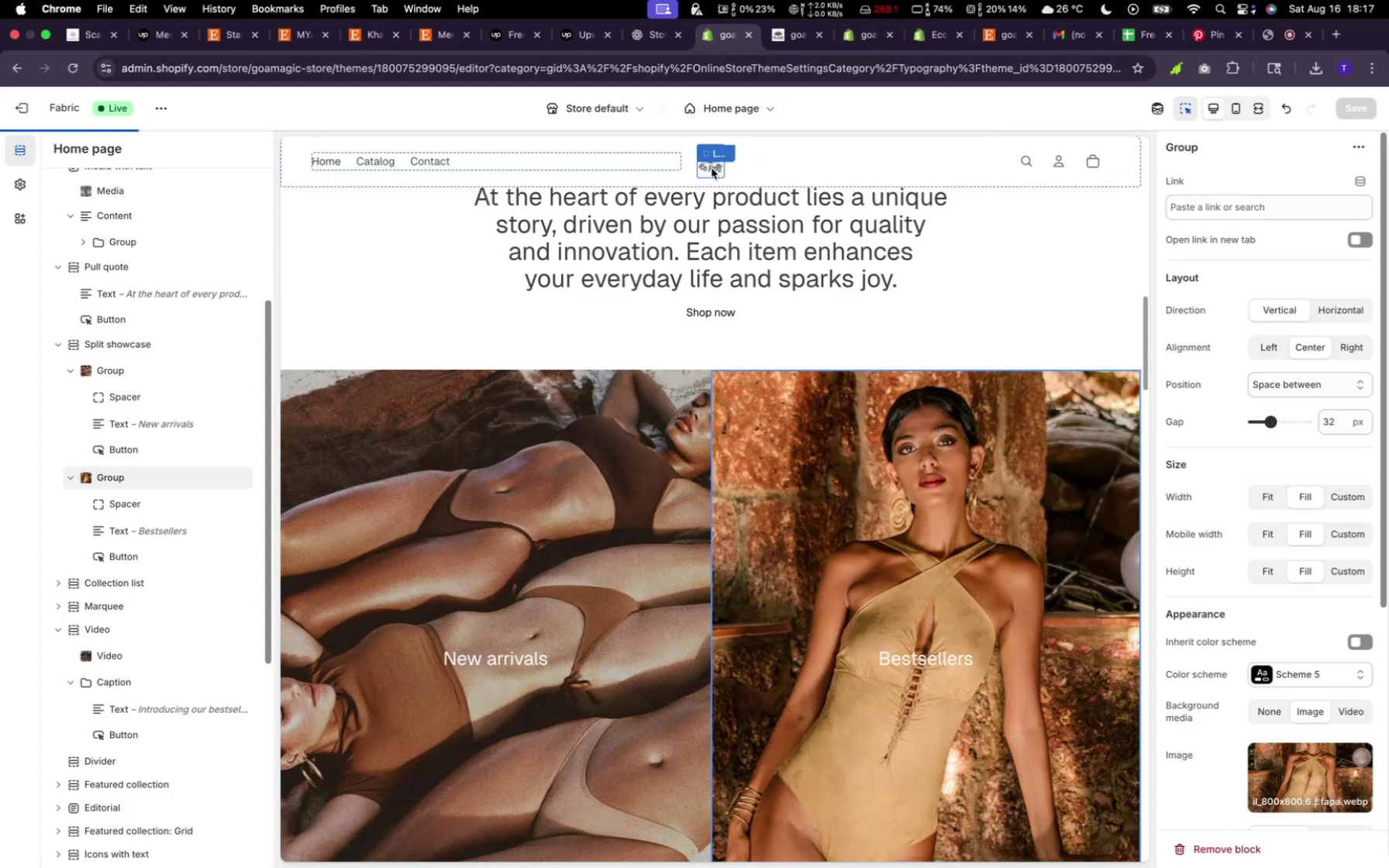 
scroll: coordinate [809, 464], scroll_direction: up, amount: 23.0
 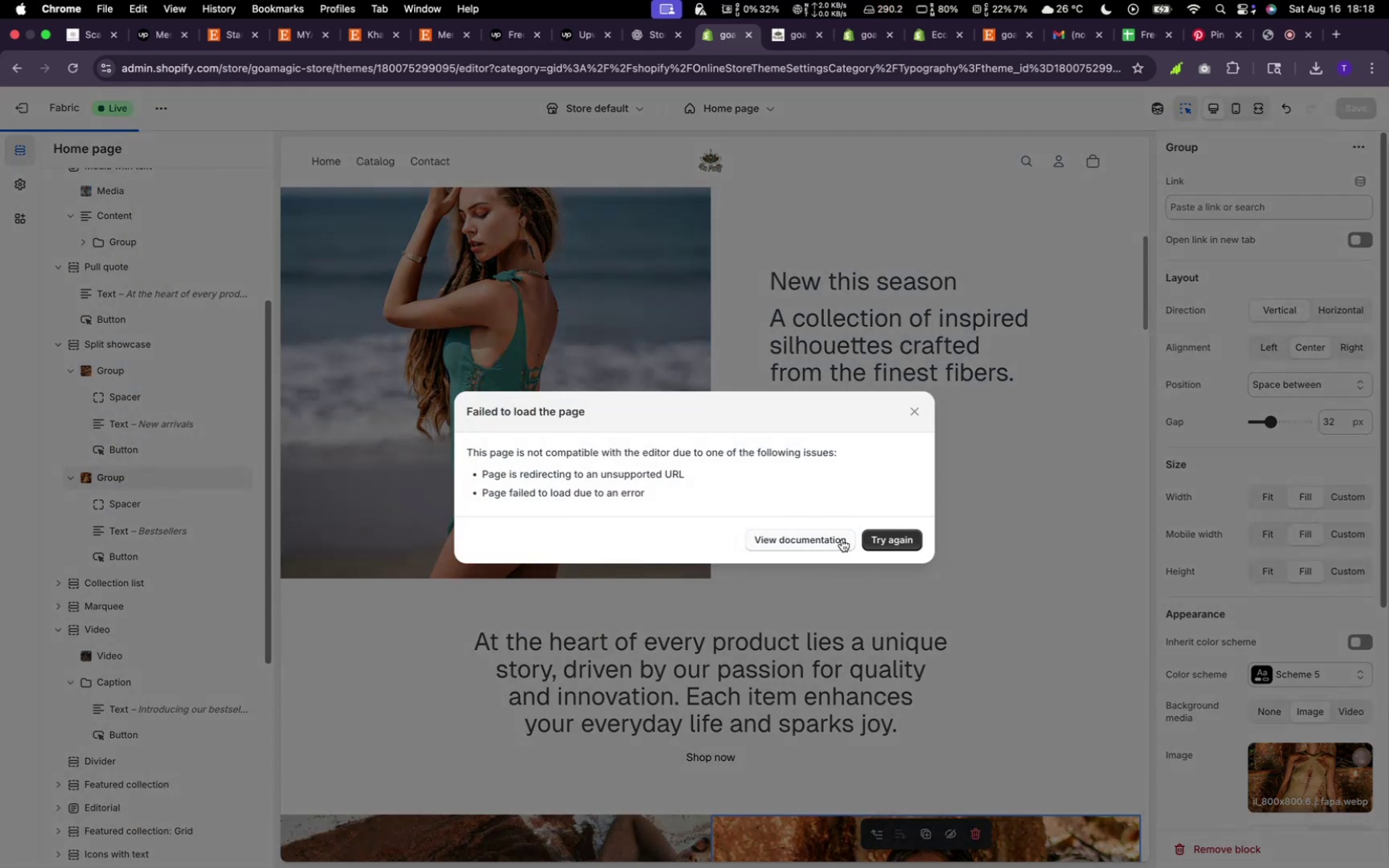 
left_click([919, 403])
 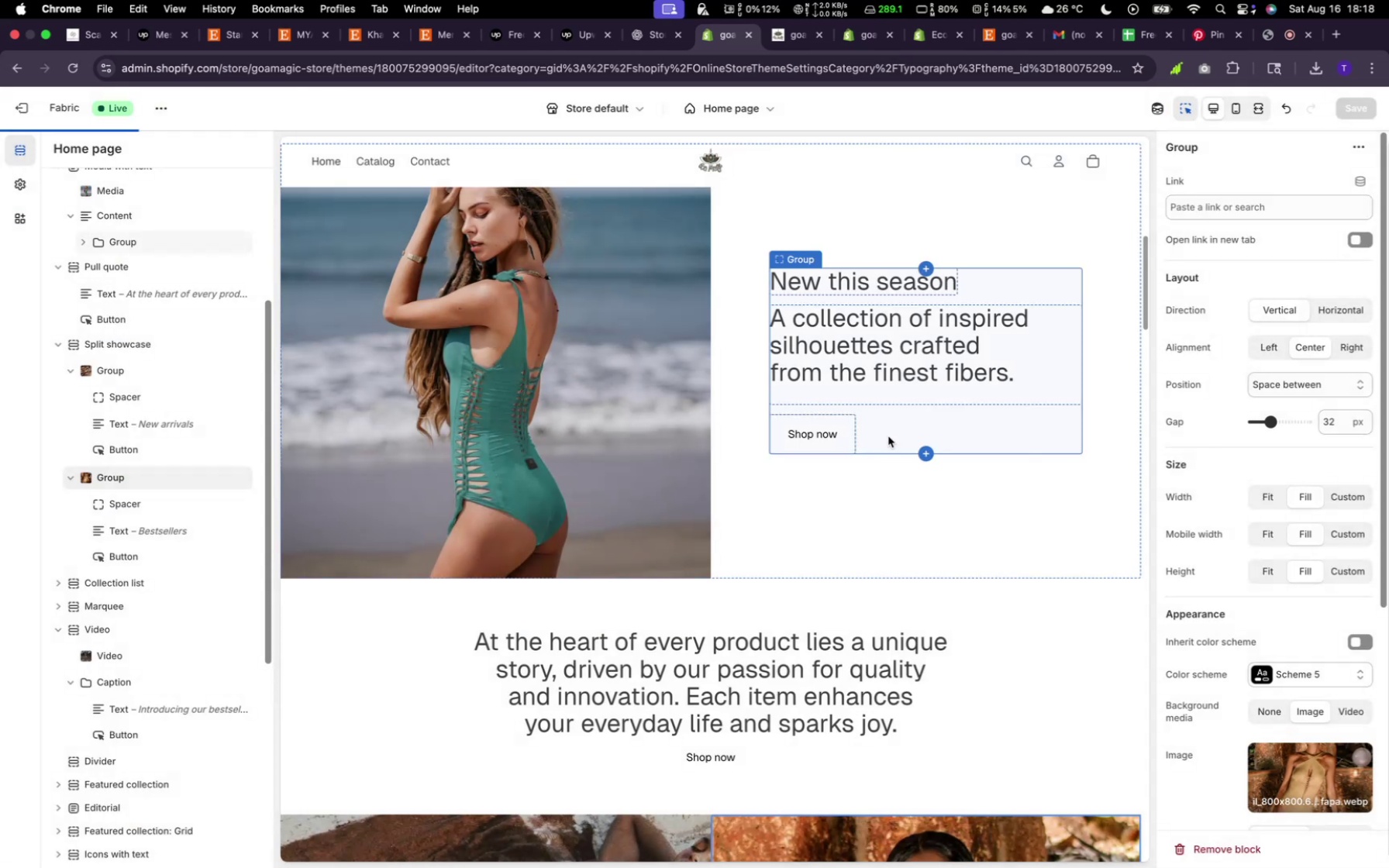 
scroll: coordinate [854, 454], scroll_direction: up, amount: 32.0
 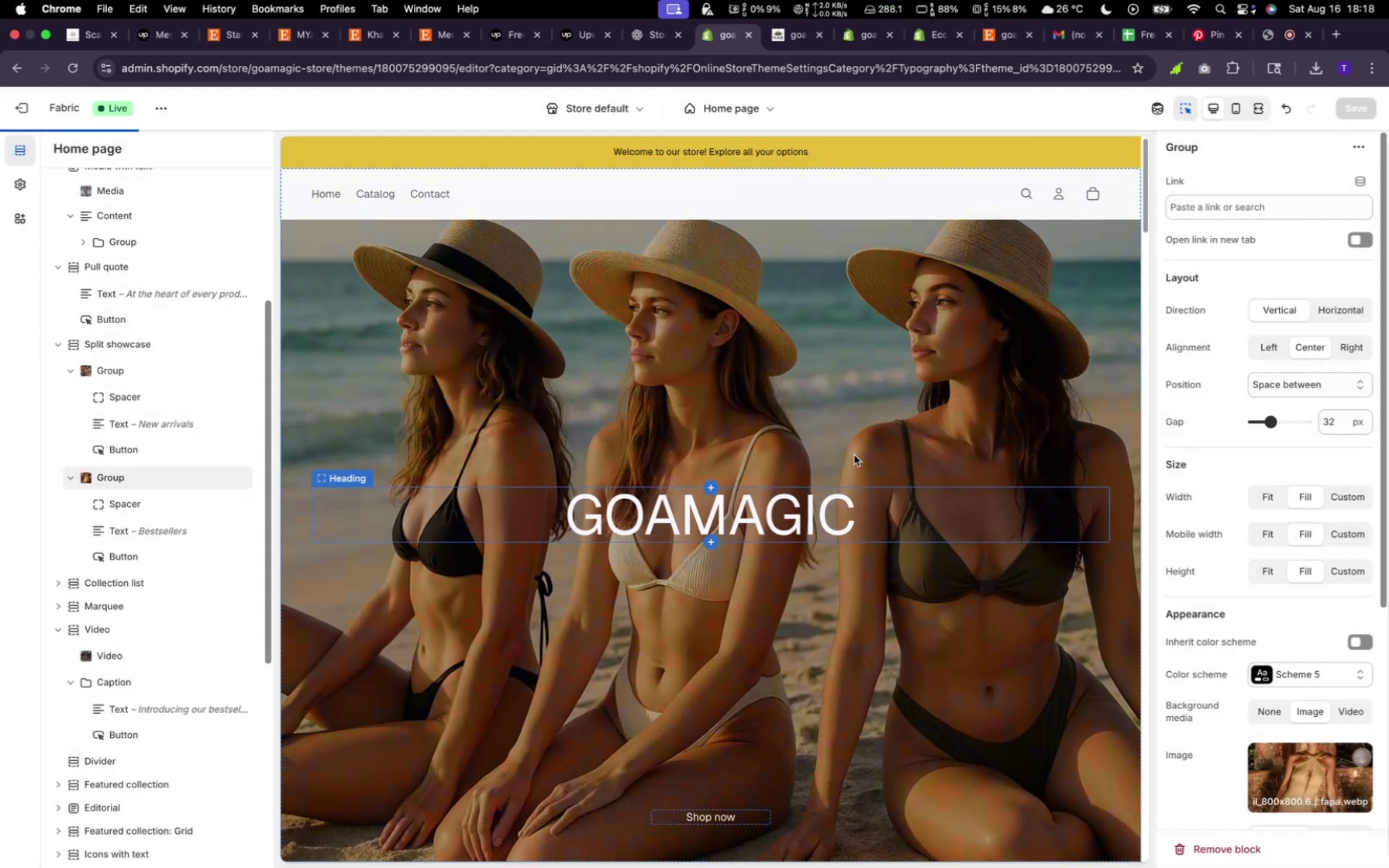 
scroll: coordinate [854, 456], scroll_direction: down, amount: 39.0
 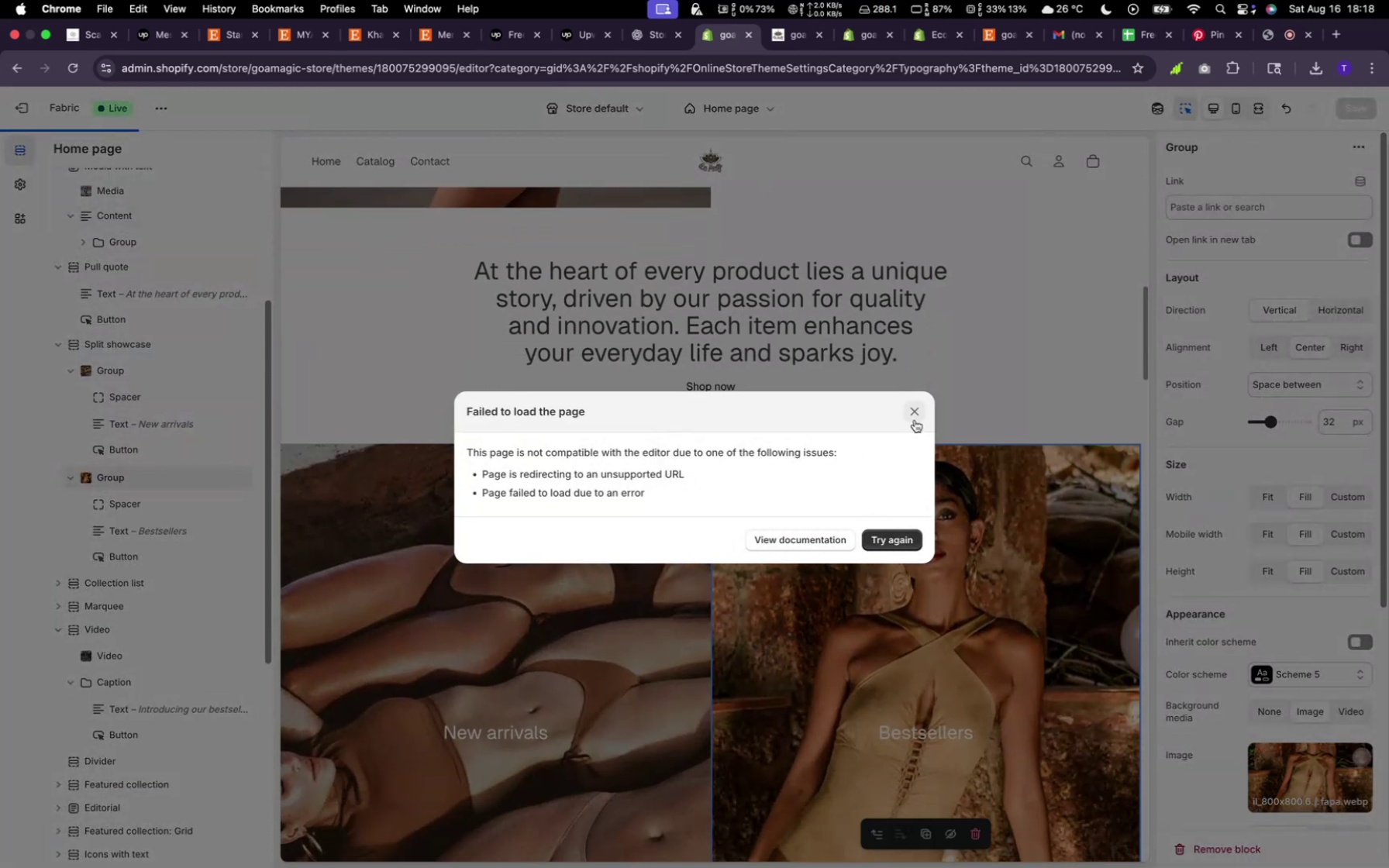 
left_click([915, 418])
 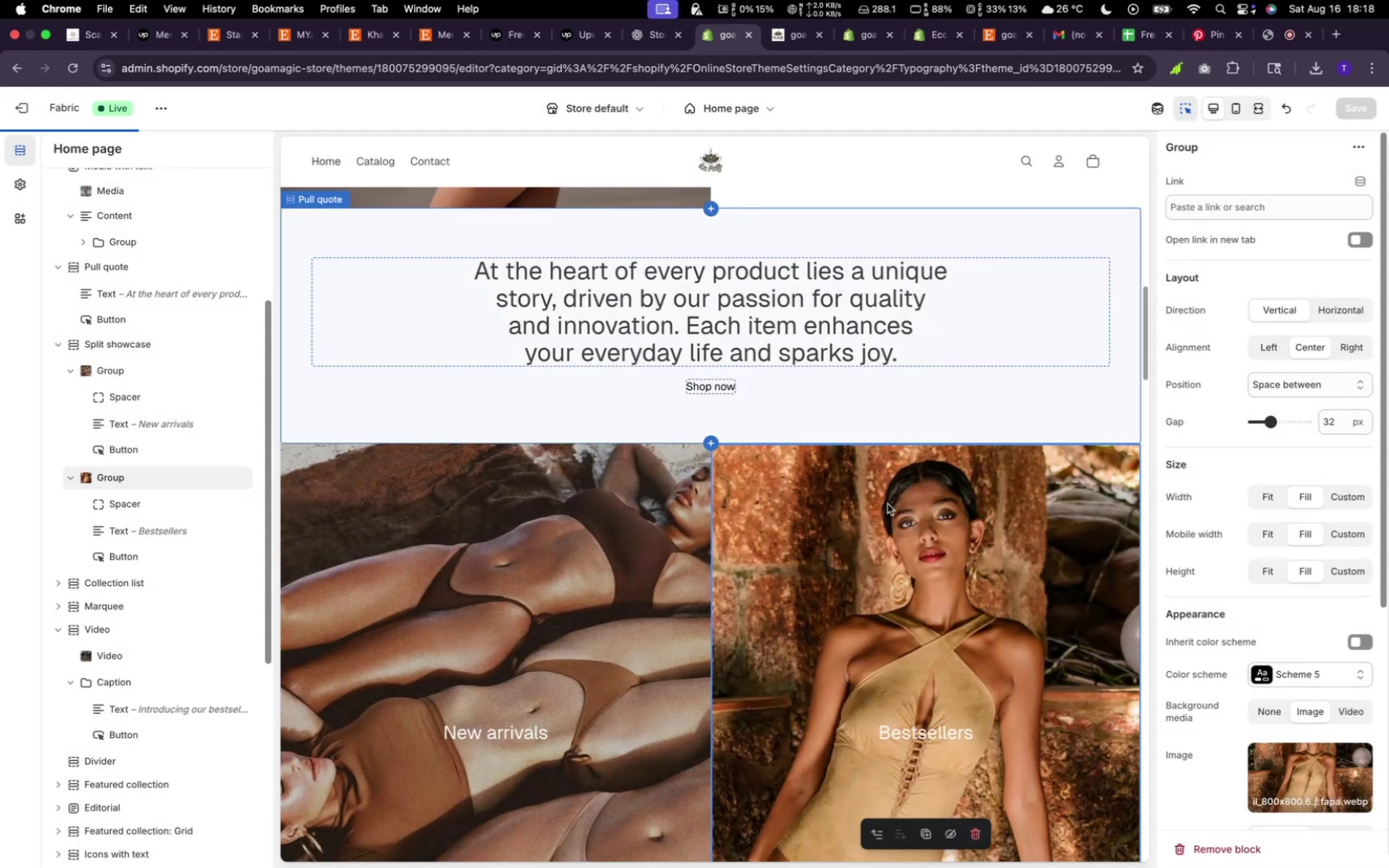 
scroll: coordinate [867, 525], scroll_direction: down, amount: 116.0
 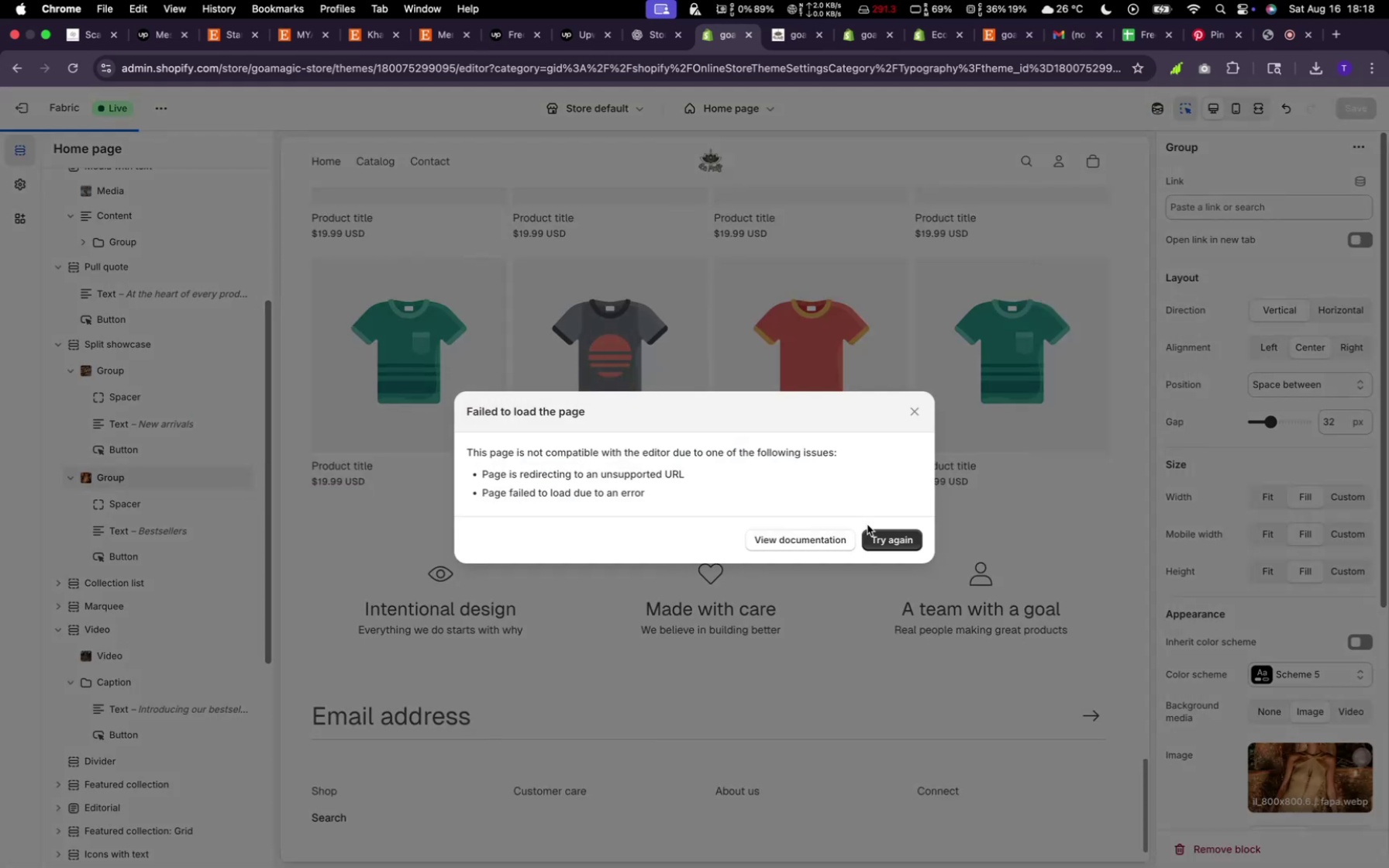 
scroll: coordinate [867, 524], scroll_direction: up, amount: 14.0
 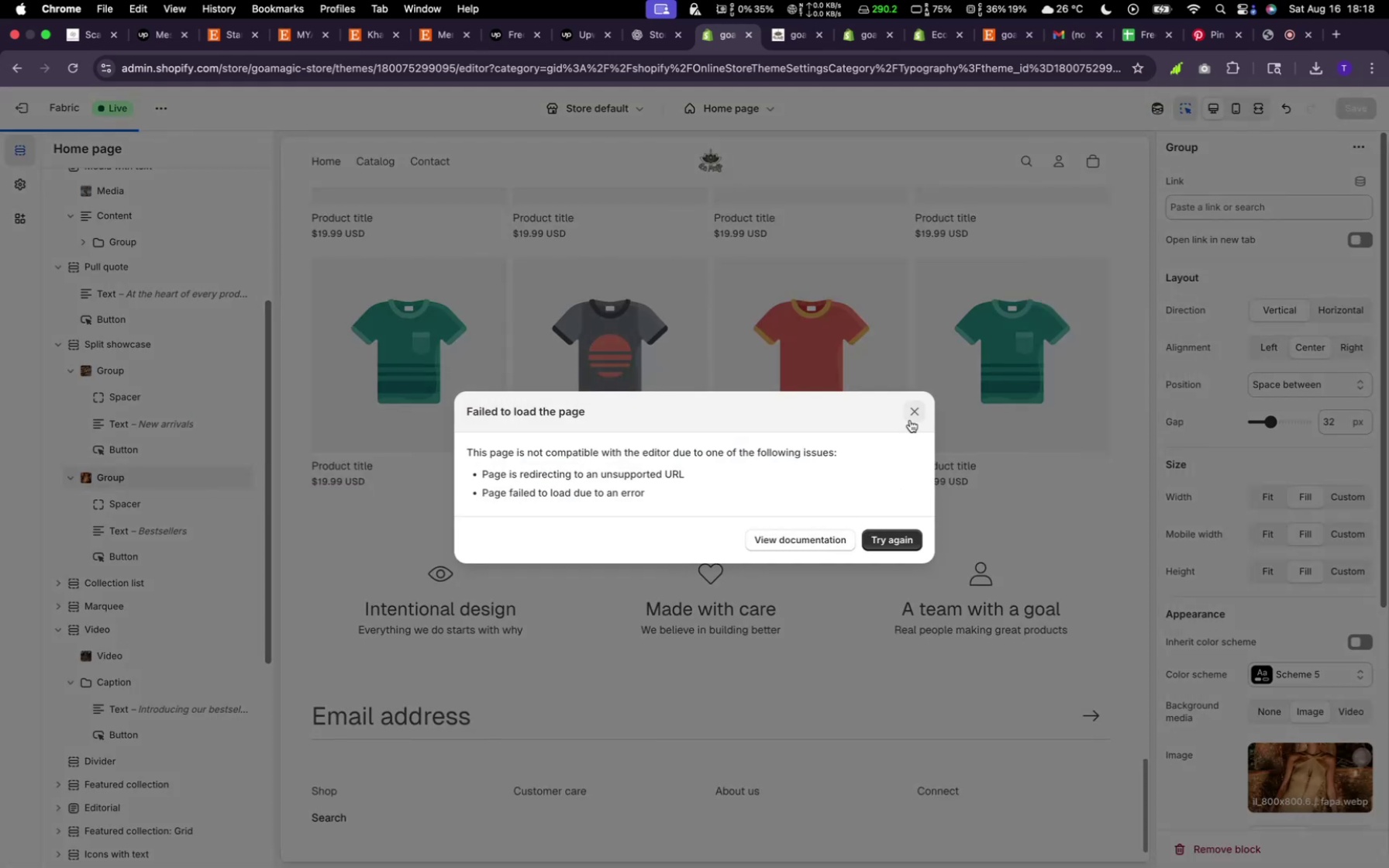 
left_click([912, 415])
 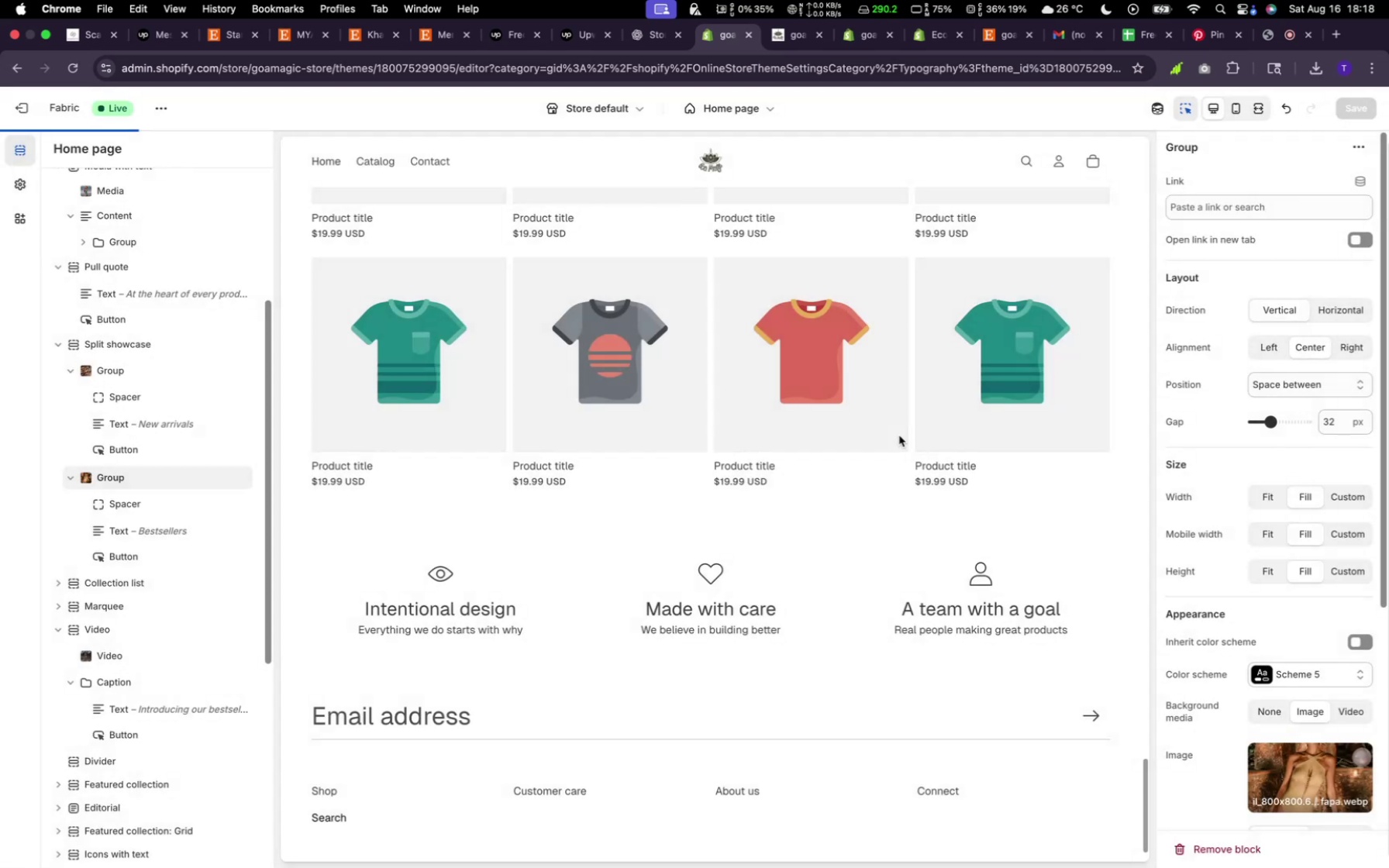 
scroll: coordinate [892, 466], scroll_direction: up, amount: 28.0
 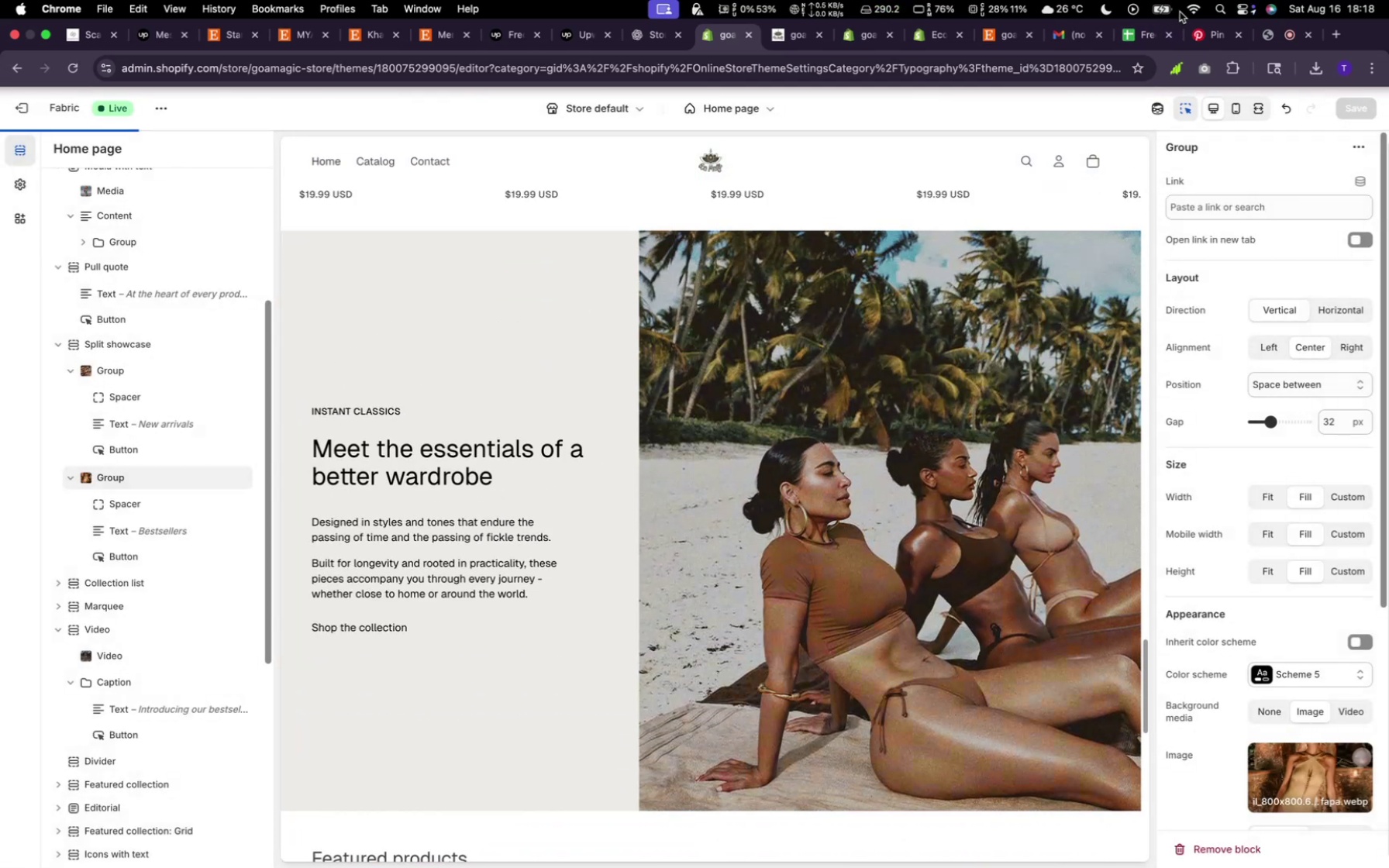 
left_click([1198, 8])
 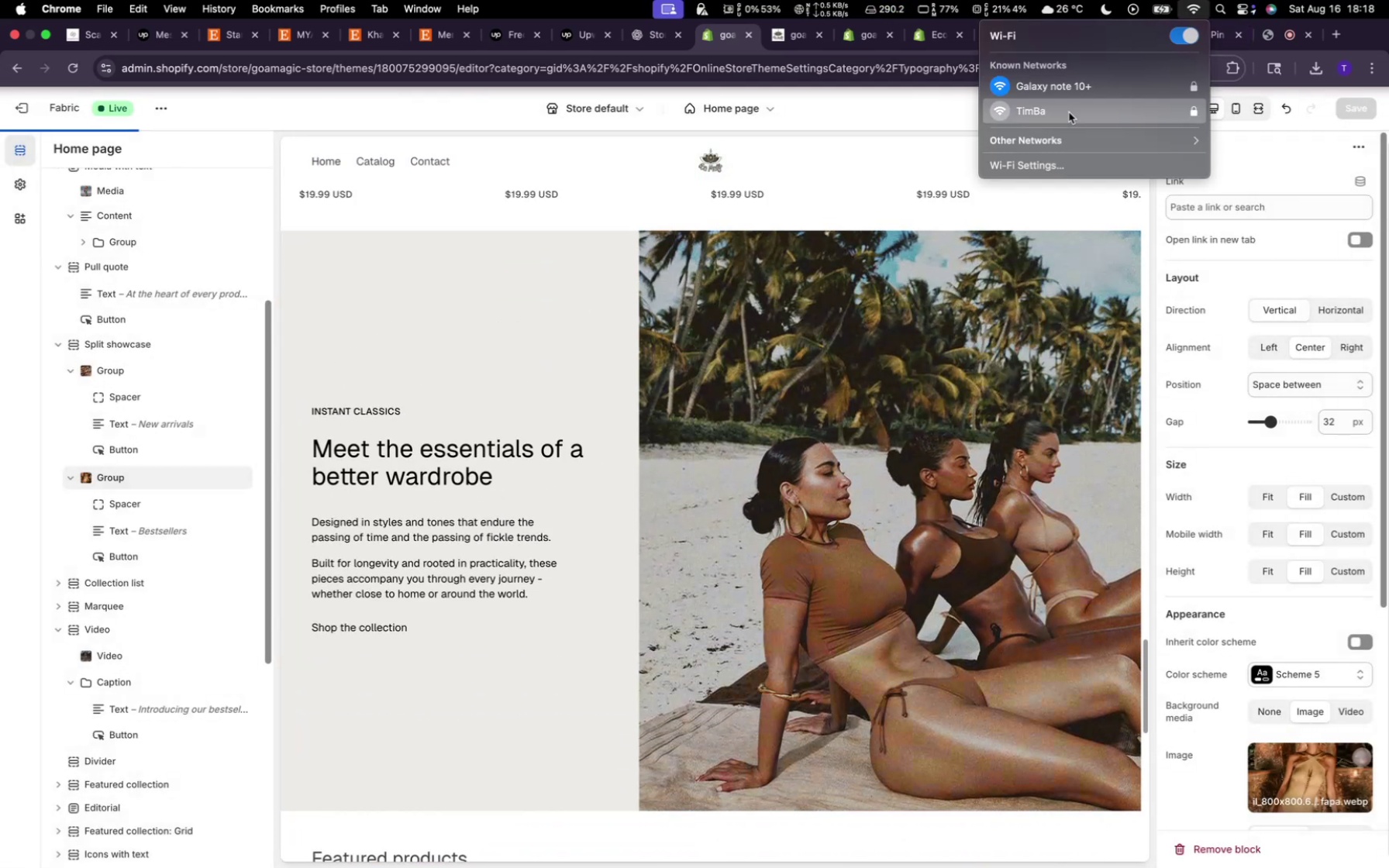 
scroll: coordinate [913, 369], scroll_direction: up, amount: 4.0
 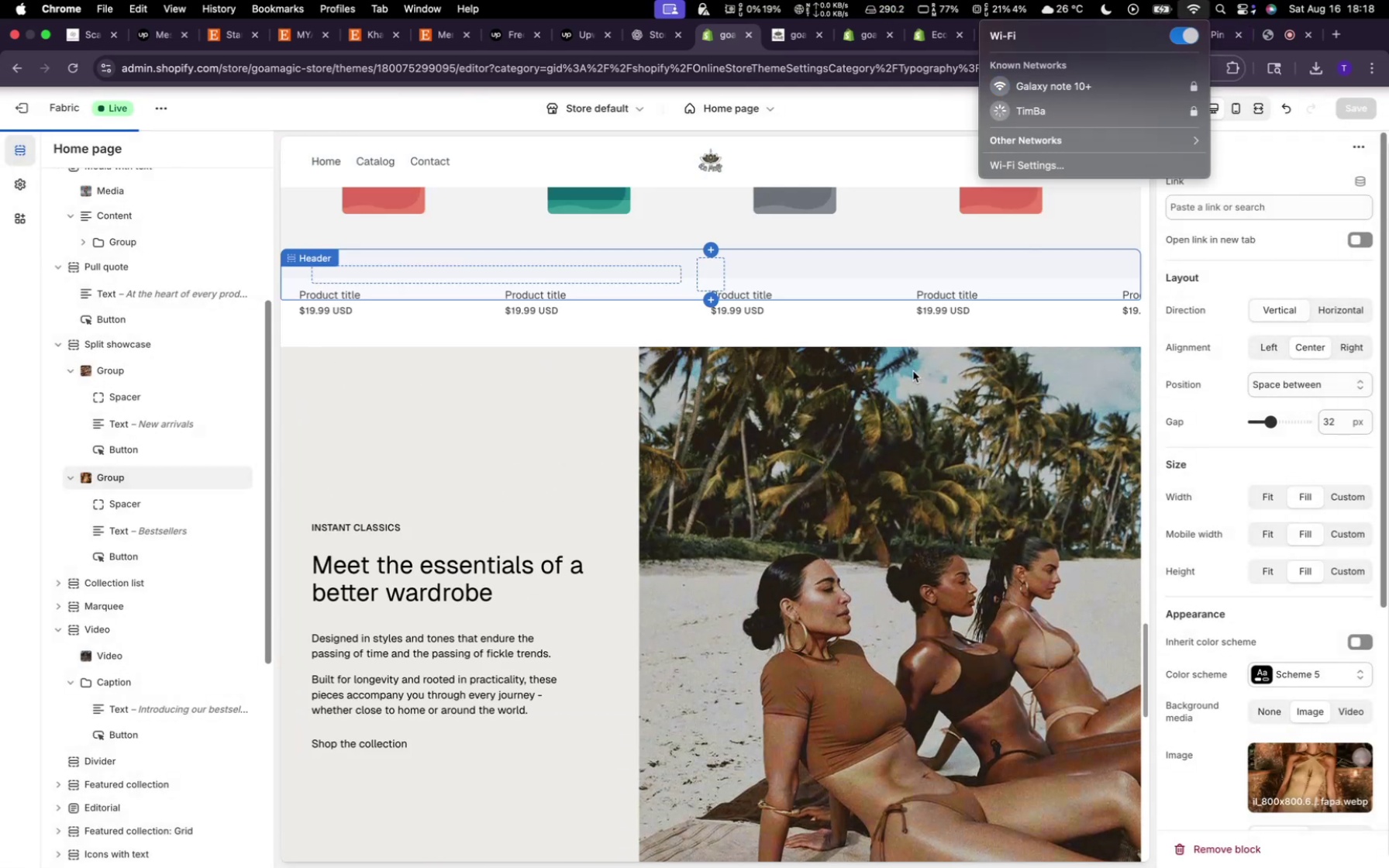 
left_click([926, 371])
 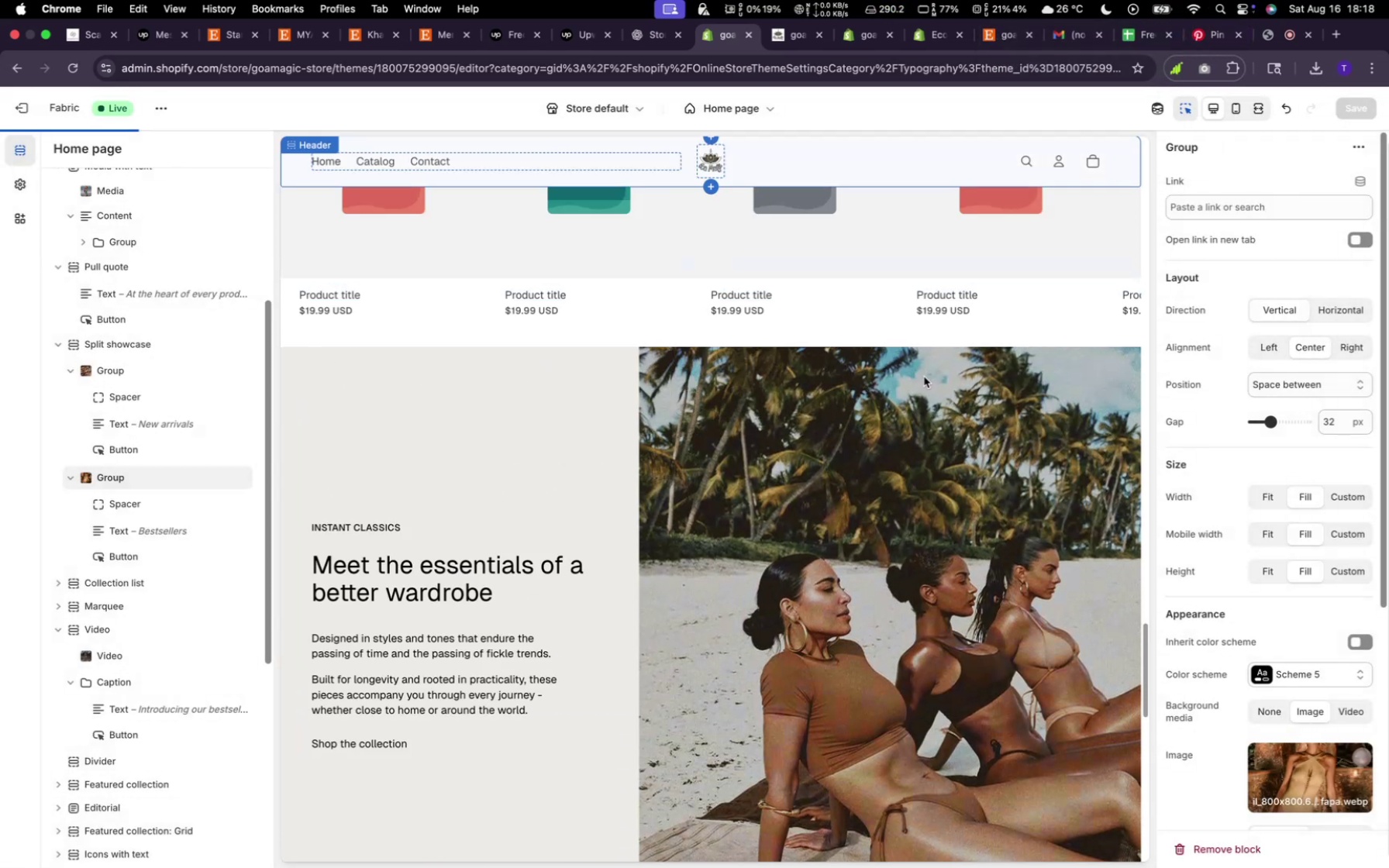 
scroll: coordinate [925, 405], scroll_direction: up, amount: 32.0
 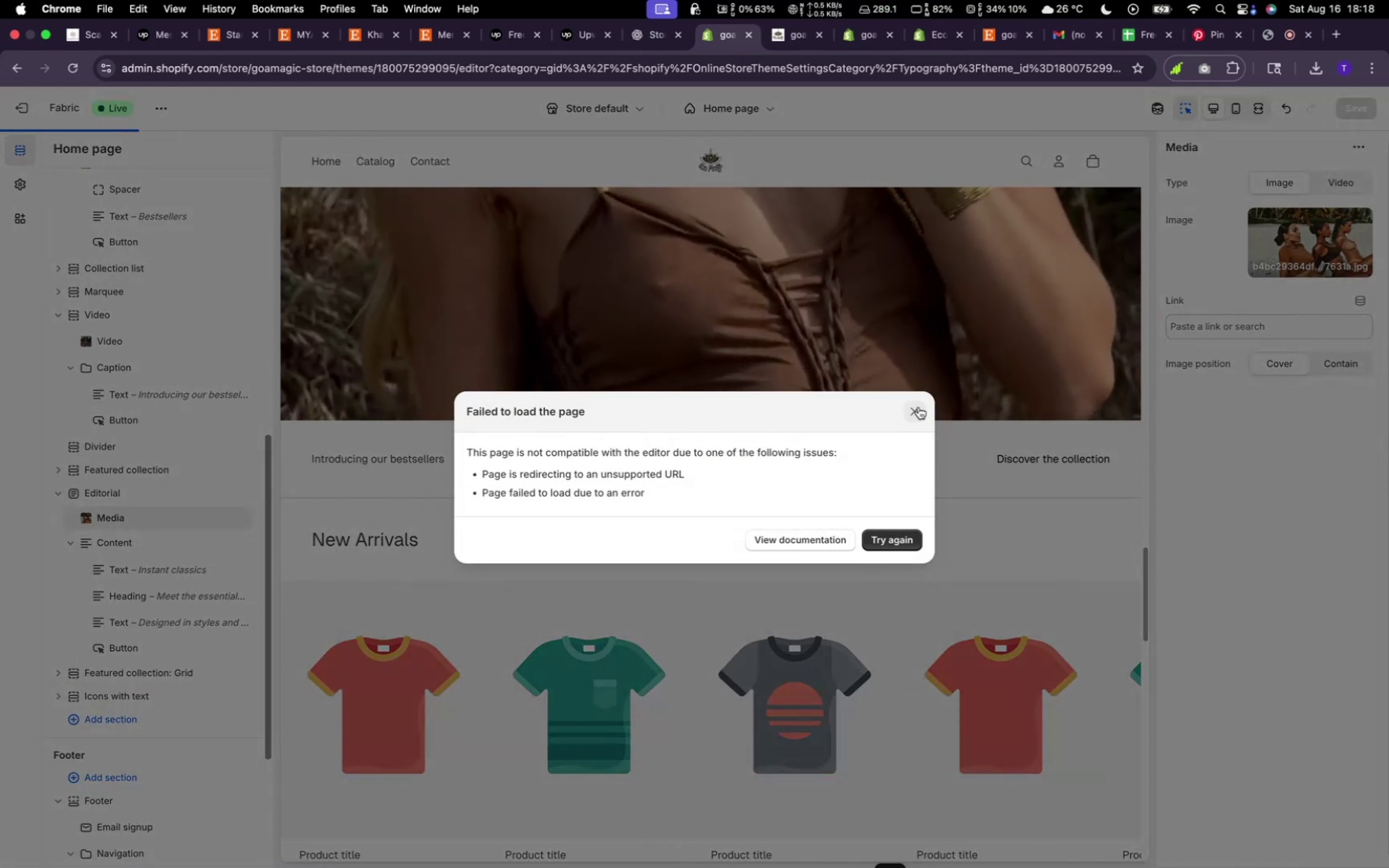 
left_click([912, 412])
 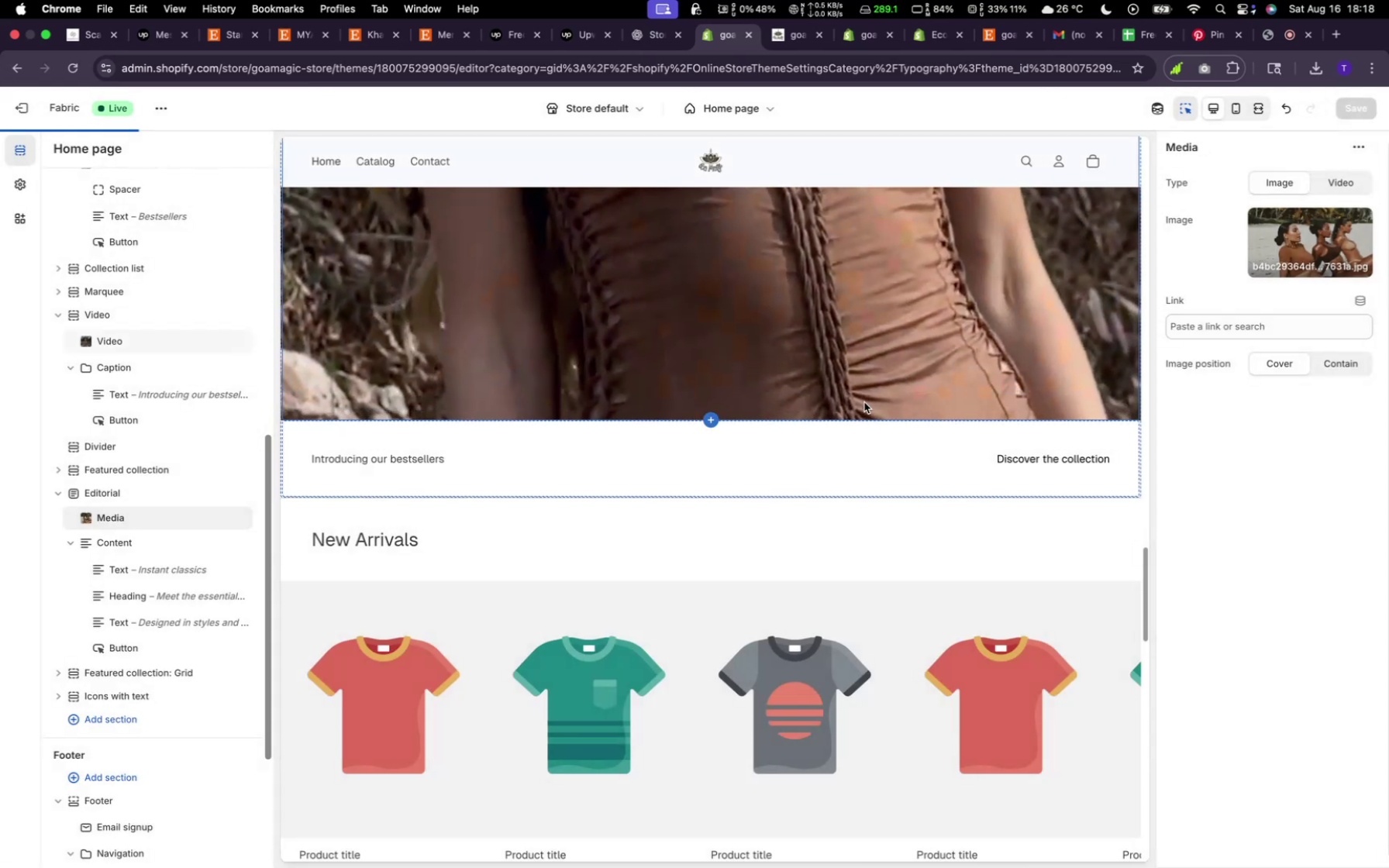 
scroll: coordinate [861, 411], scroll_direction: up, amount: 129.0
 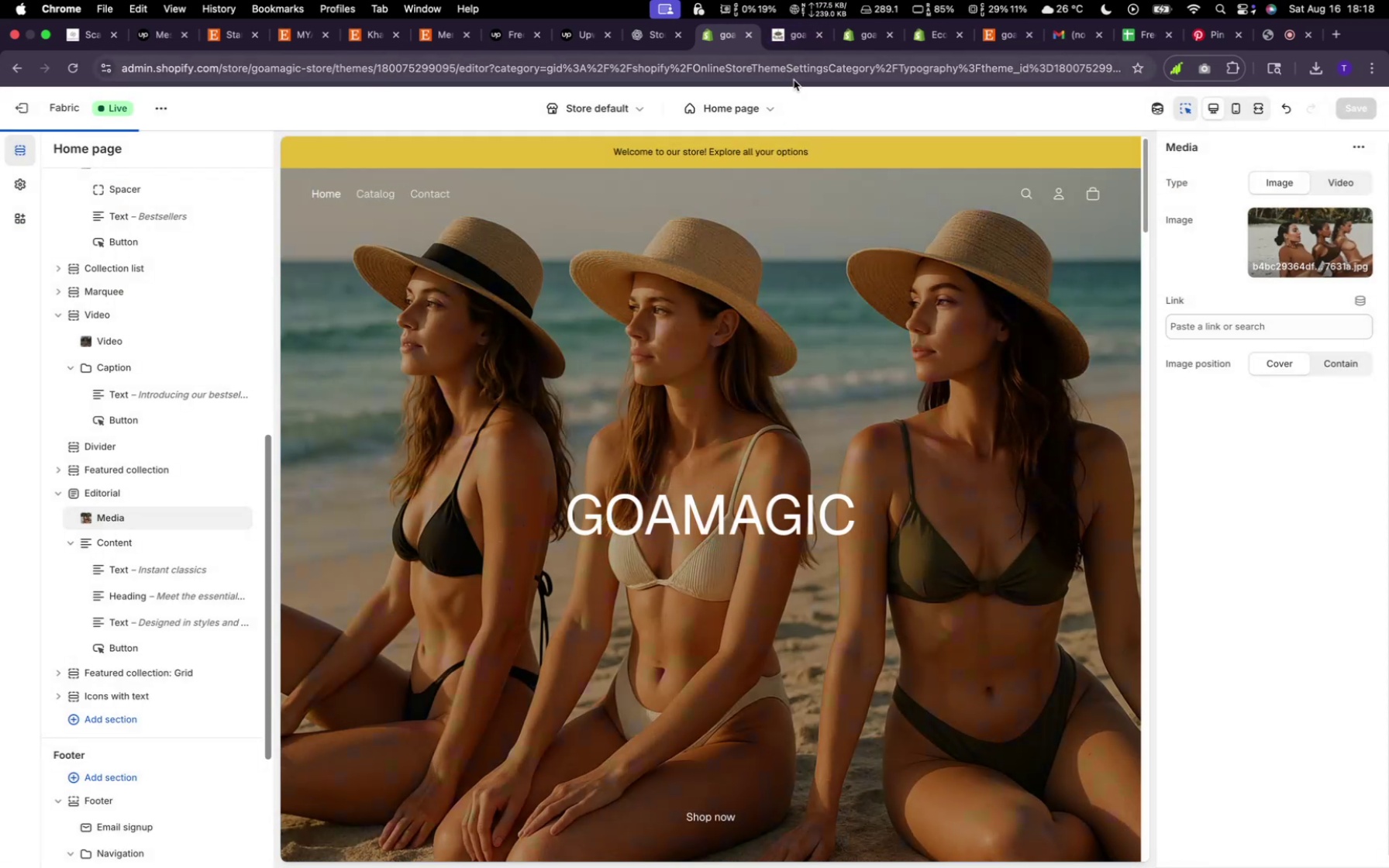 
wait(7.62)
 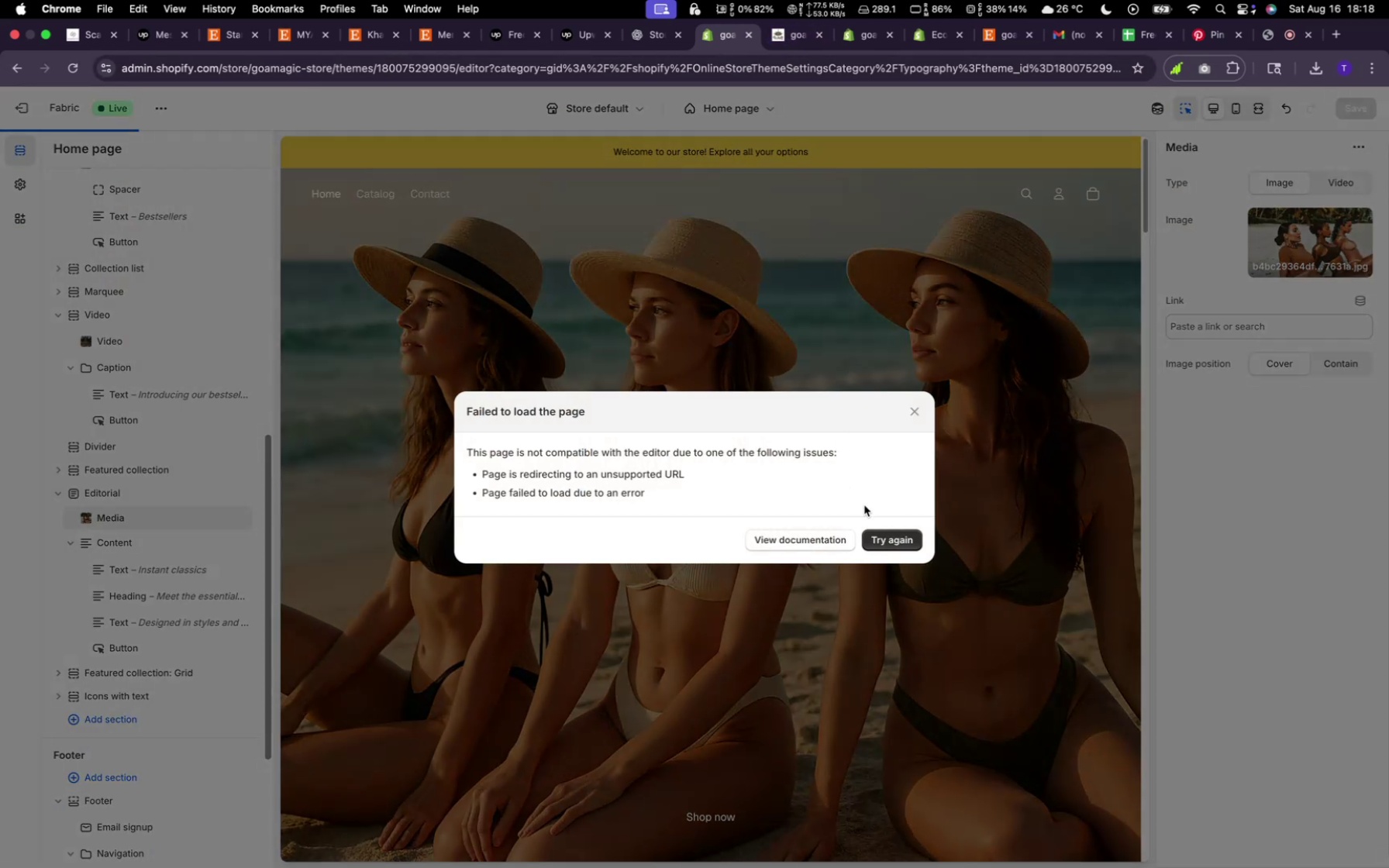 
left_click([860, 36])
 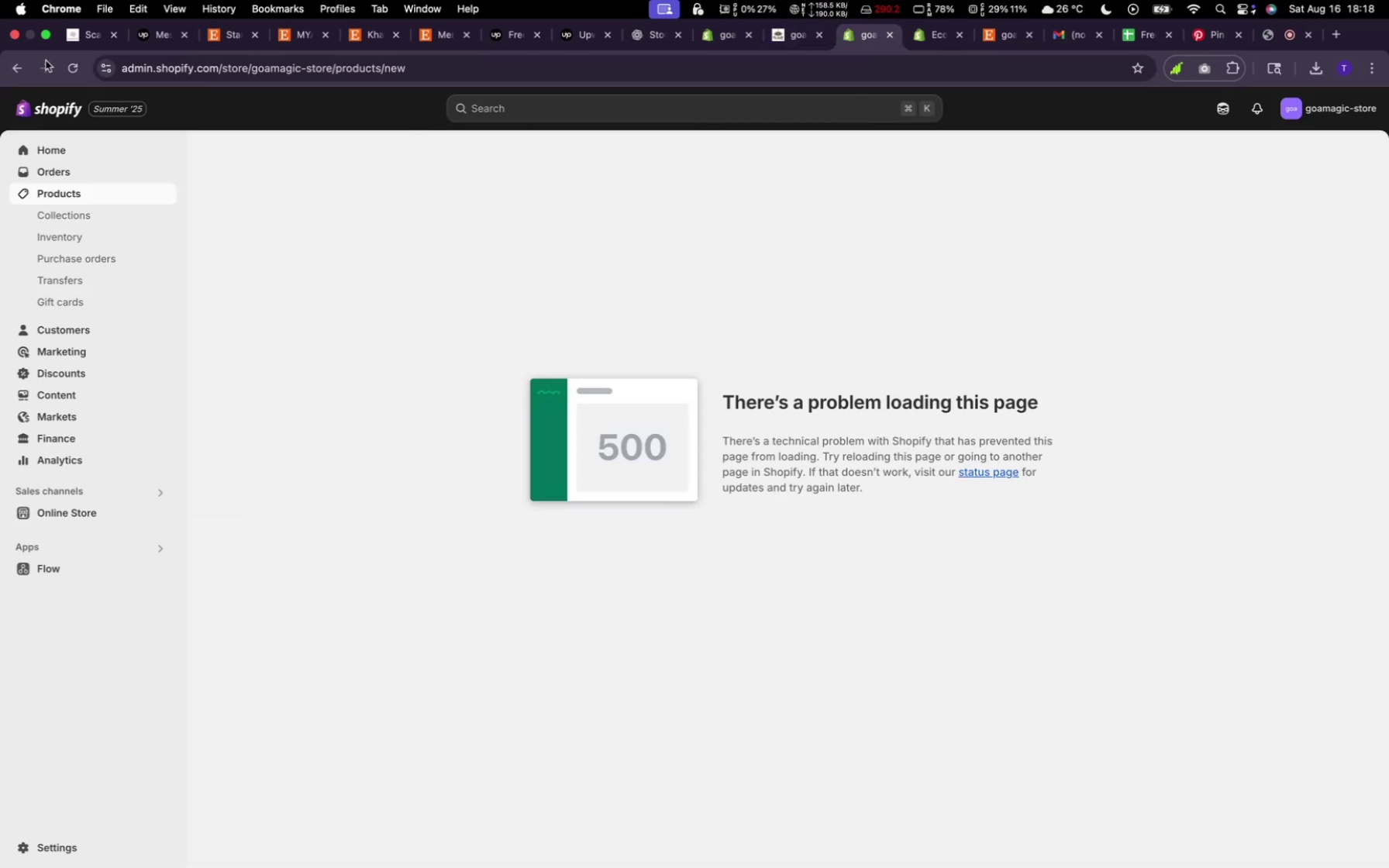 
left_click([72, 64])
 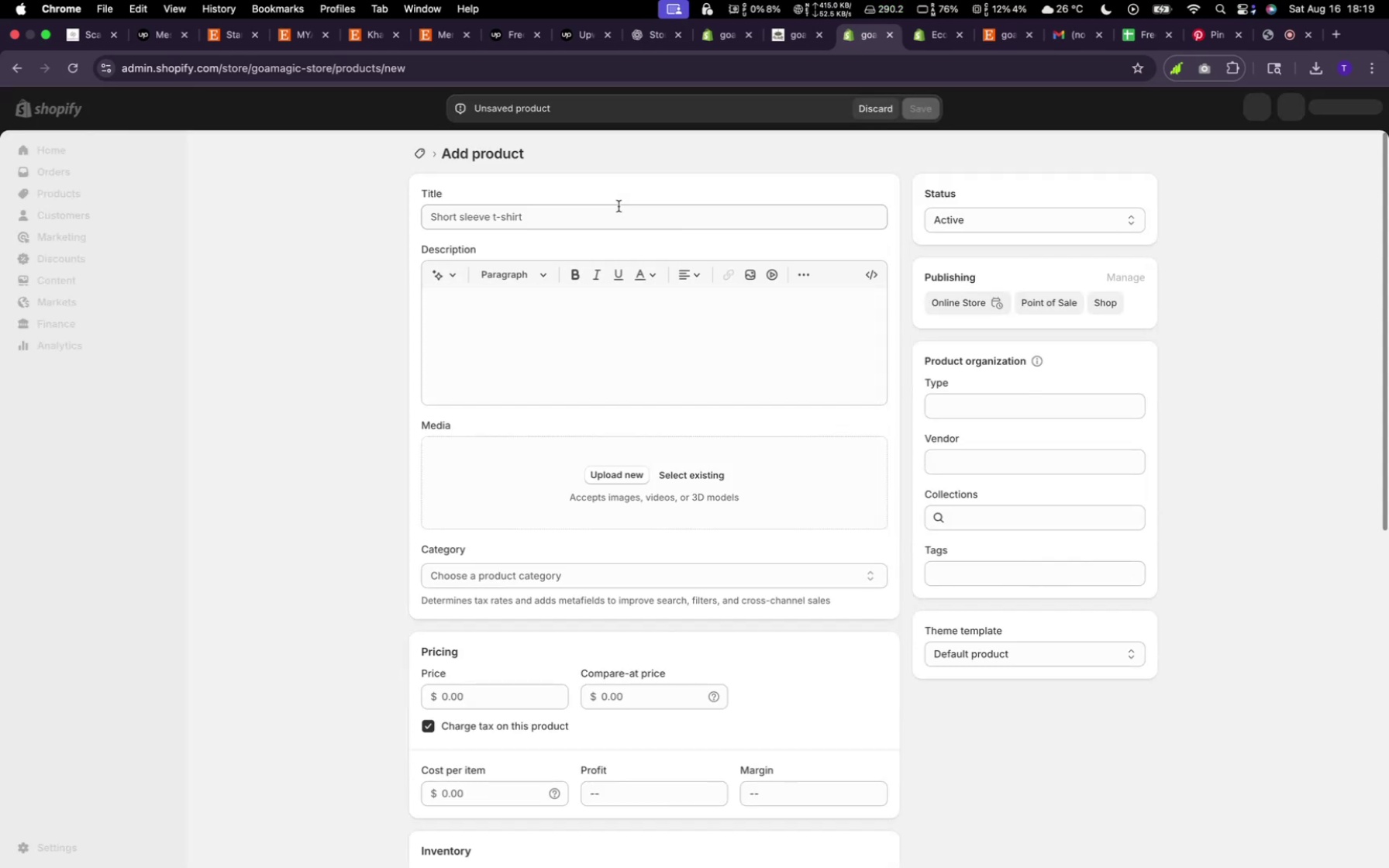 
wait(13.82)
 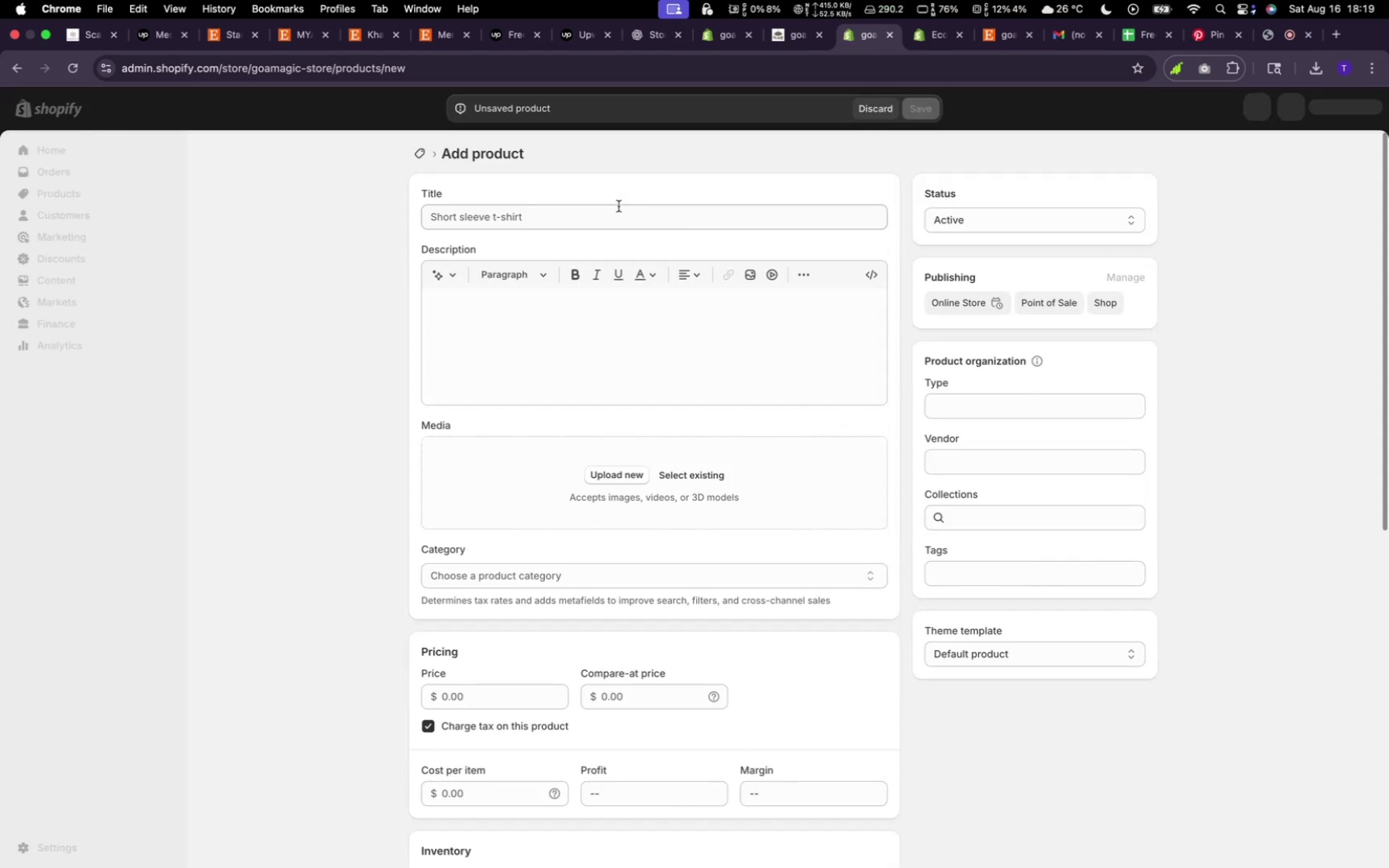 
left_click([675, 467])
 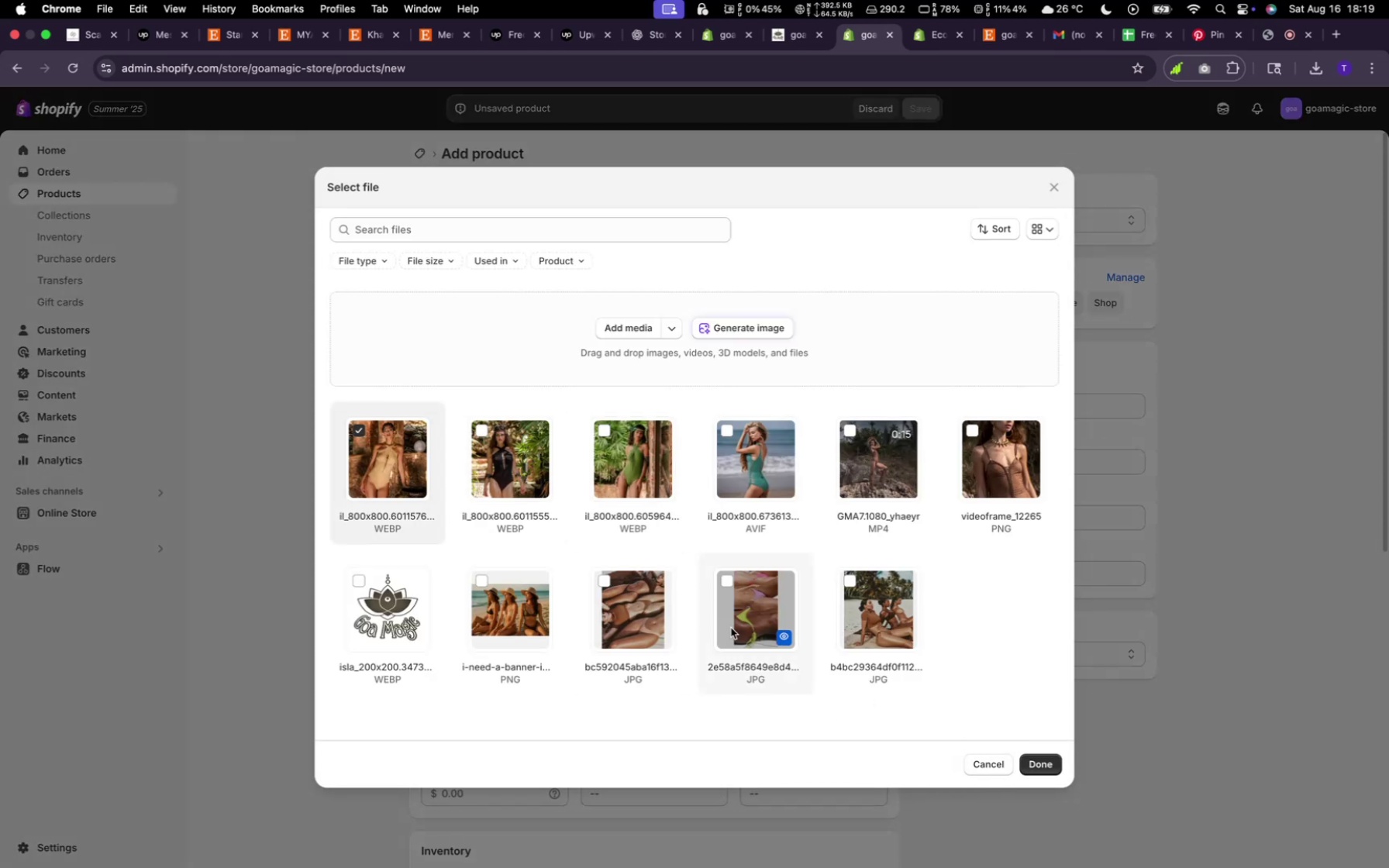 
wait(5.4)
 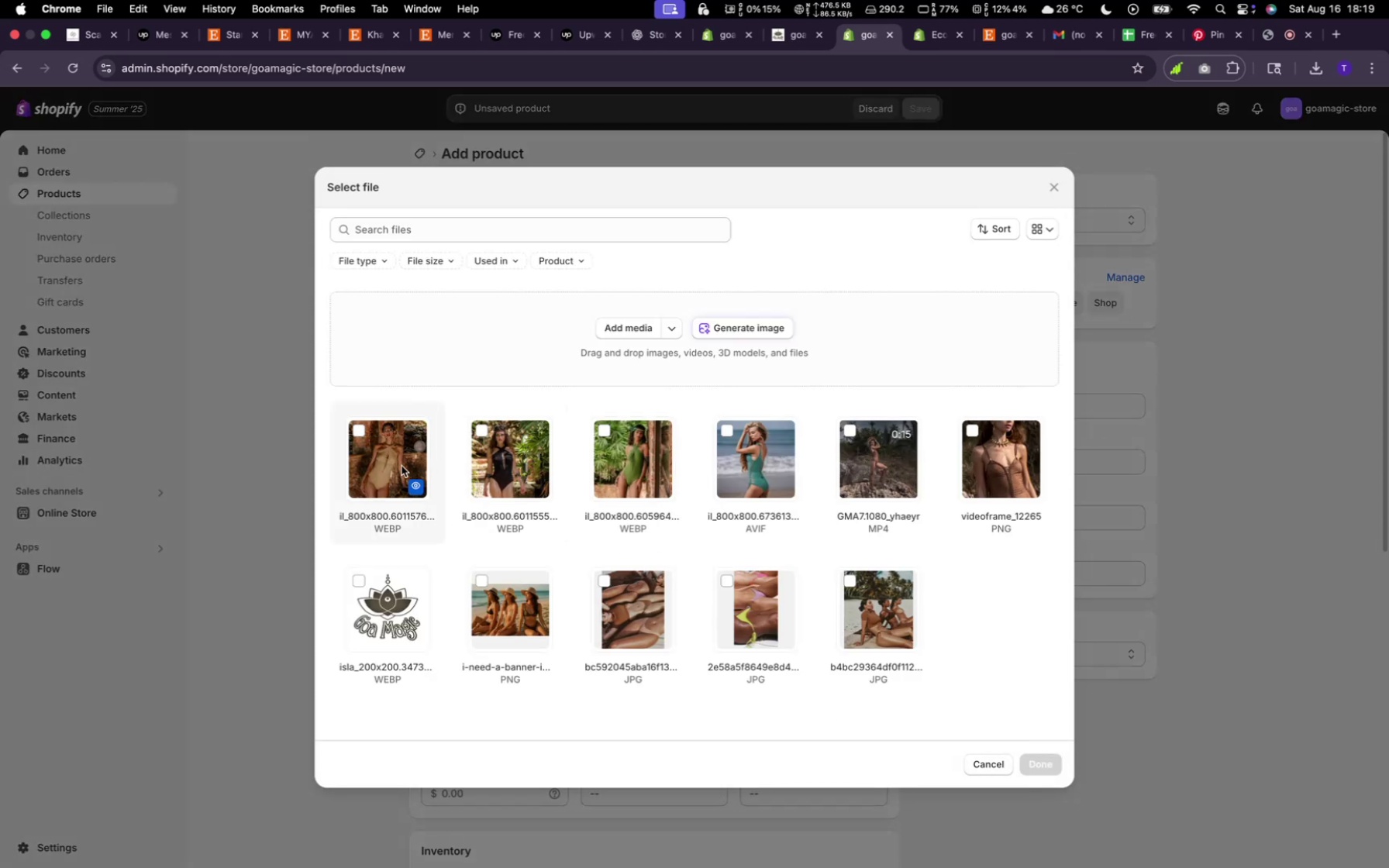 
left_click([512, 467])
 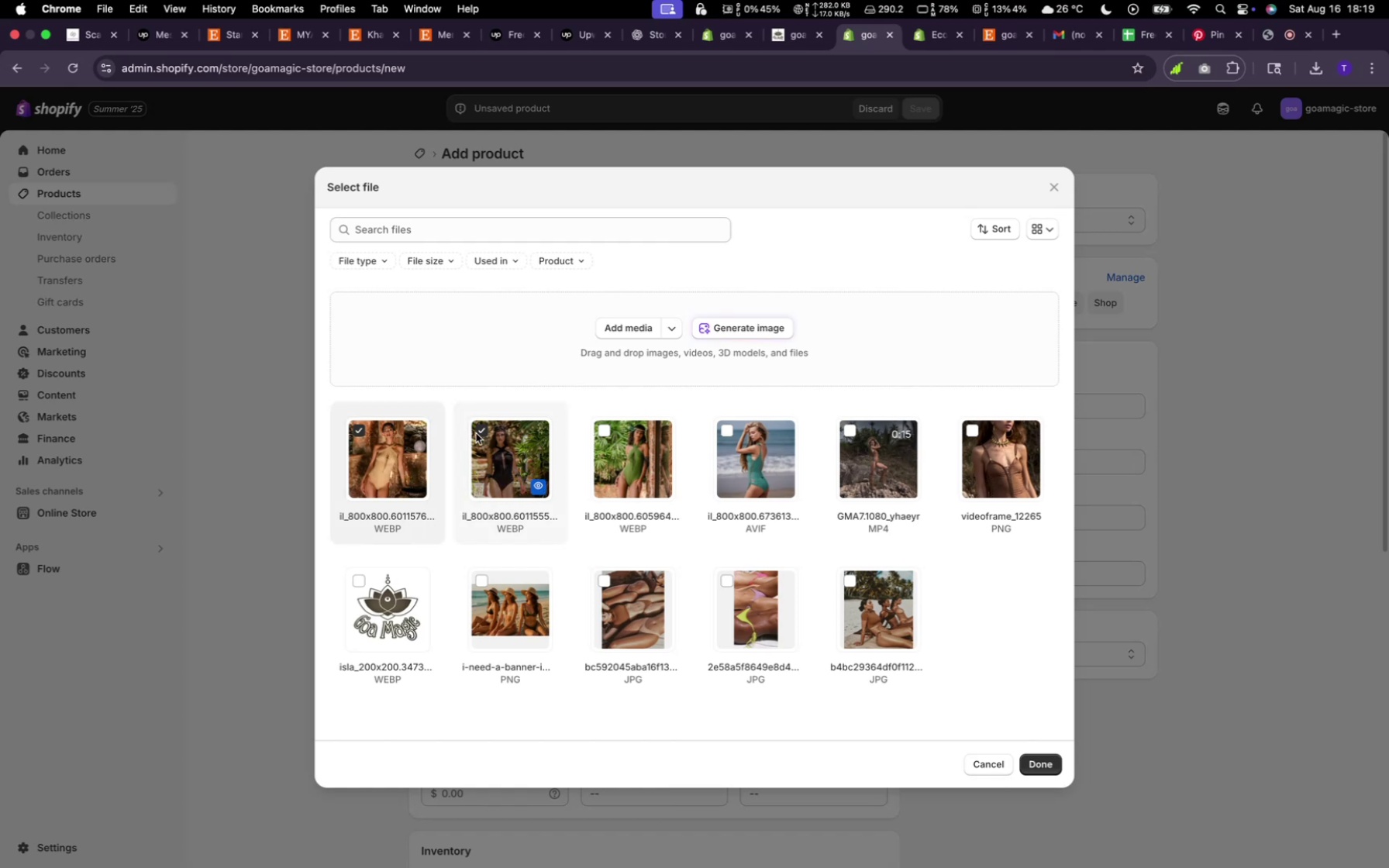 
left_click([485, 430])
 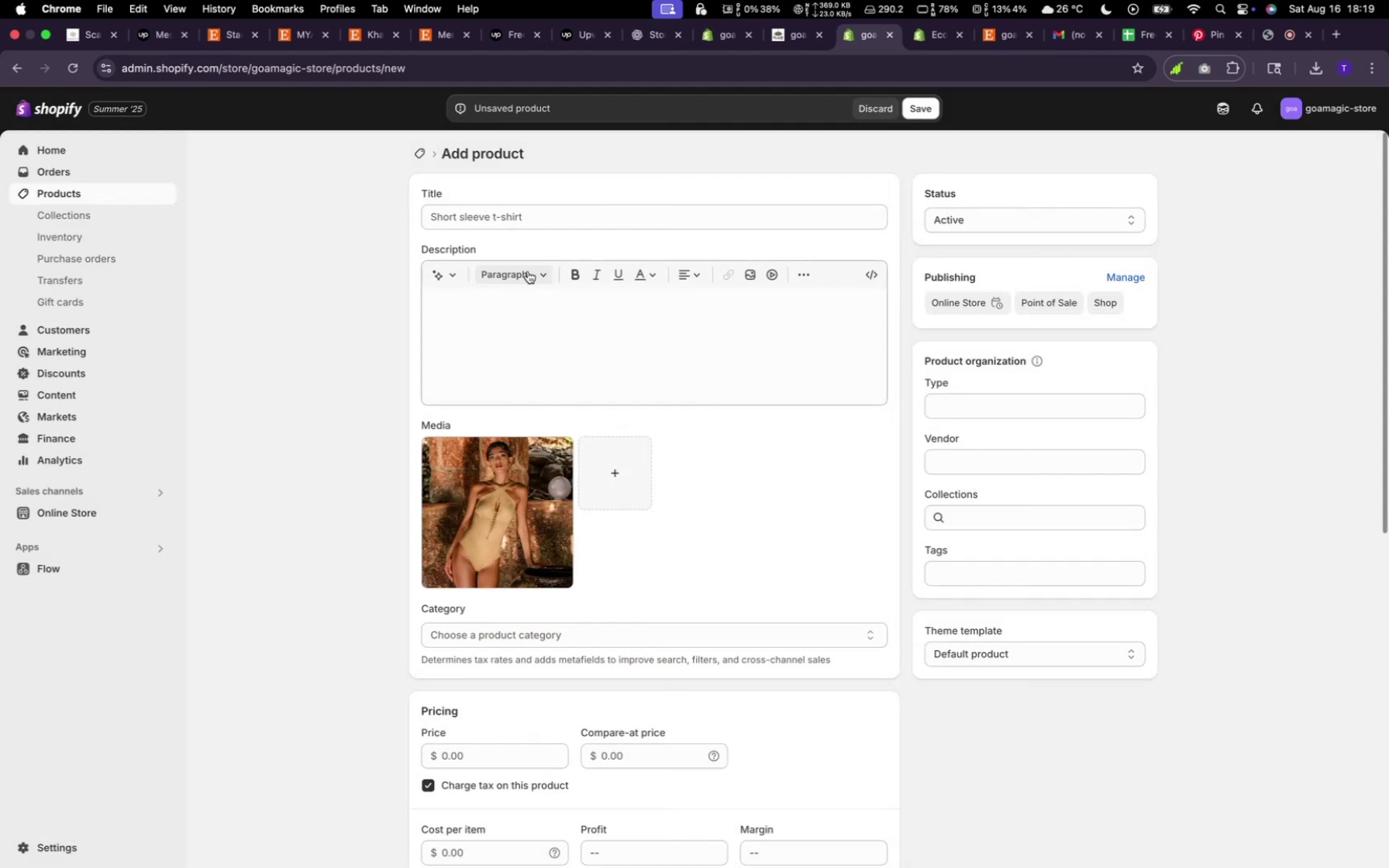 
left_click([501, 216])
 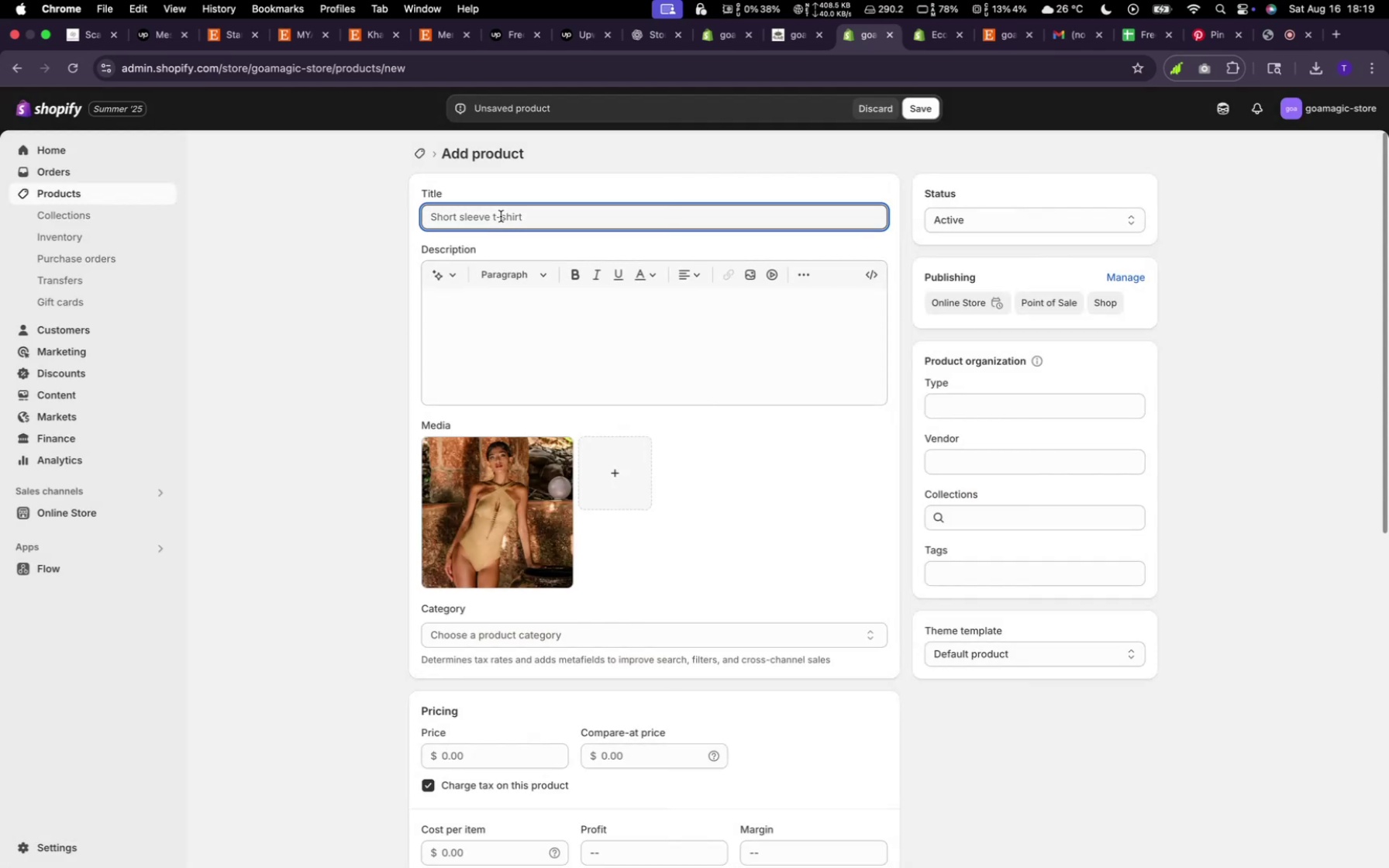 
type(Cute Cream off)
 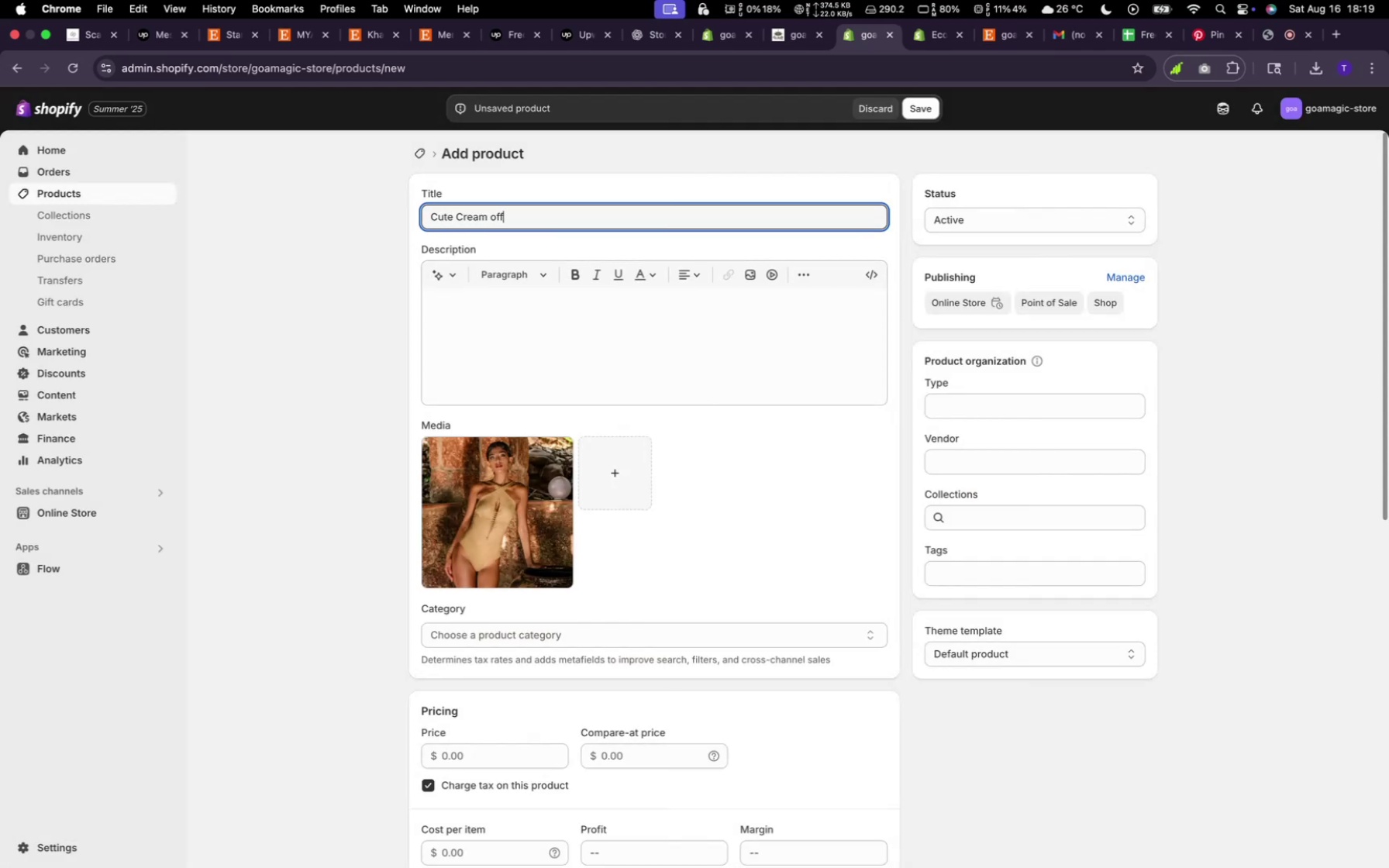 
type(white )
 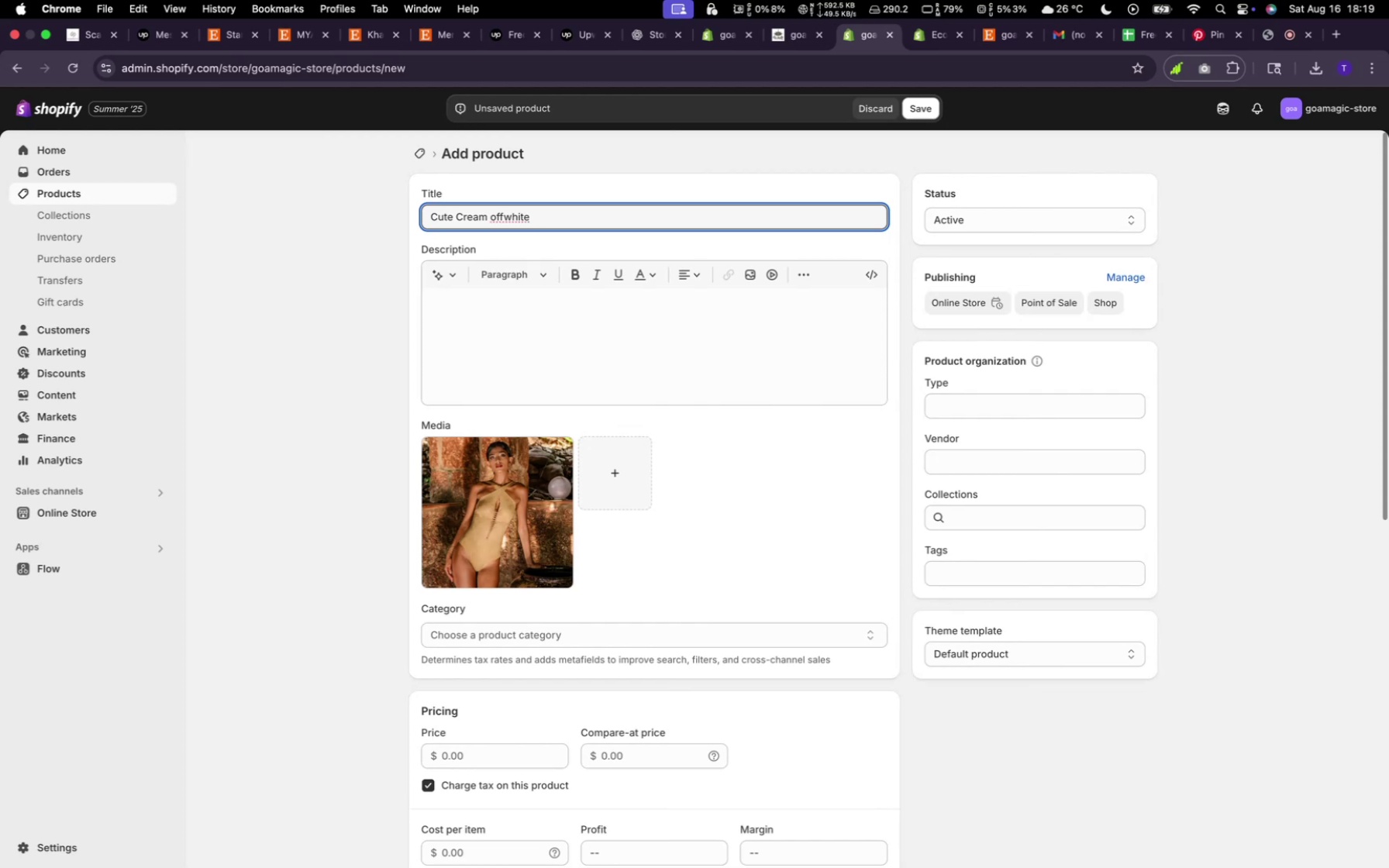 
type(one piece swimsuitrandom)
 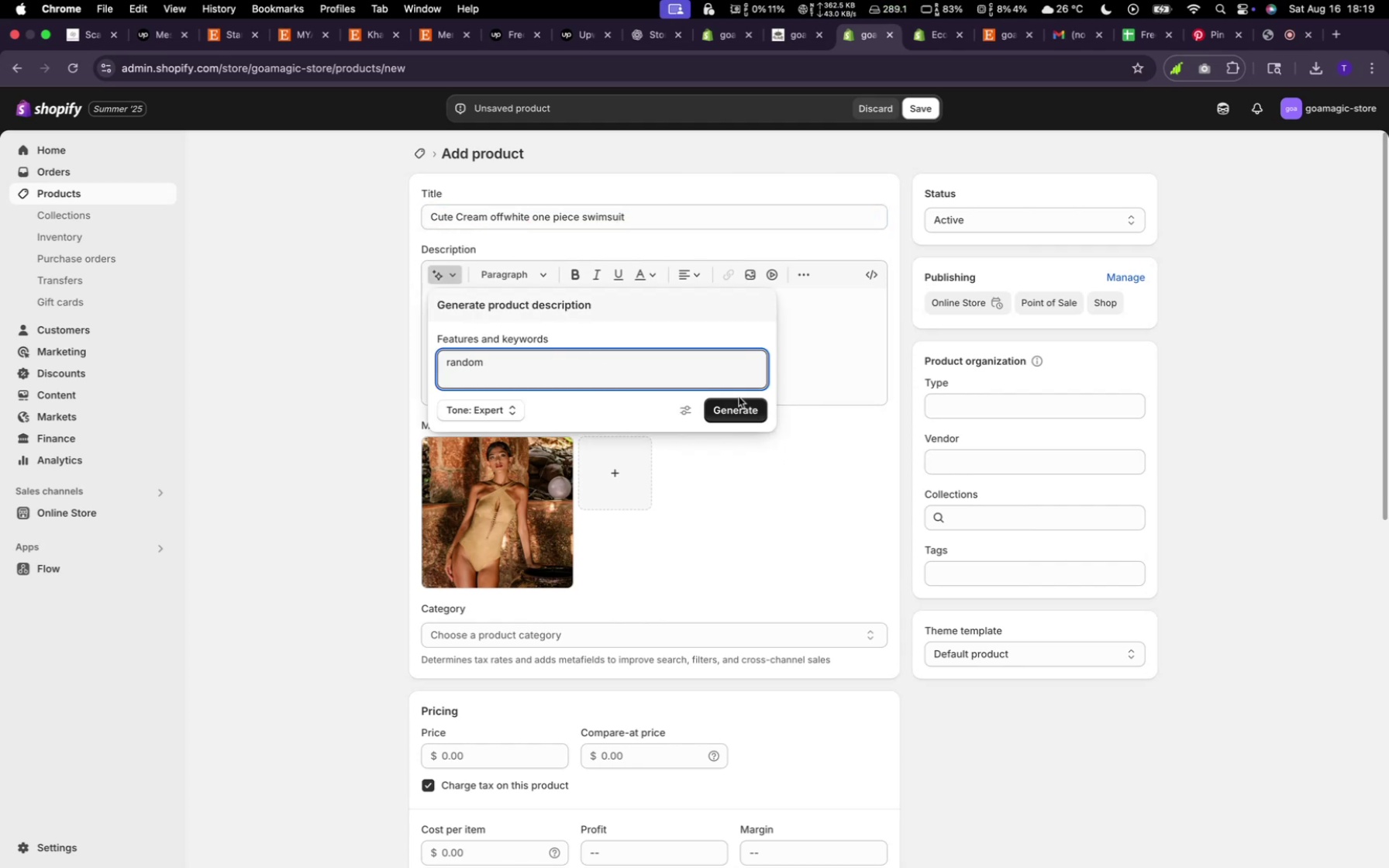 
left_click([736, 412])
 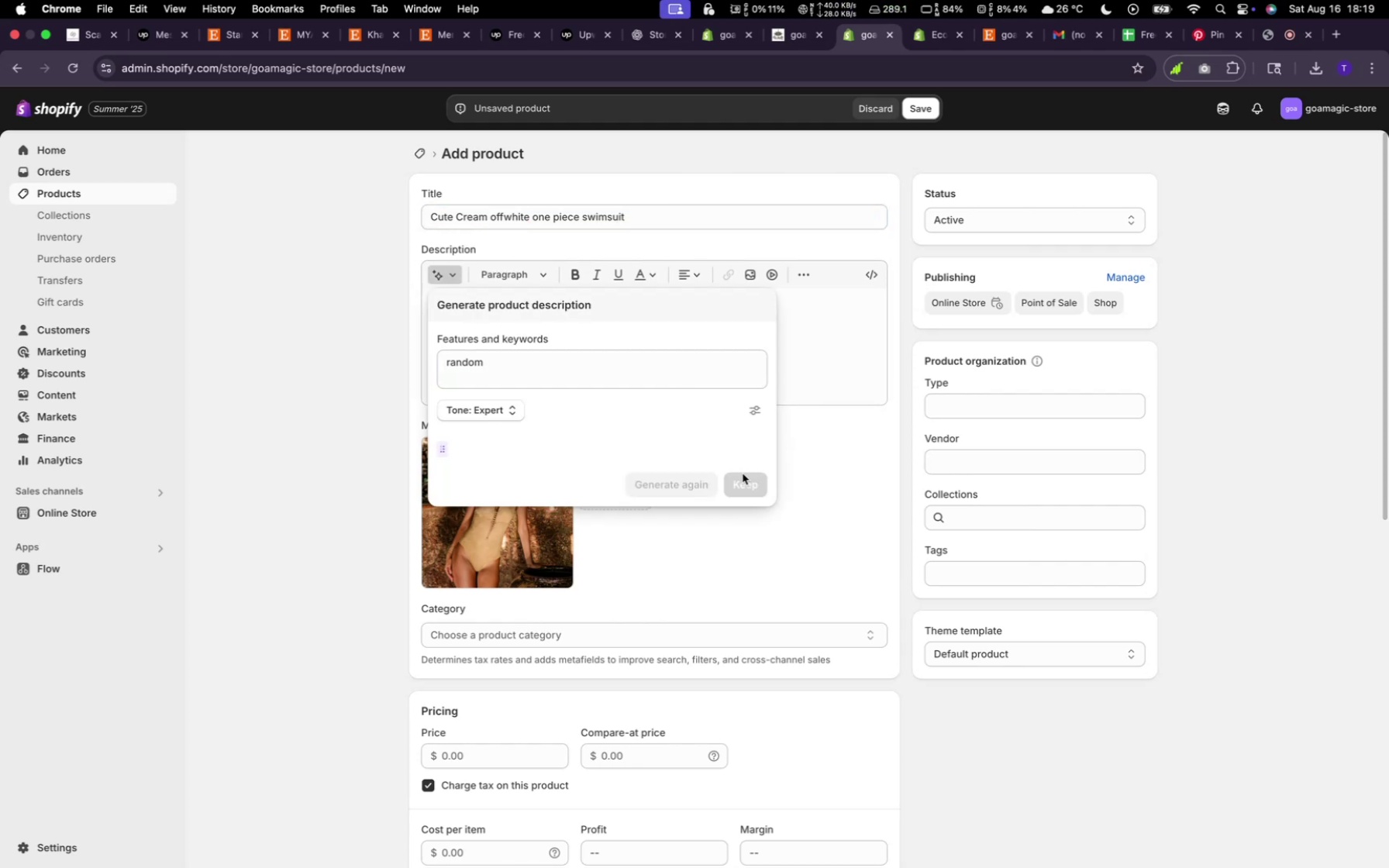 
mouse_move([599, 491])
 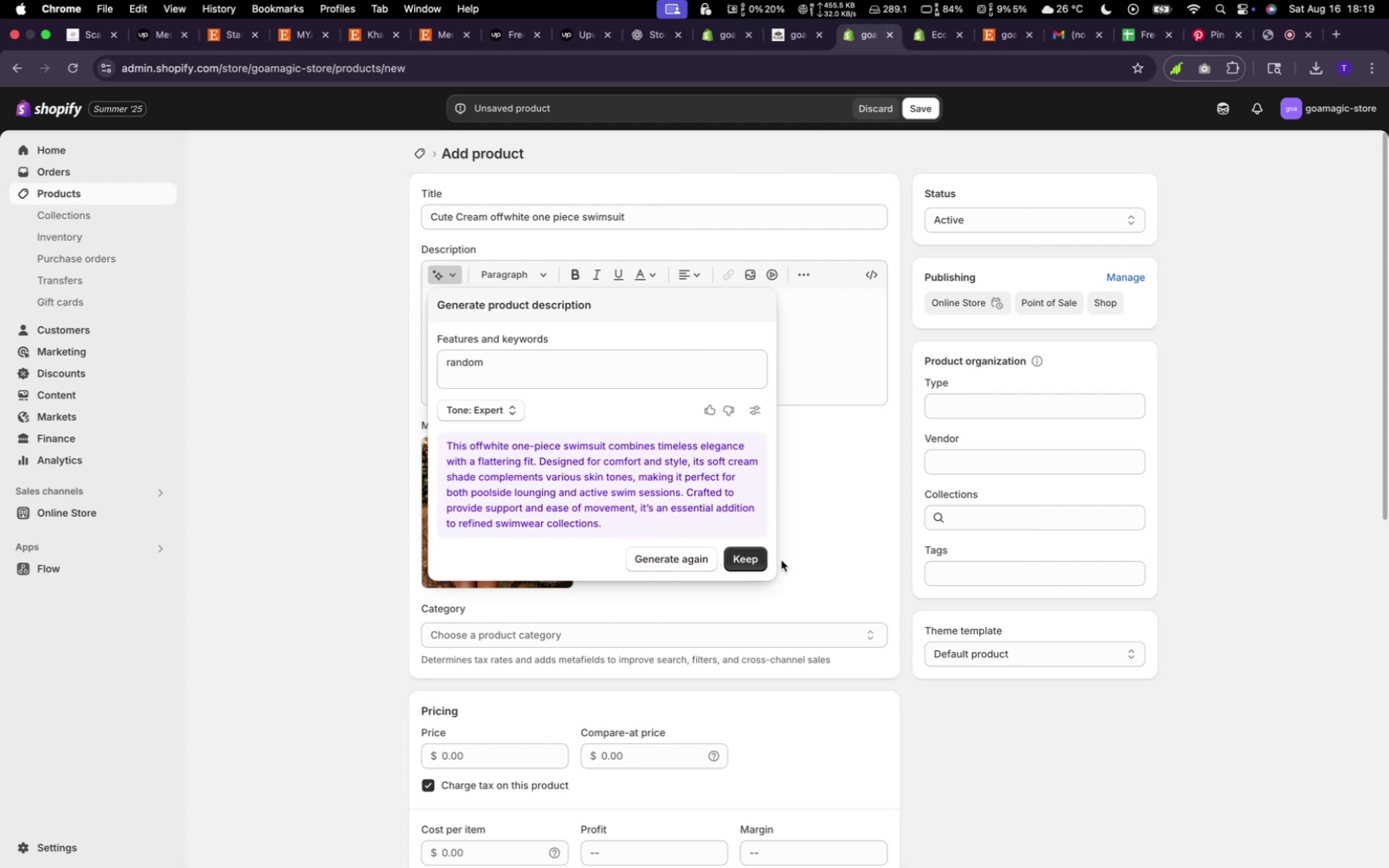 
left_click_drag(start_coordinate=[752, 559], to_coordinate=[747, 559])
 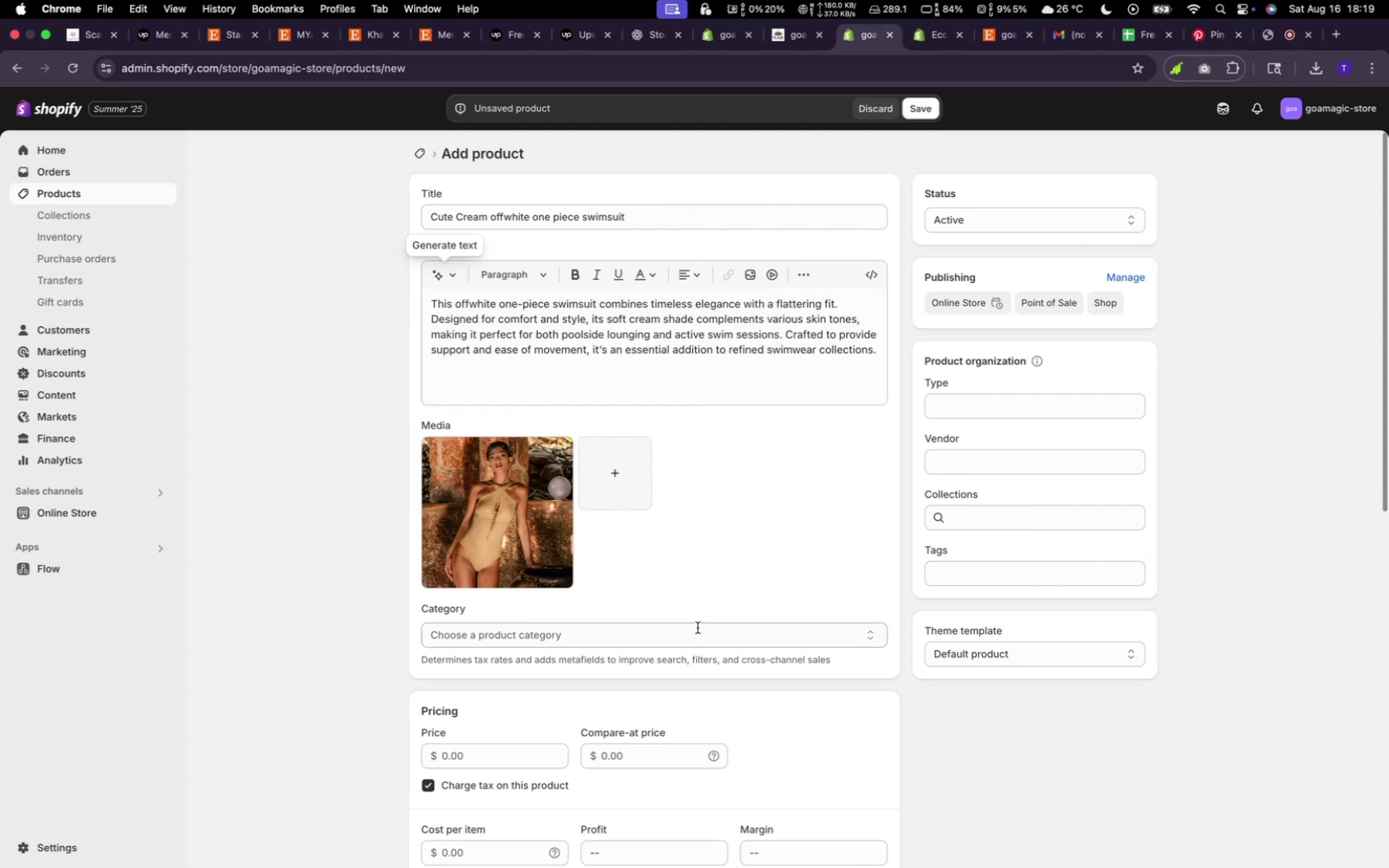 
scroll: coordinate [658, 636], scroll_direction: down, amount: 9.0
 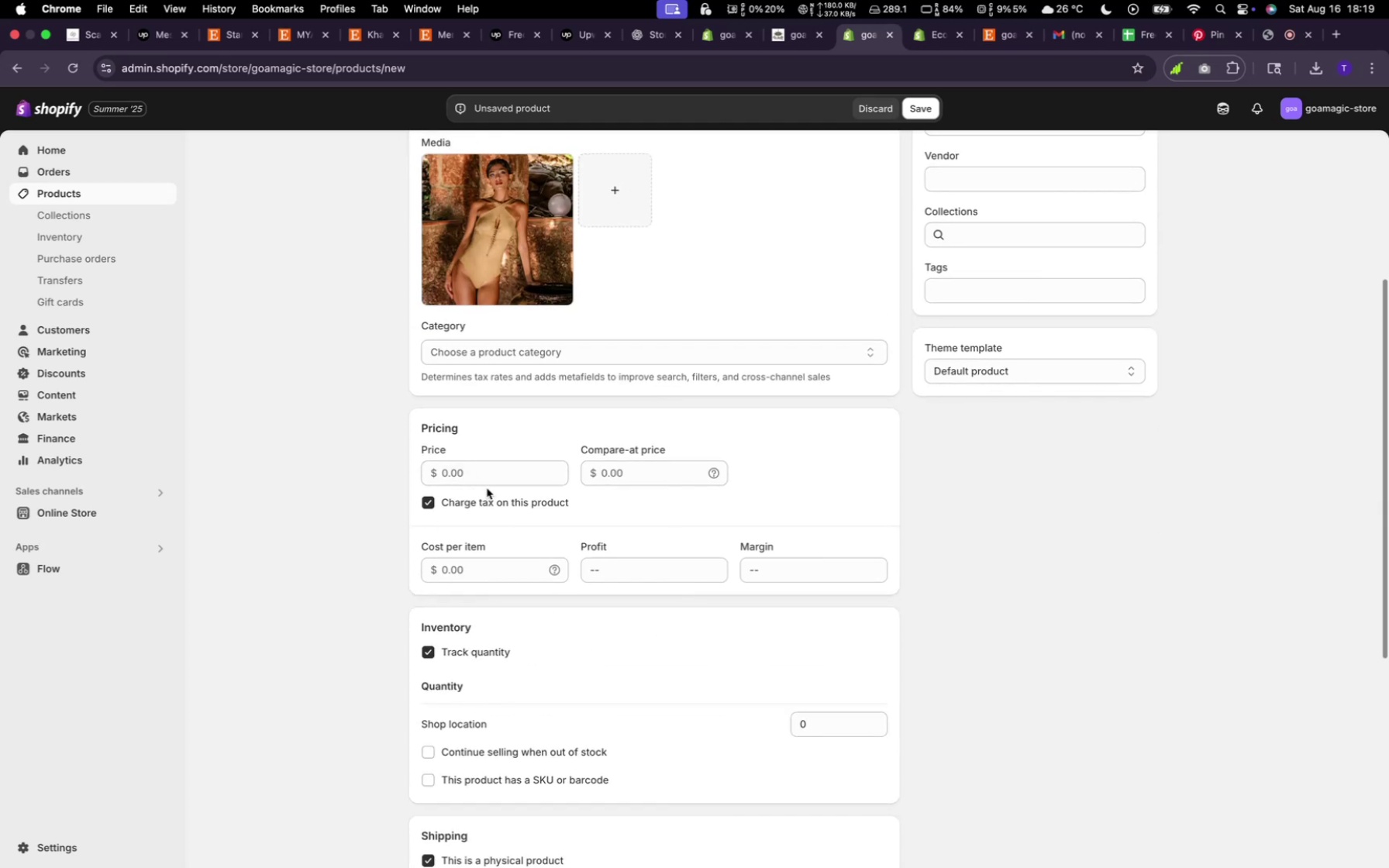 
type(300)
 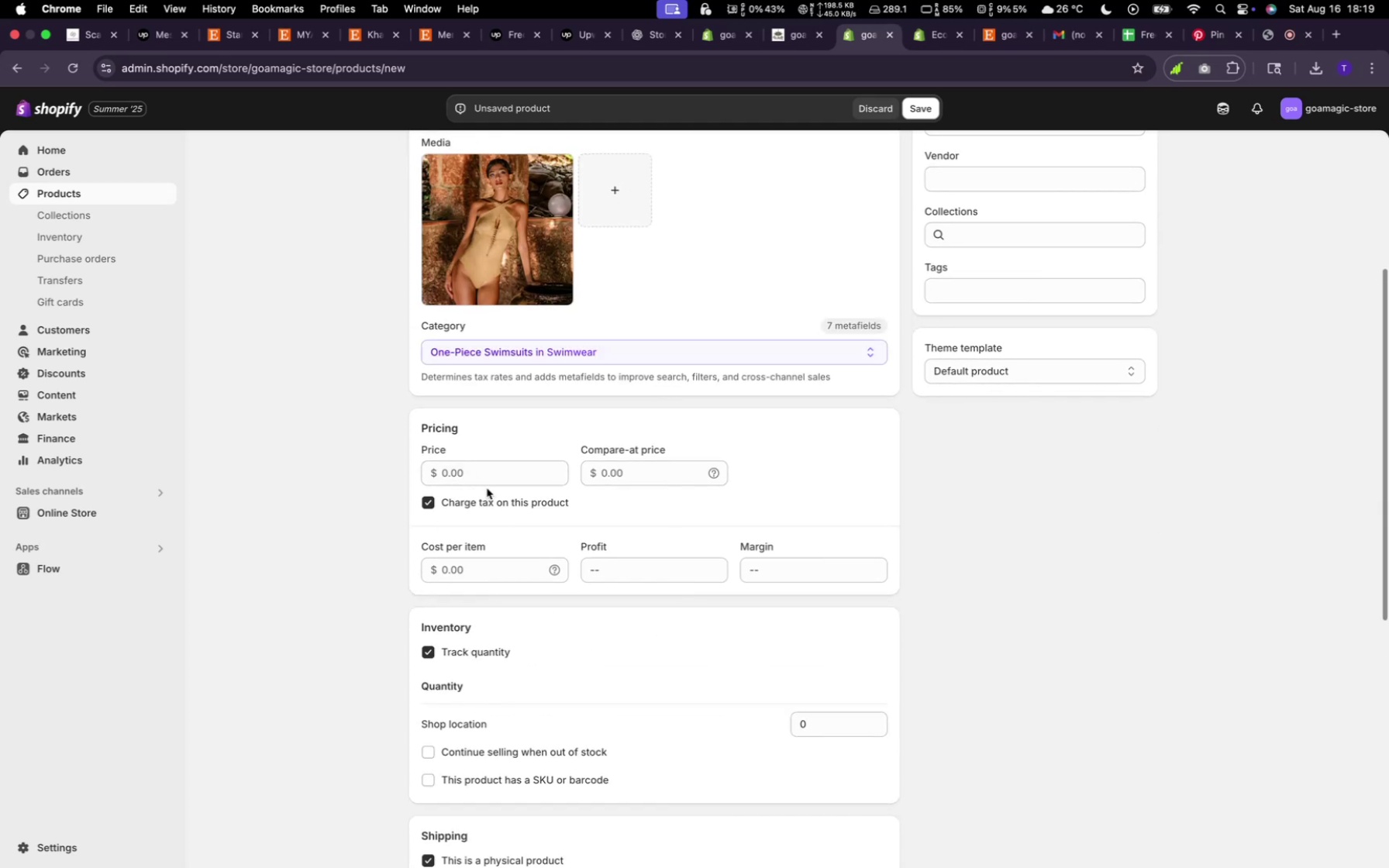 
left_click([495, 475])
 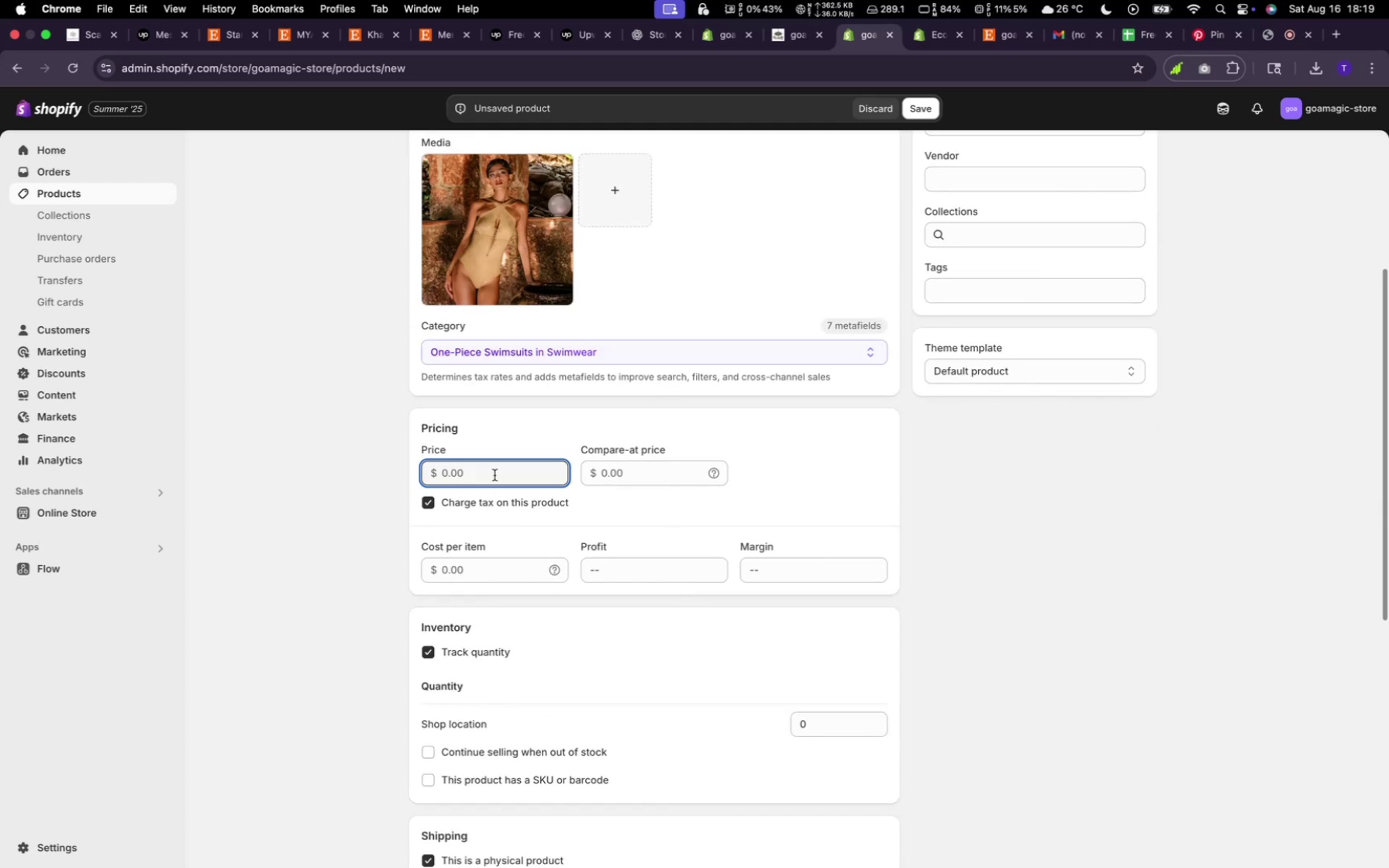 
type(300)
 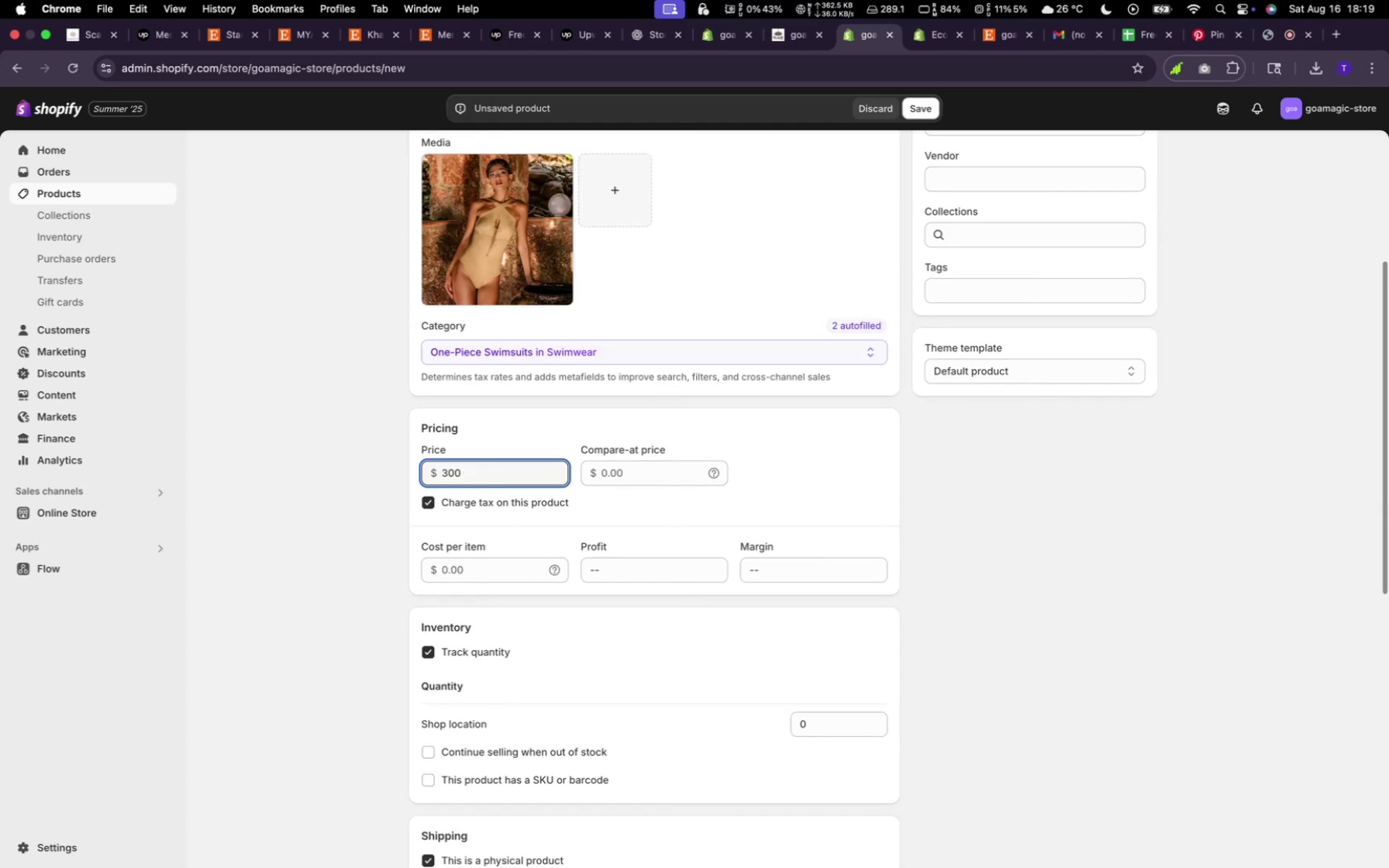 
scroll: coordinate [510, 537], scroll_direction: down, amount: 23.0
 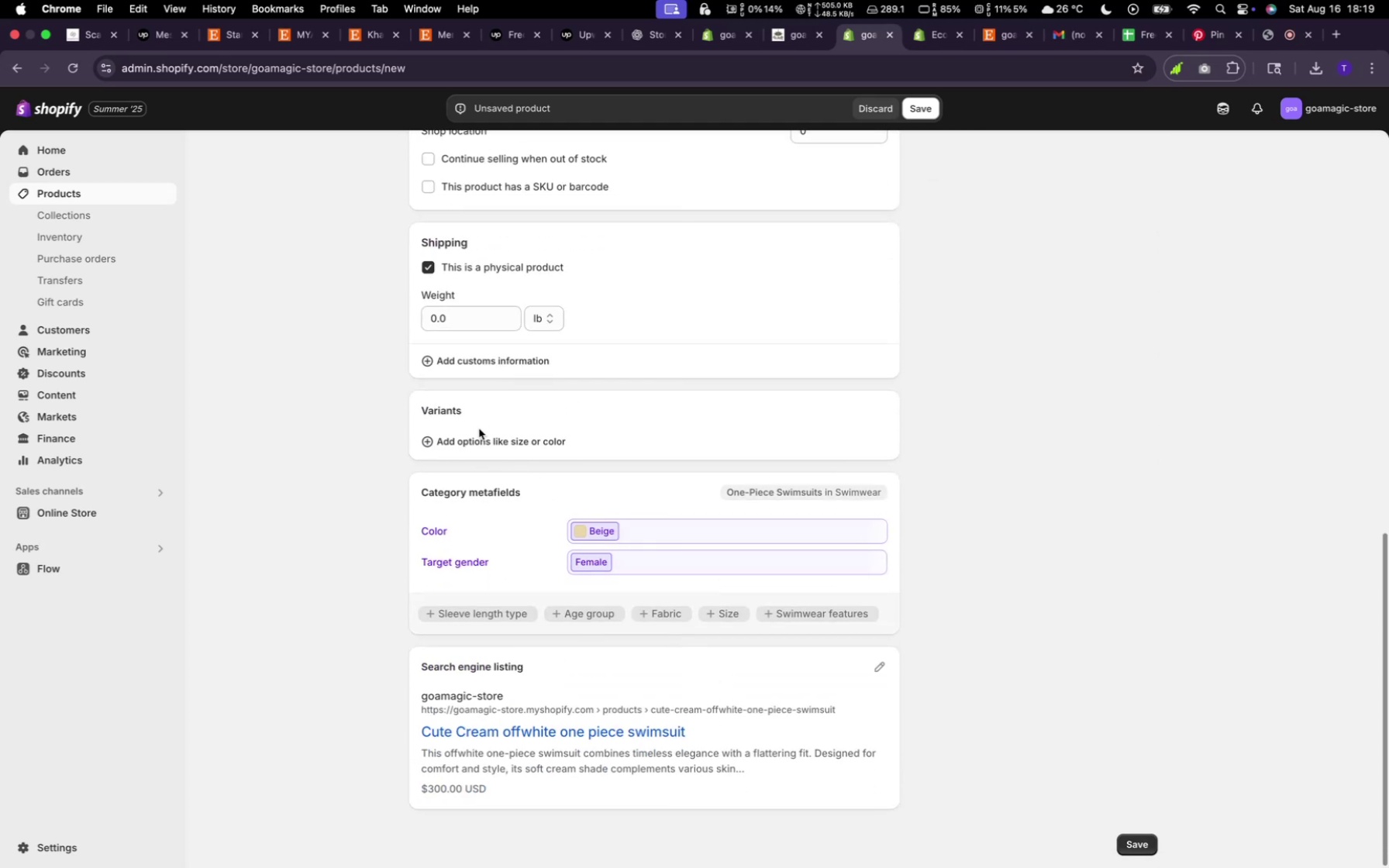 
left_click([485, 439])
 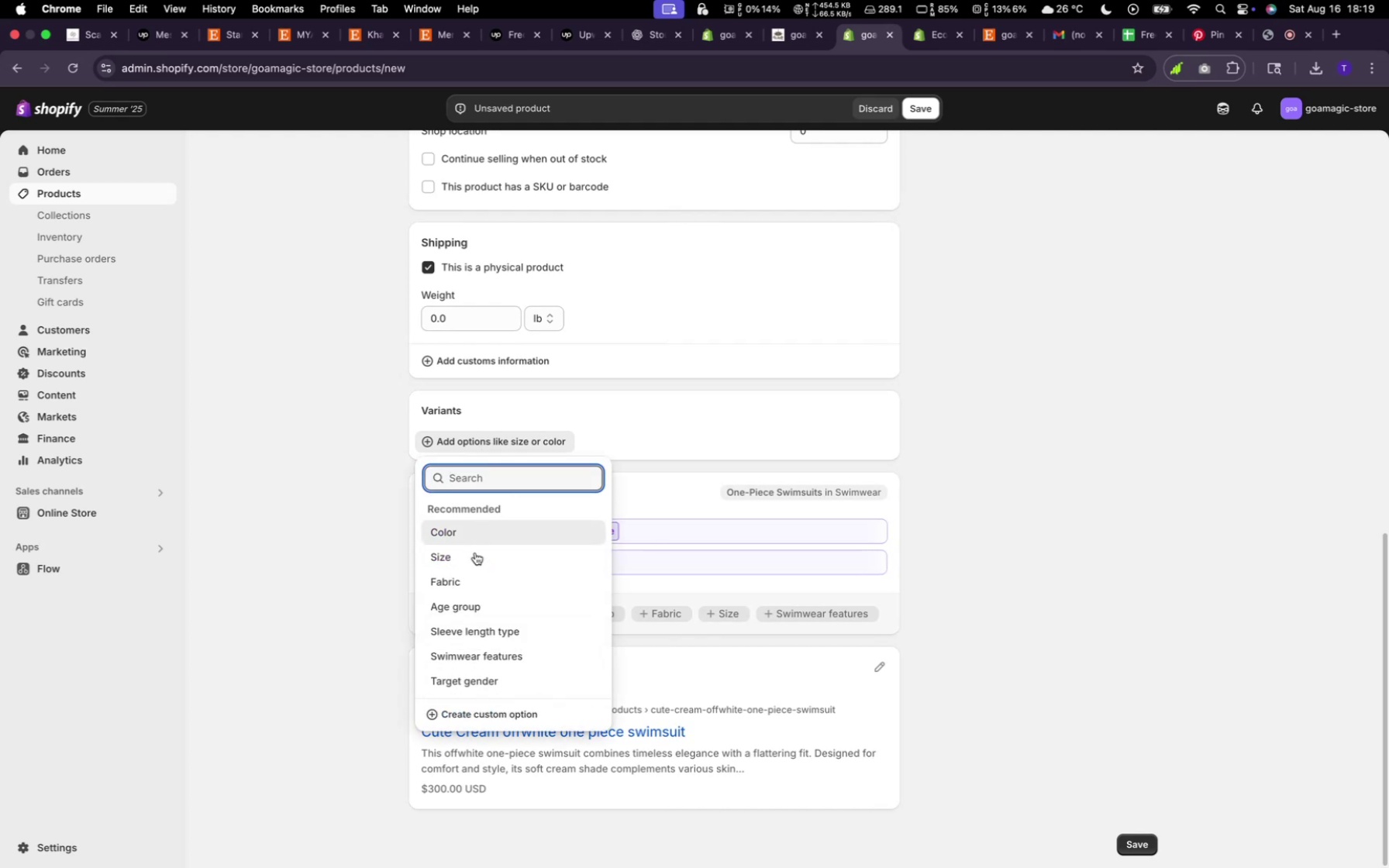 
left_click([475, 555])
 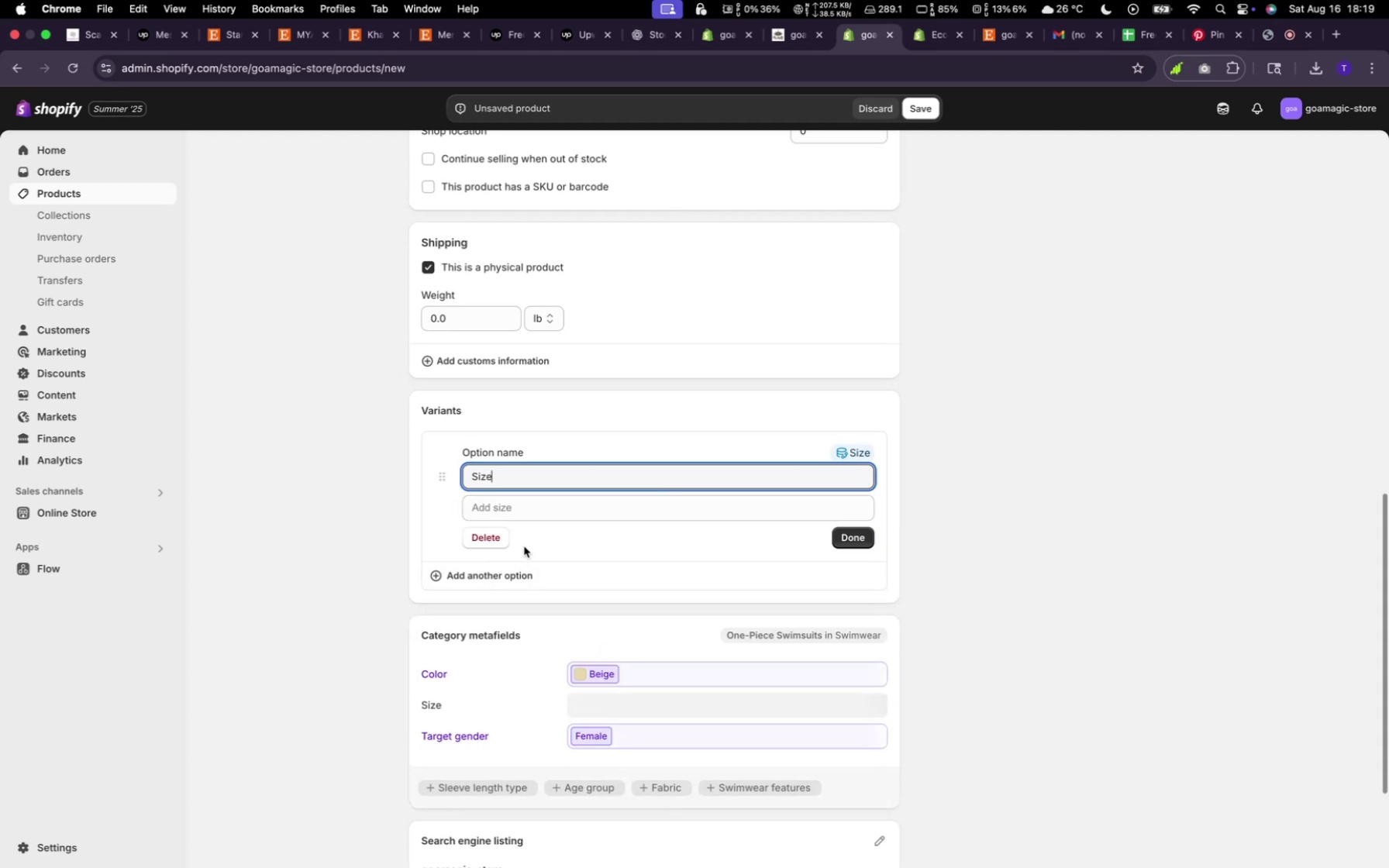 
left_click([525, 518])
 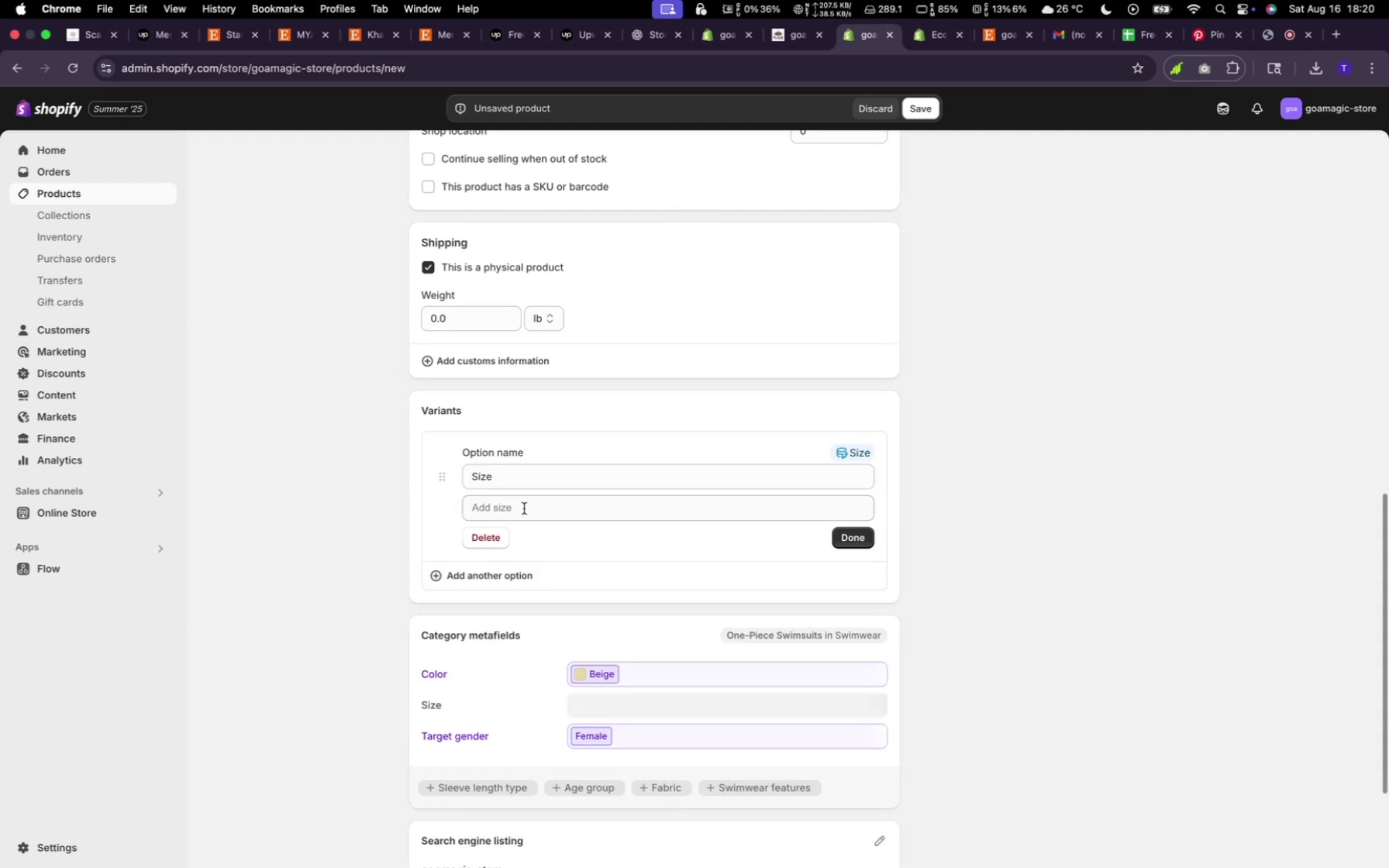 
left_click([524, 508])
 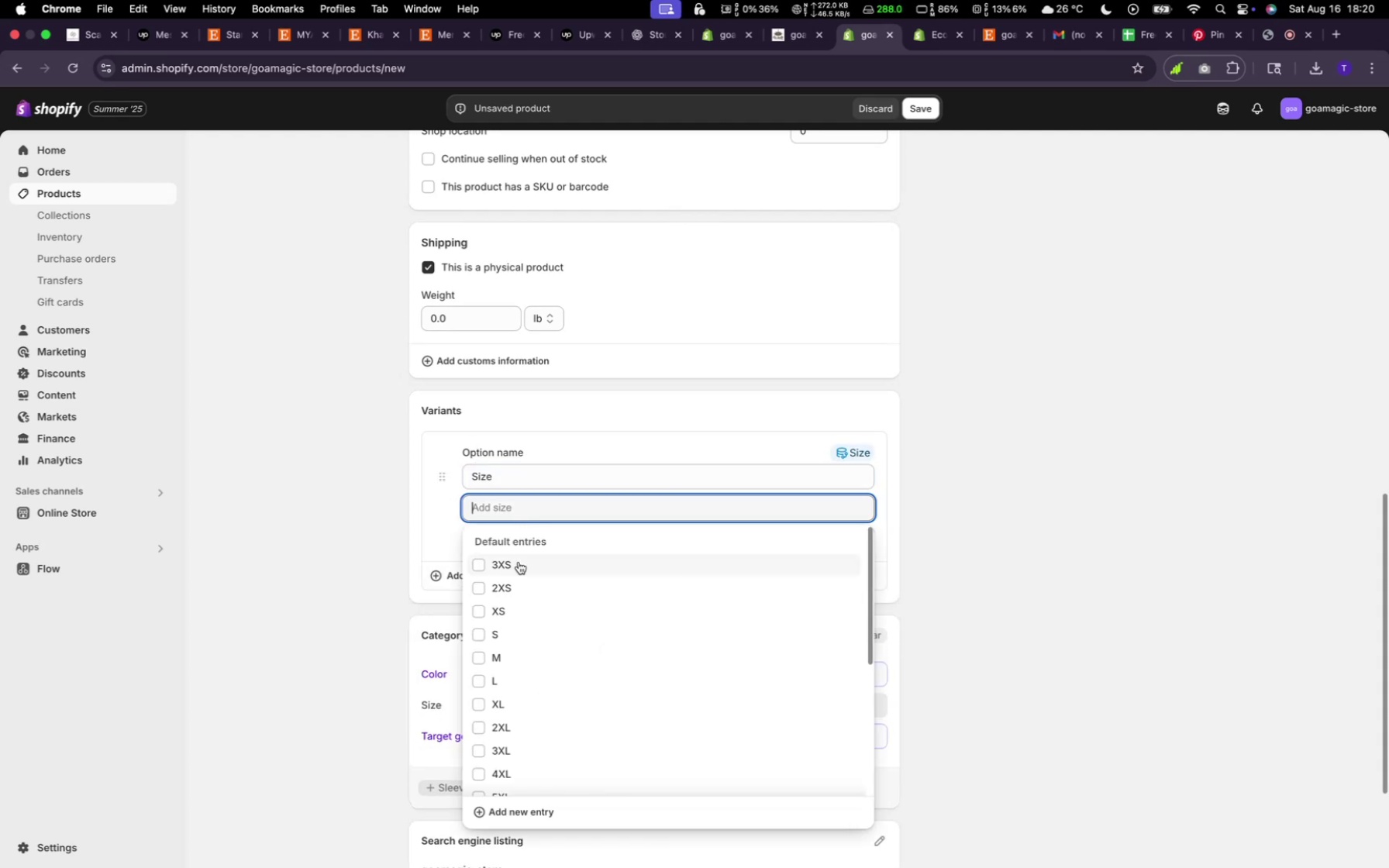 
left_click_drag(start_coordinate=[509, 594], to_coordinate=[515, 622])
 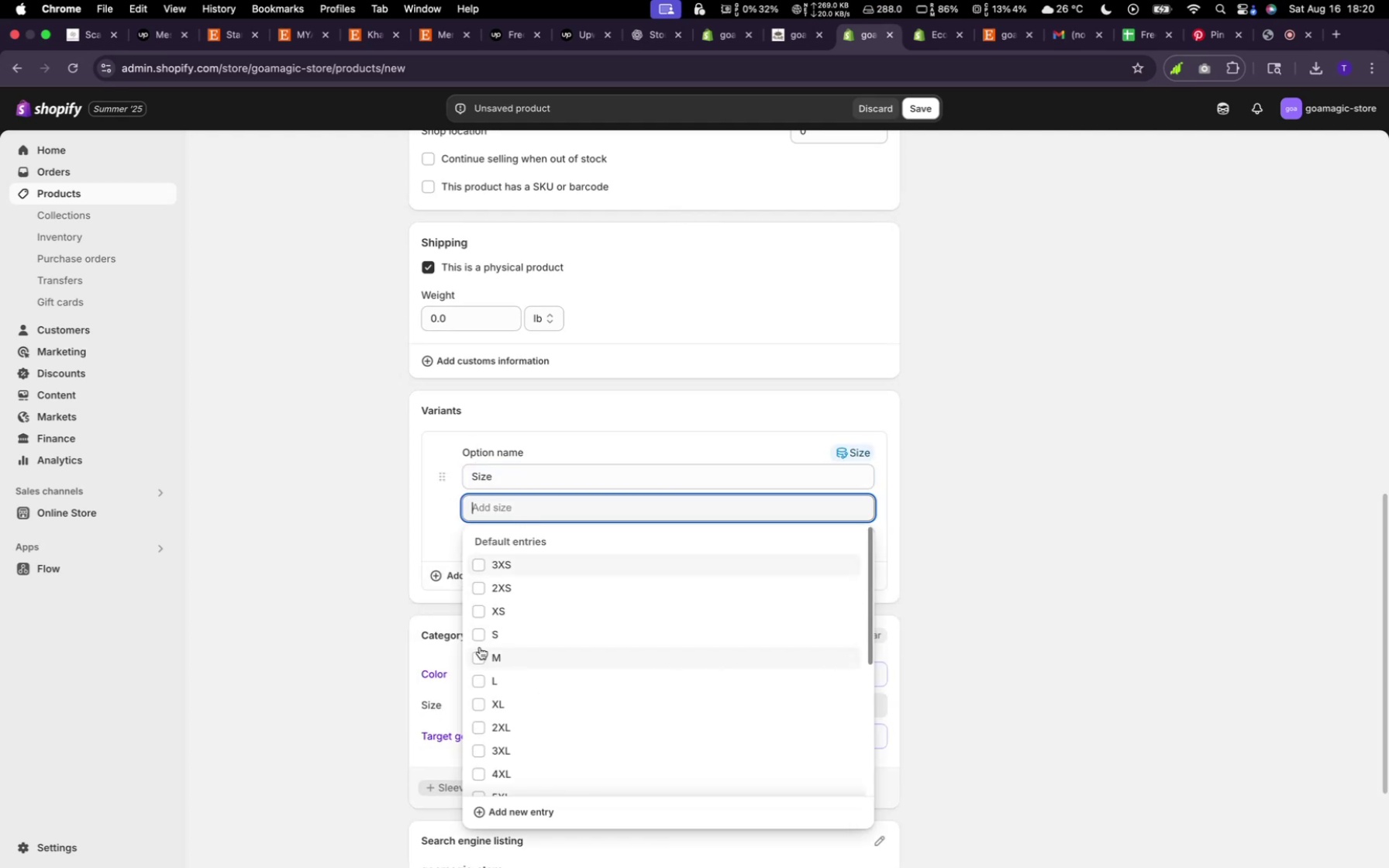 
left_click([480, 642])
 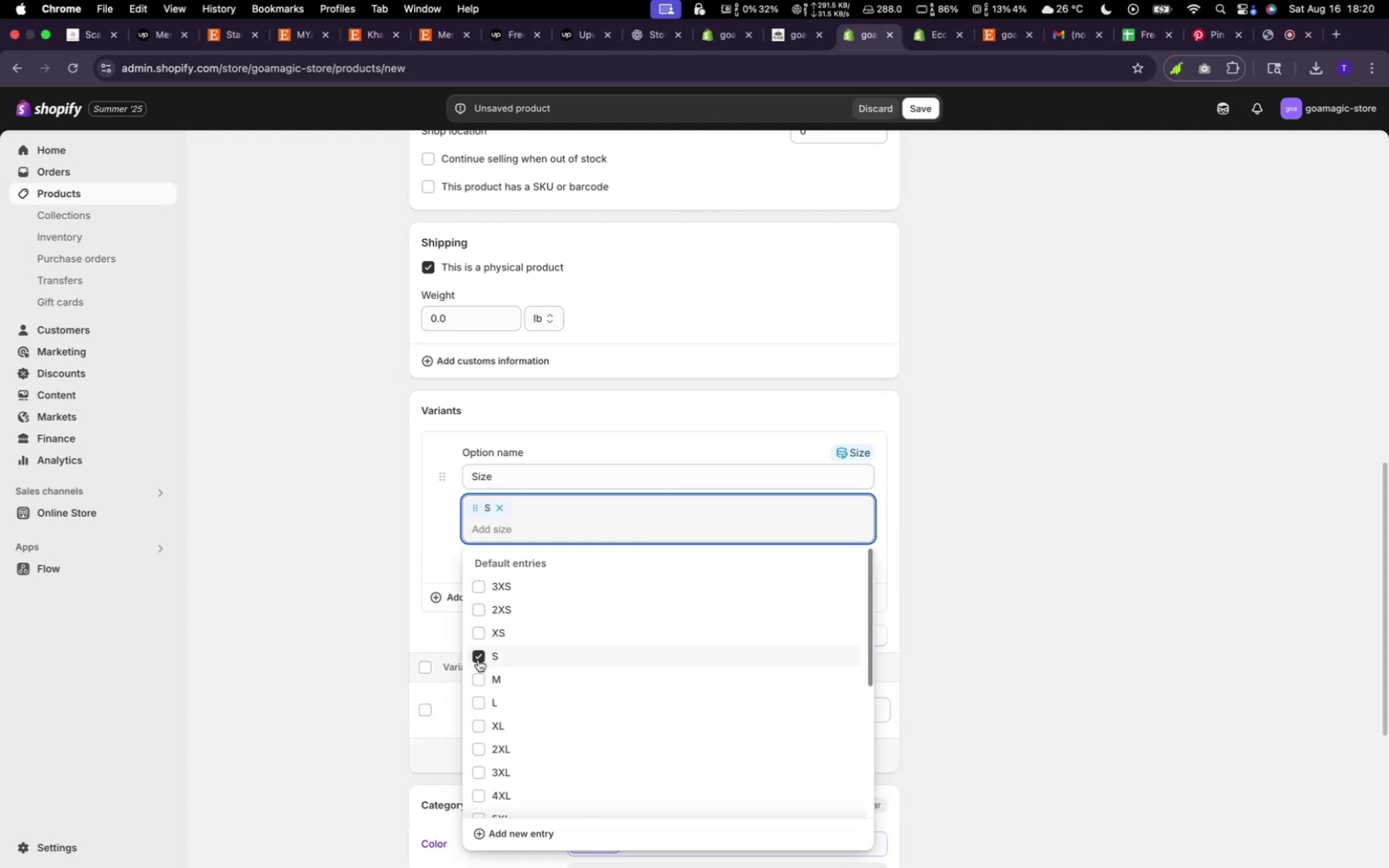 
left_click([478, 660])
 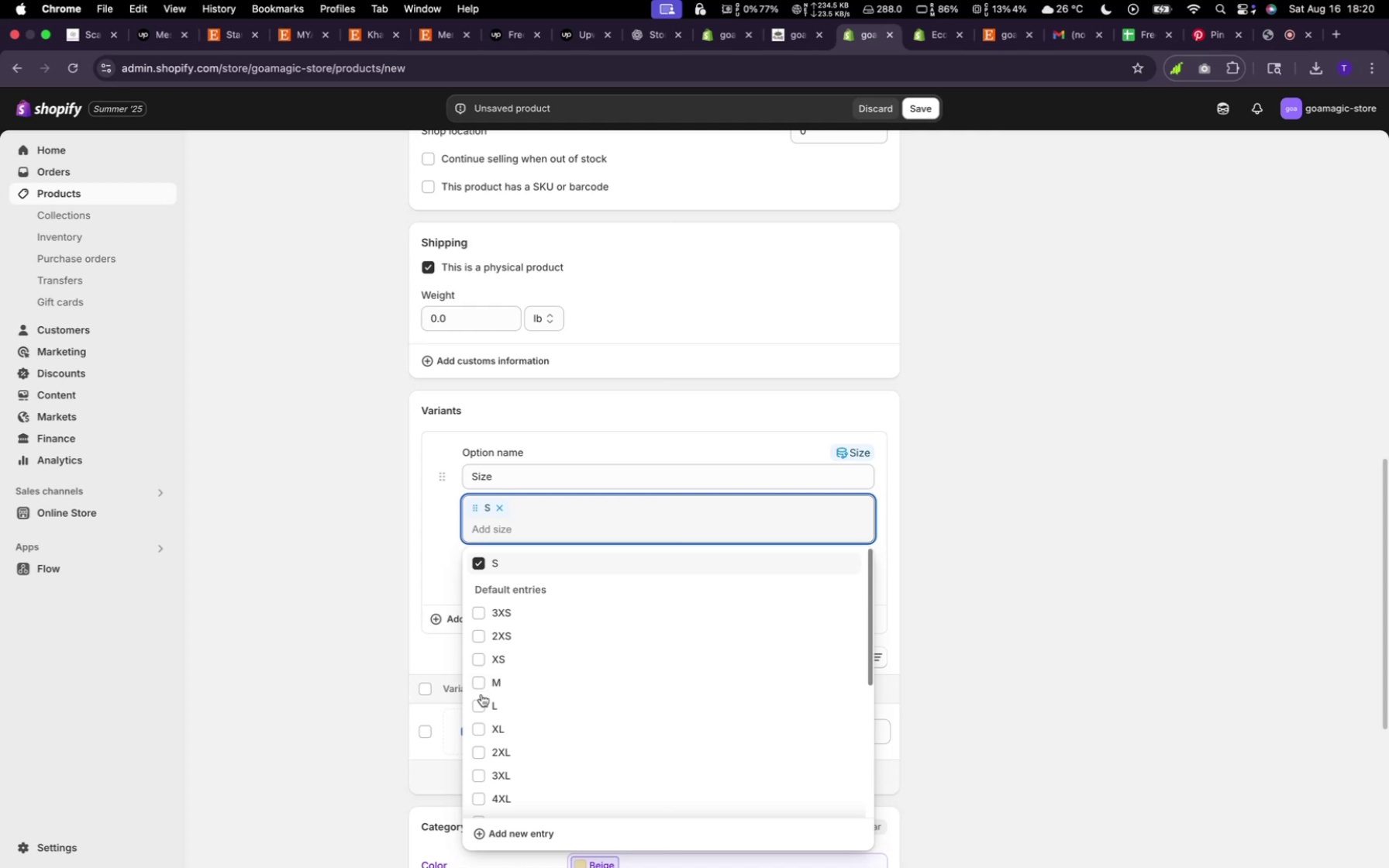 
left_click([482, 687])
 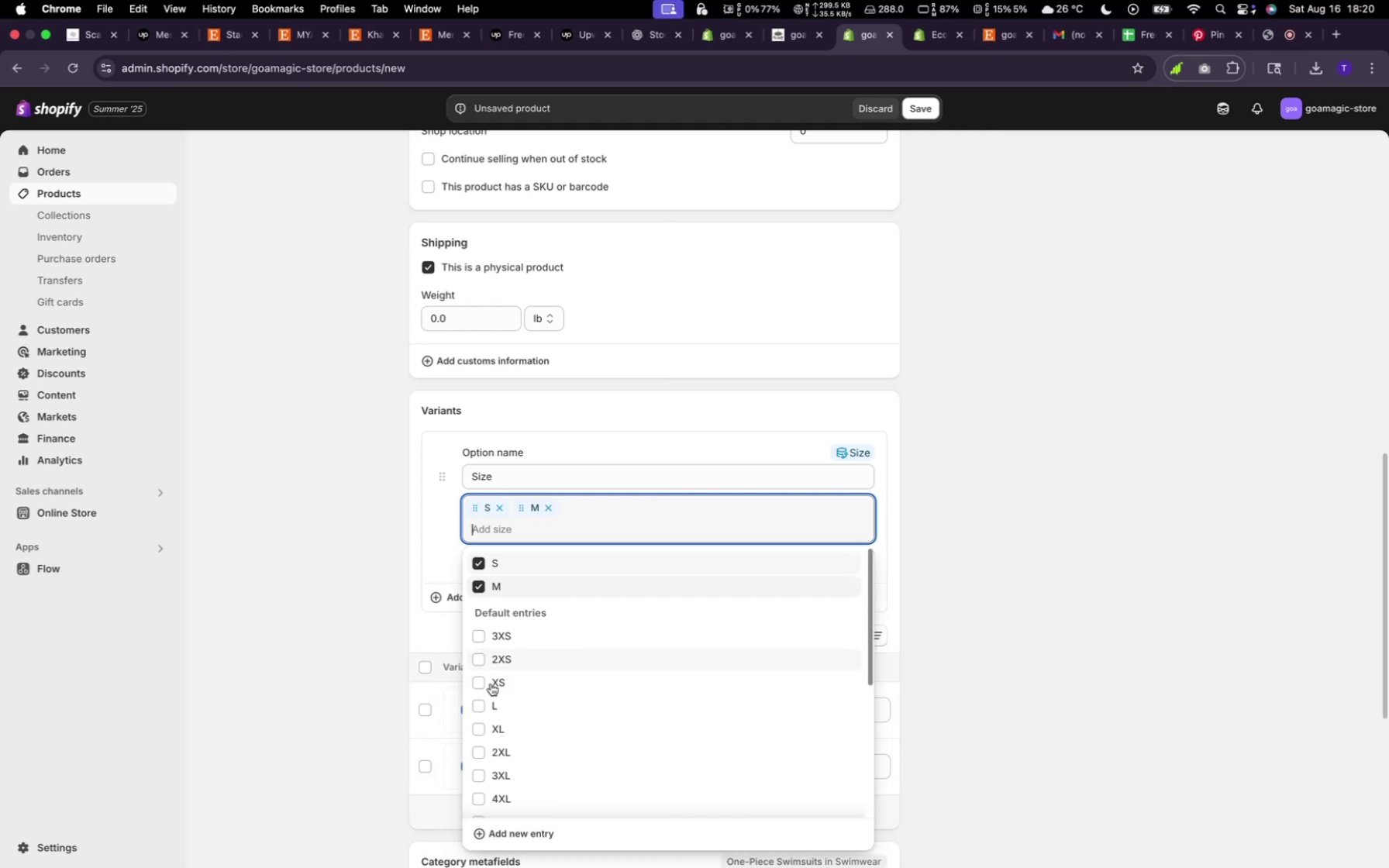 
left_click([479, 708])
 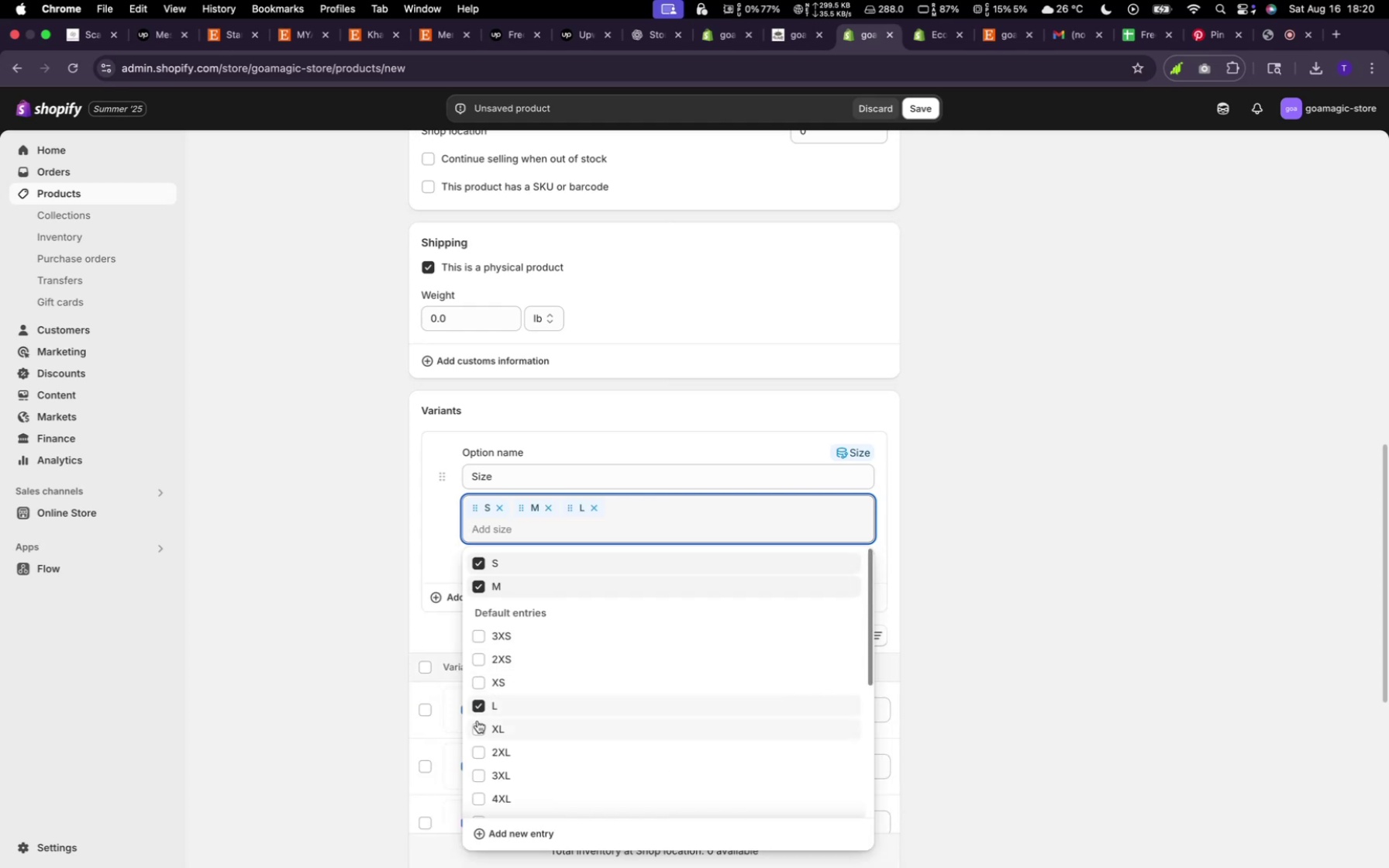 
left_click([477, 723])
 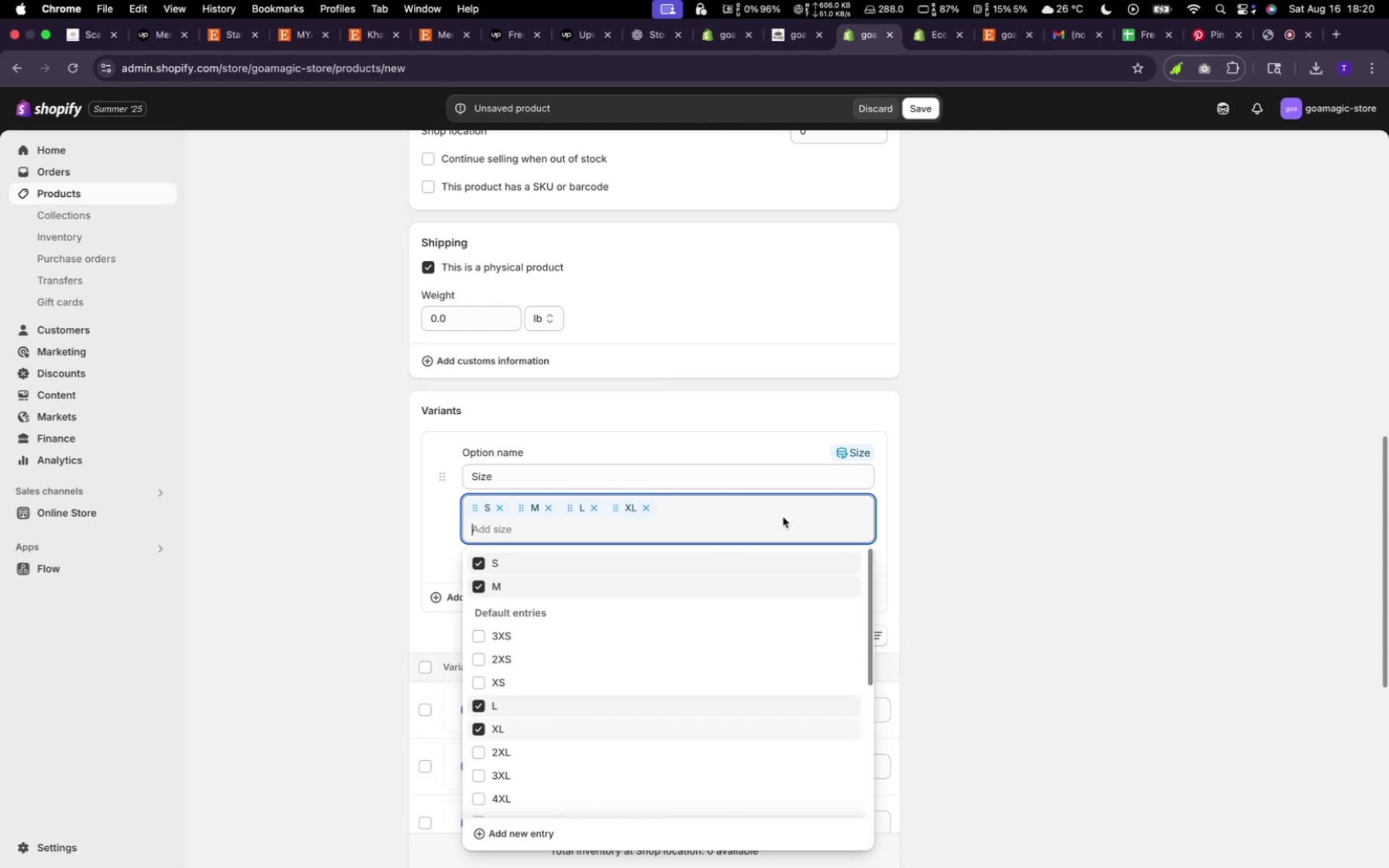 
left_click([764, 473])
 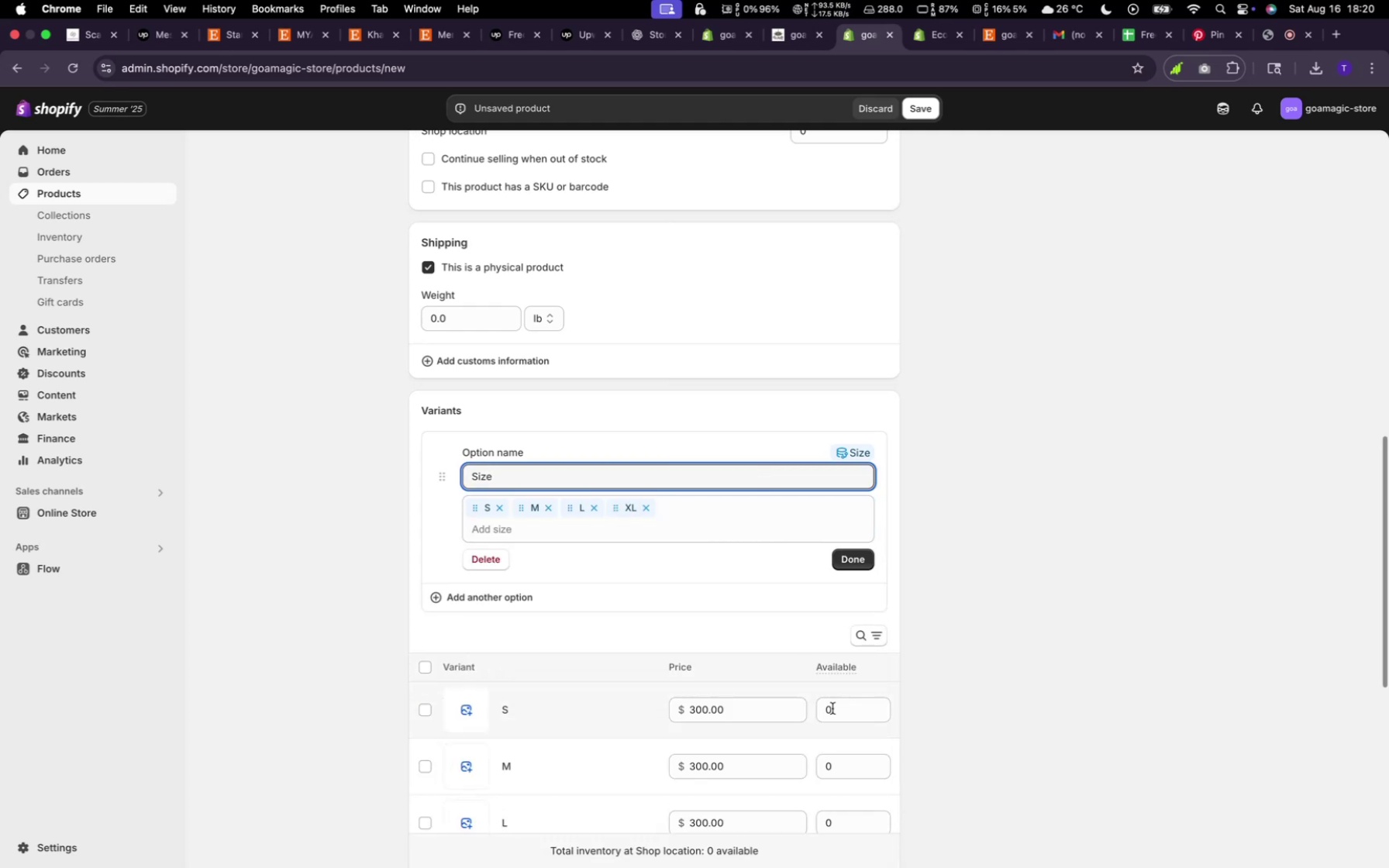 
scroll: coordinate [1032, 783], scroll_direction: down, amount: 29.0
 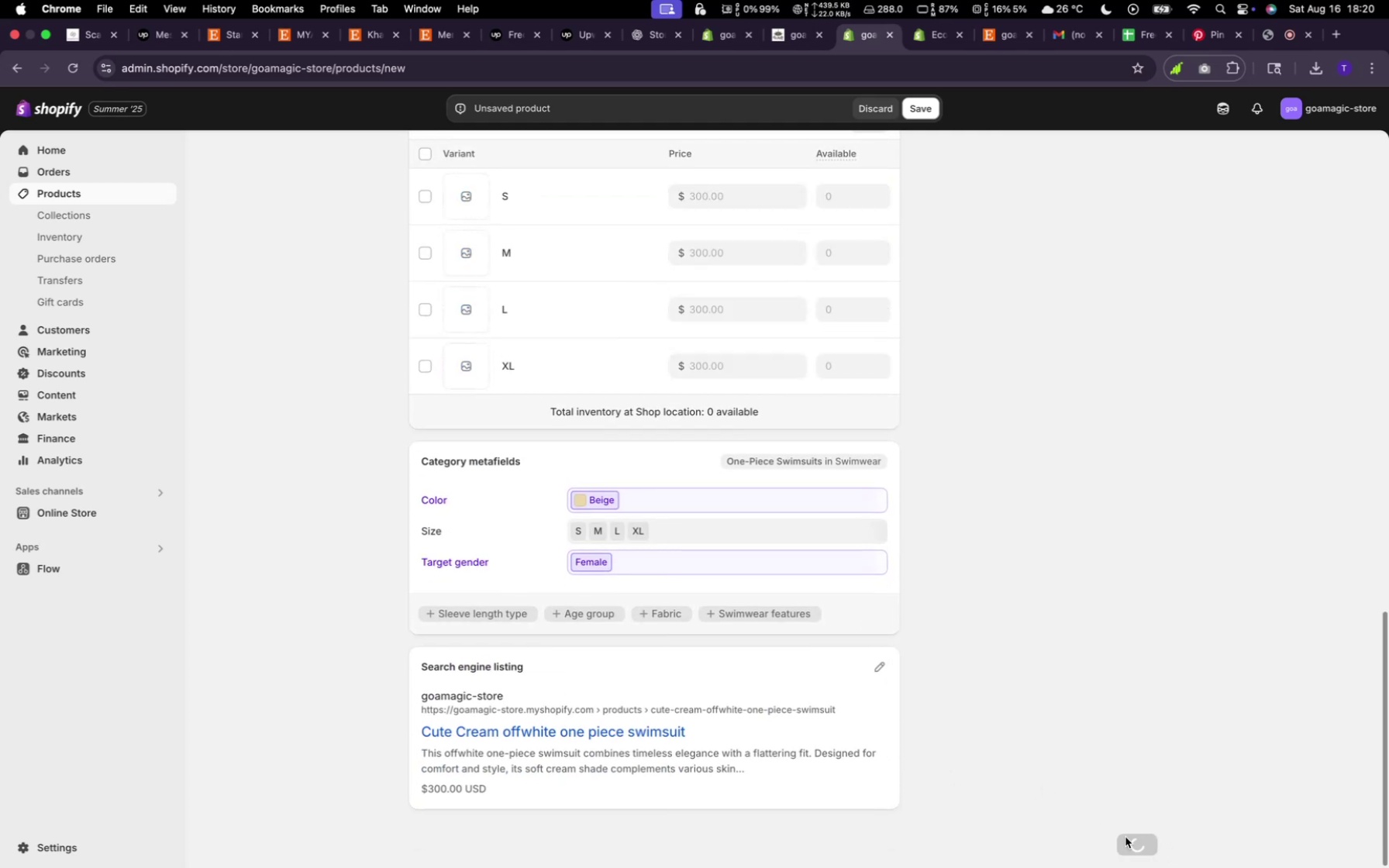 
scroll: coordinate [595, 226], scroll_direction: up, amount: 154.0
 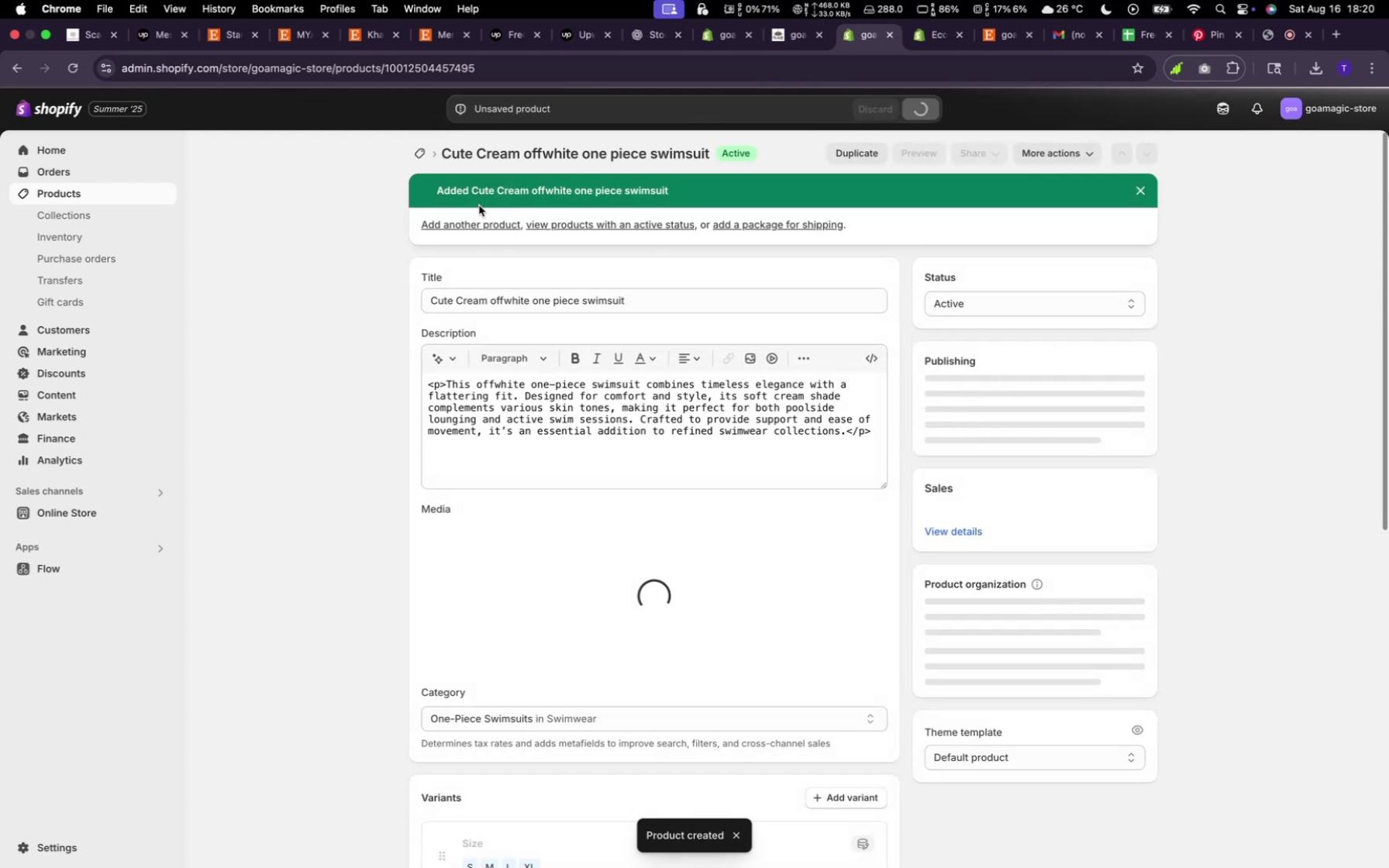 
wait(5.7)
 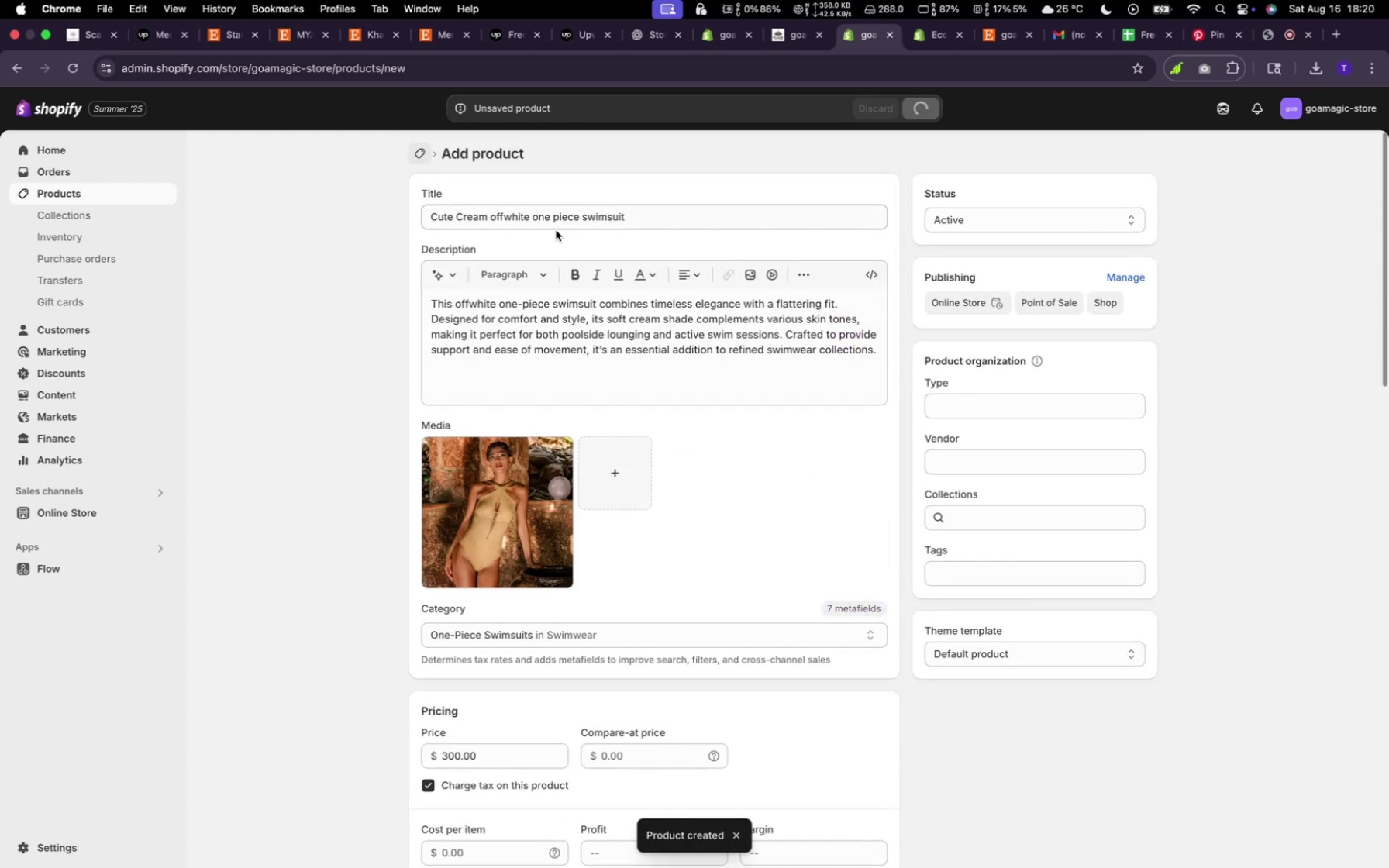 
left_click([412, 148])
 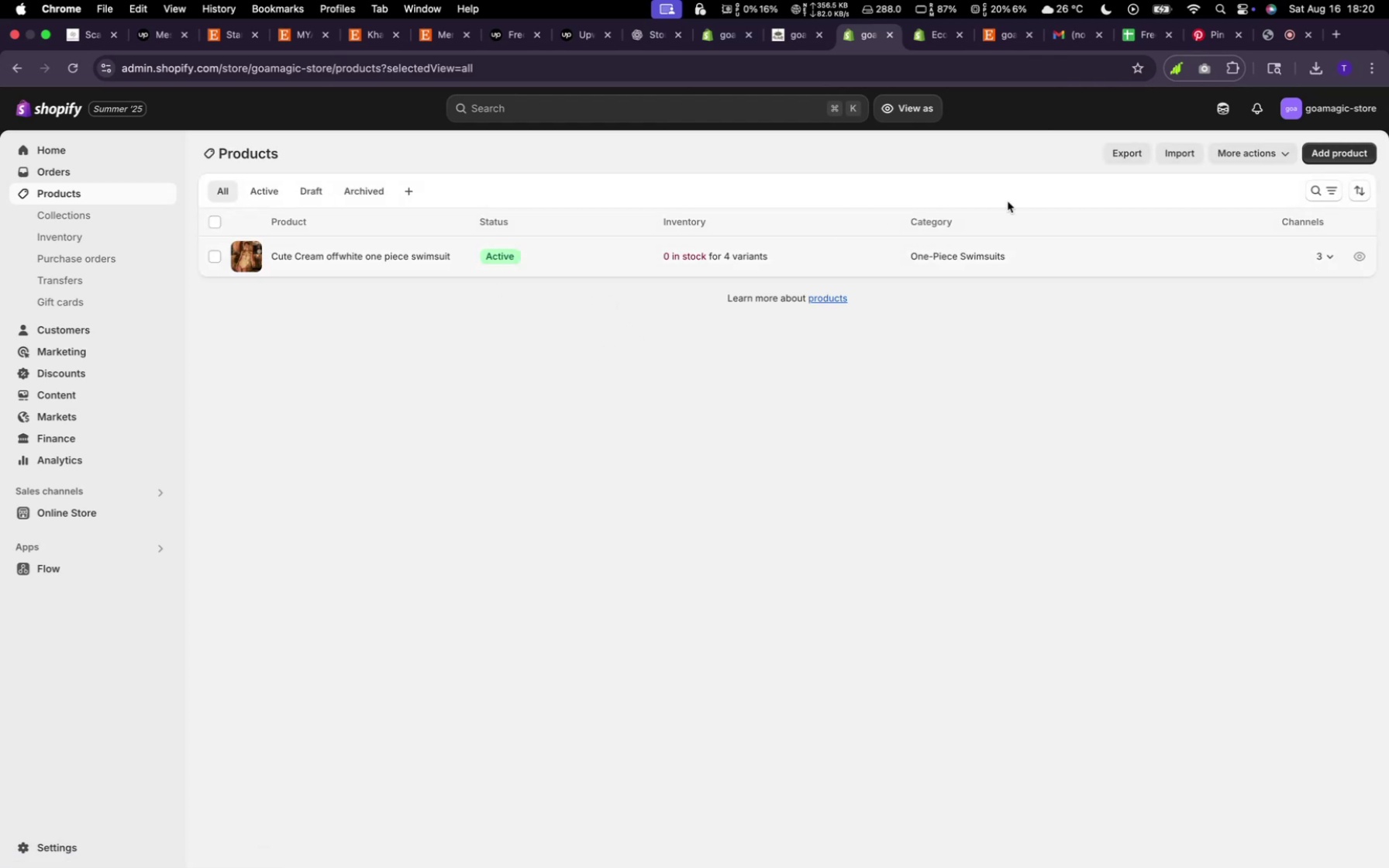 
wait(5.88)
 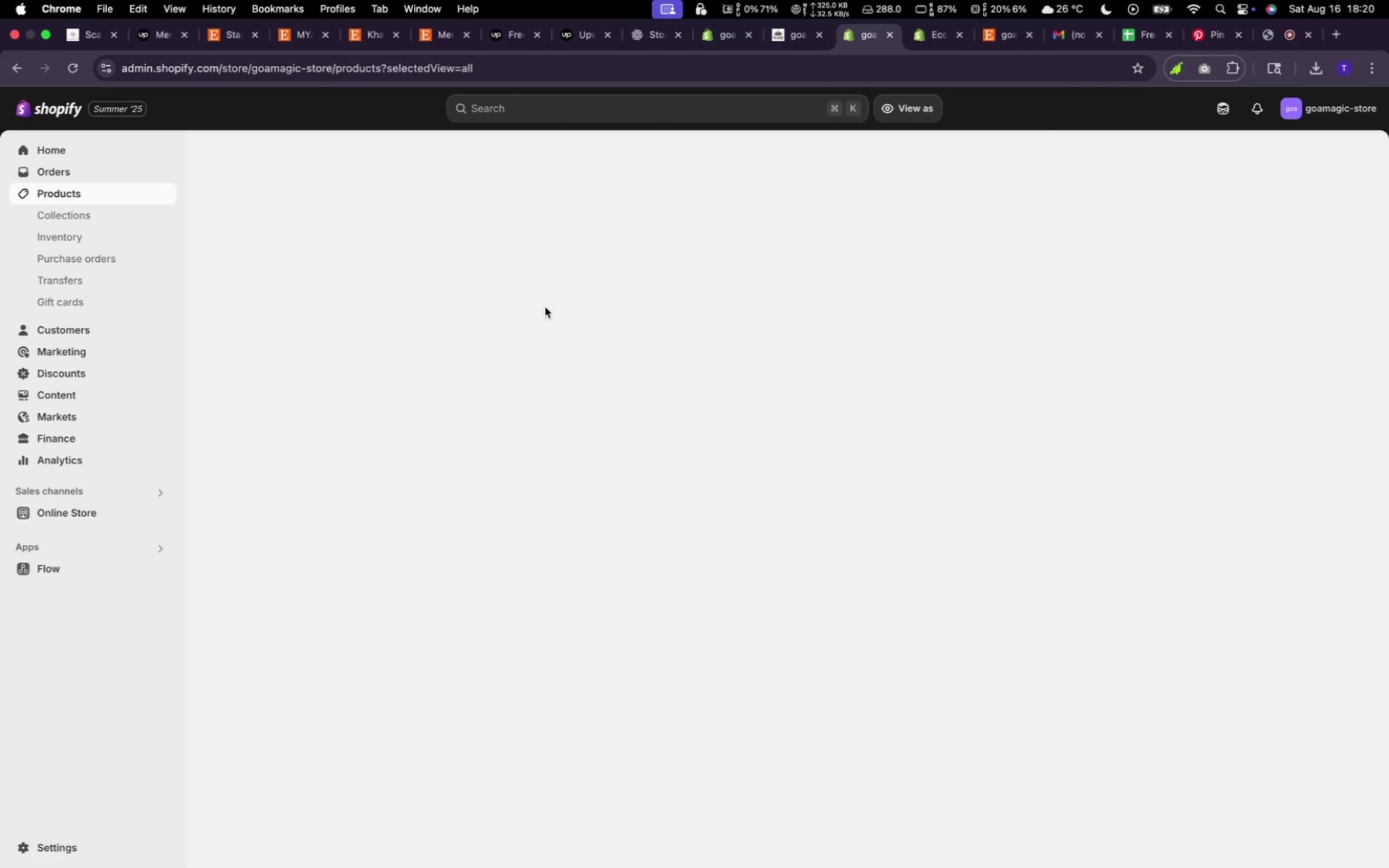 
left_click([1329, 157])
 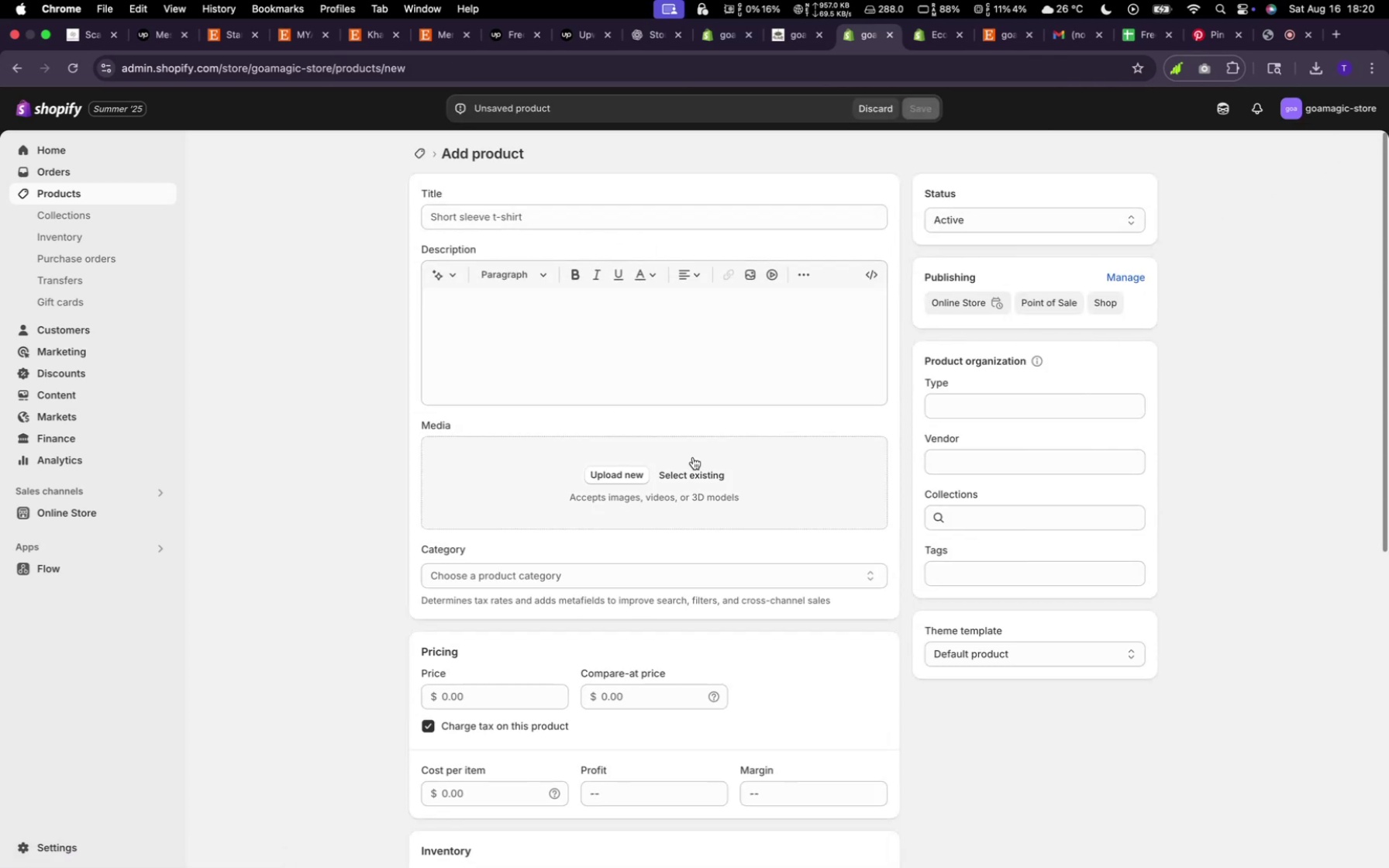 
left_click([703, 470])
 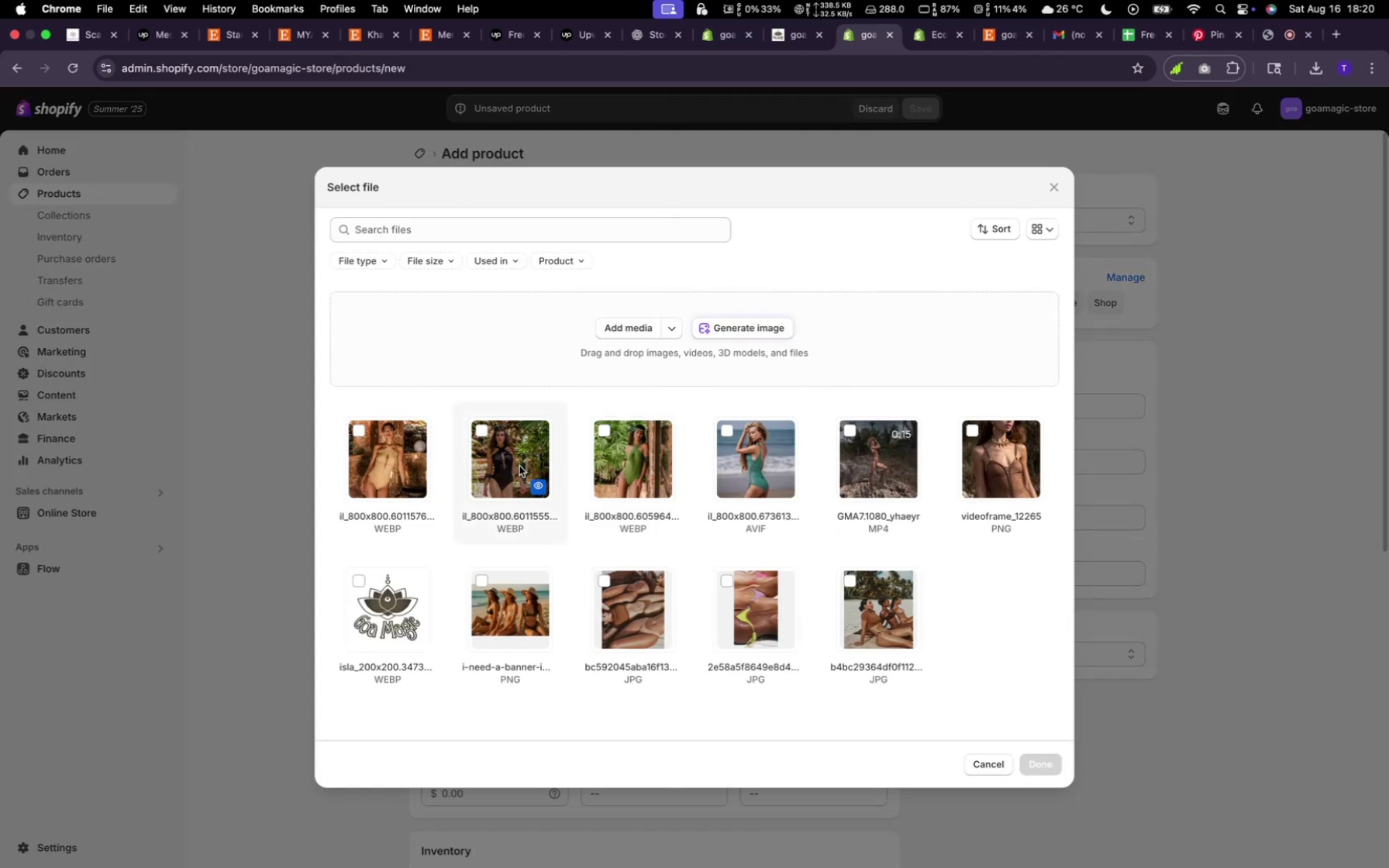 
left_click([519, 467])
 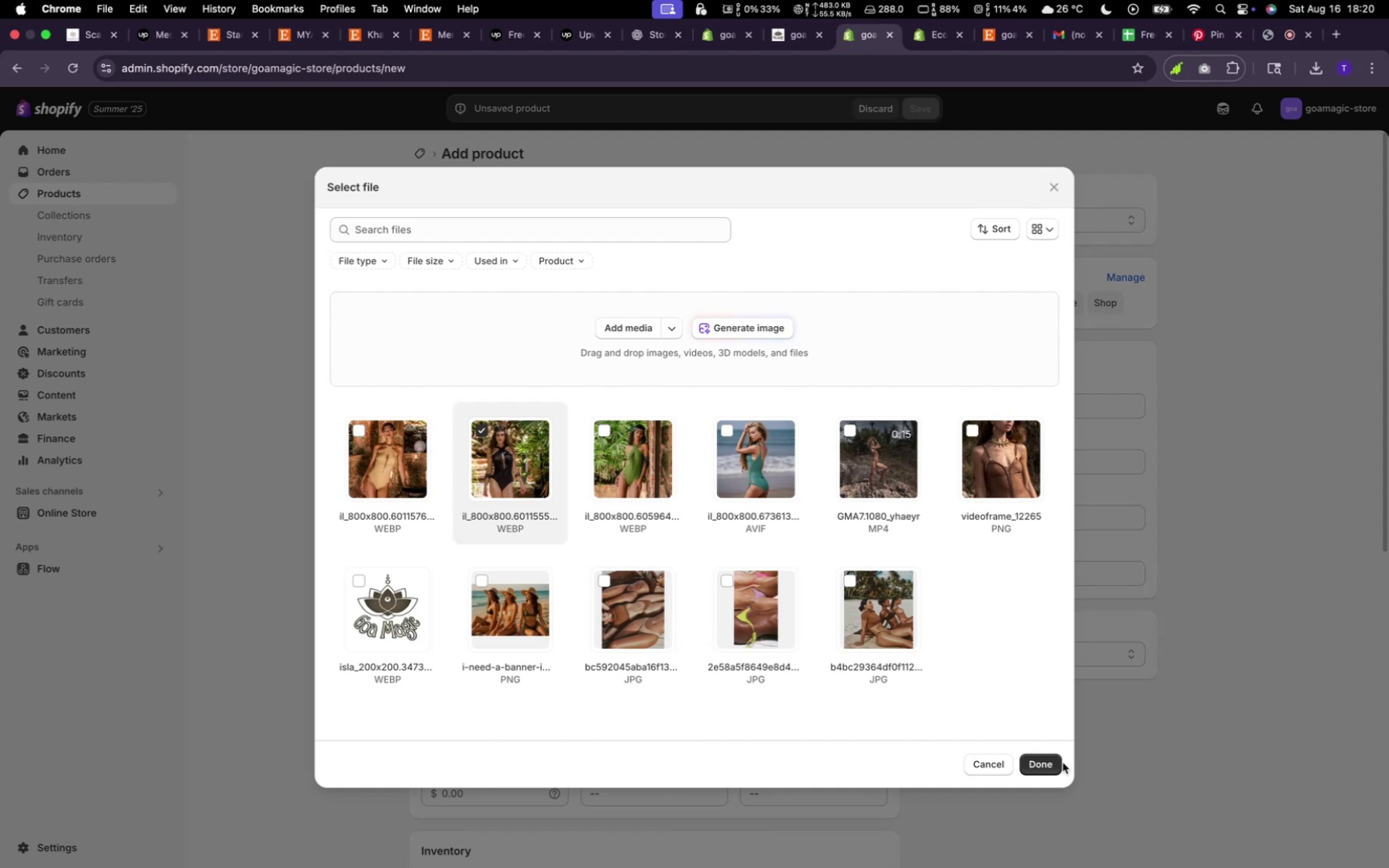 
left_click([1050, 766])
 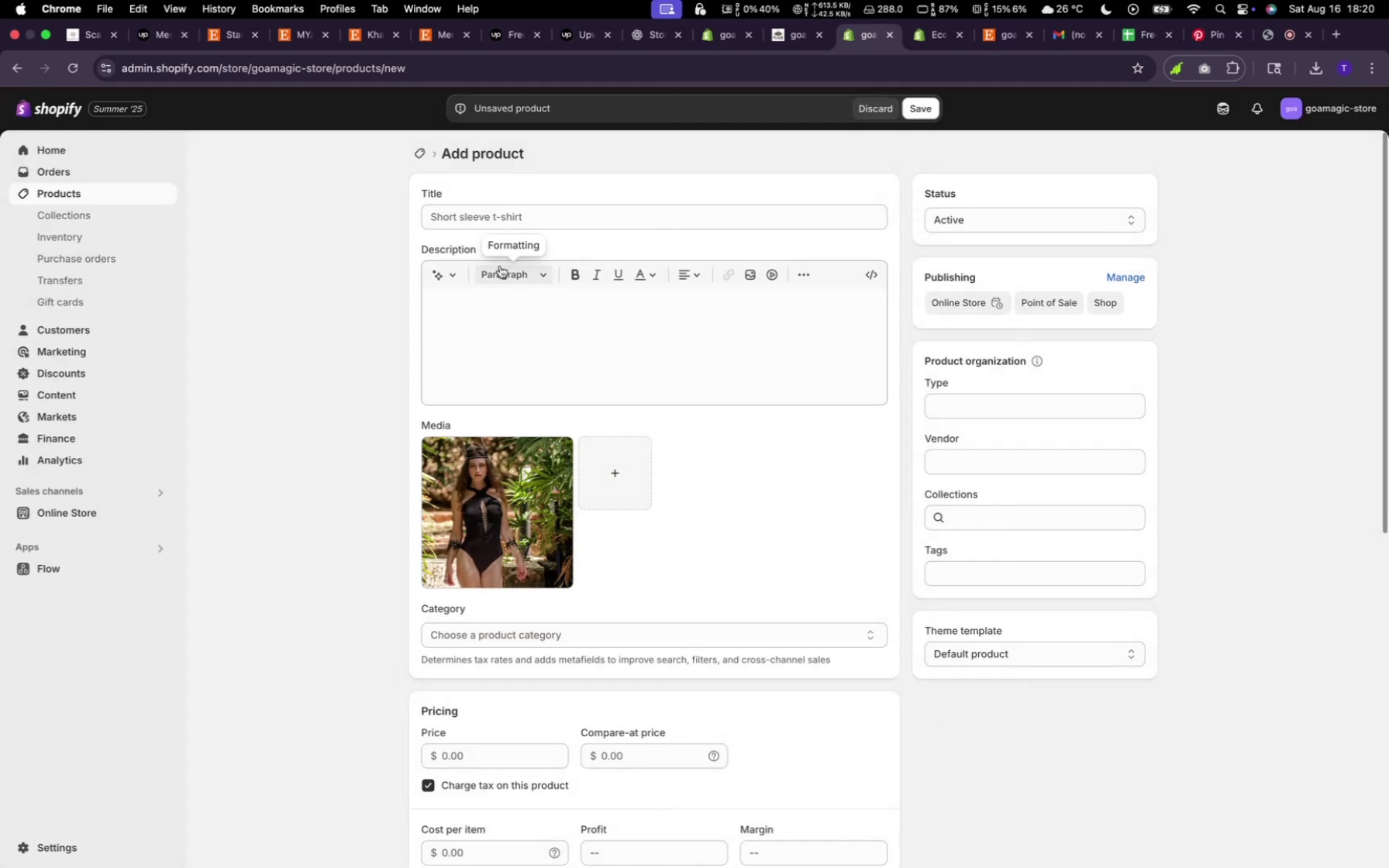 
left_click([498, 222])
 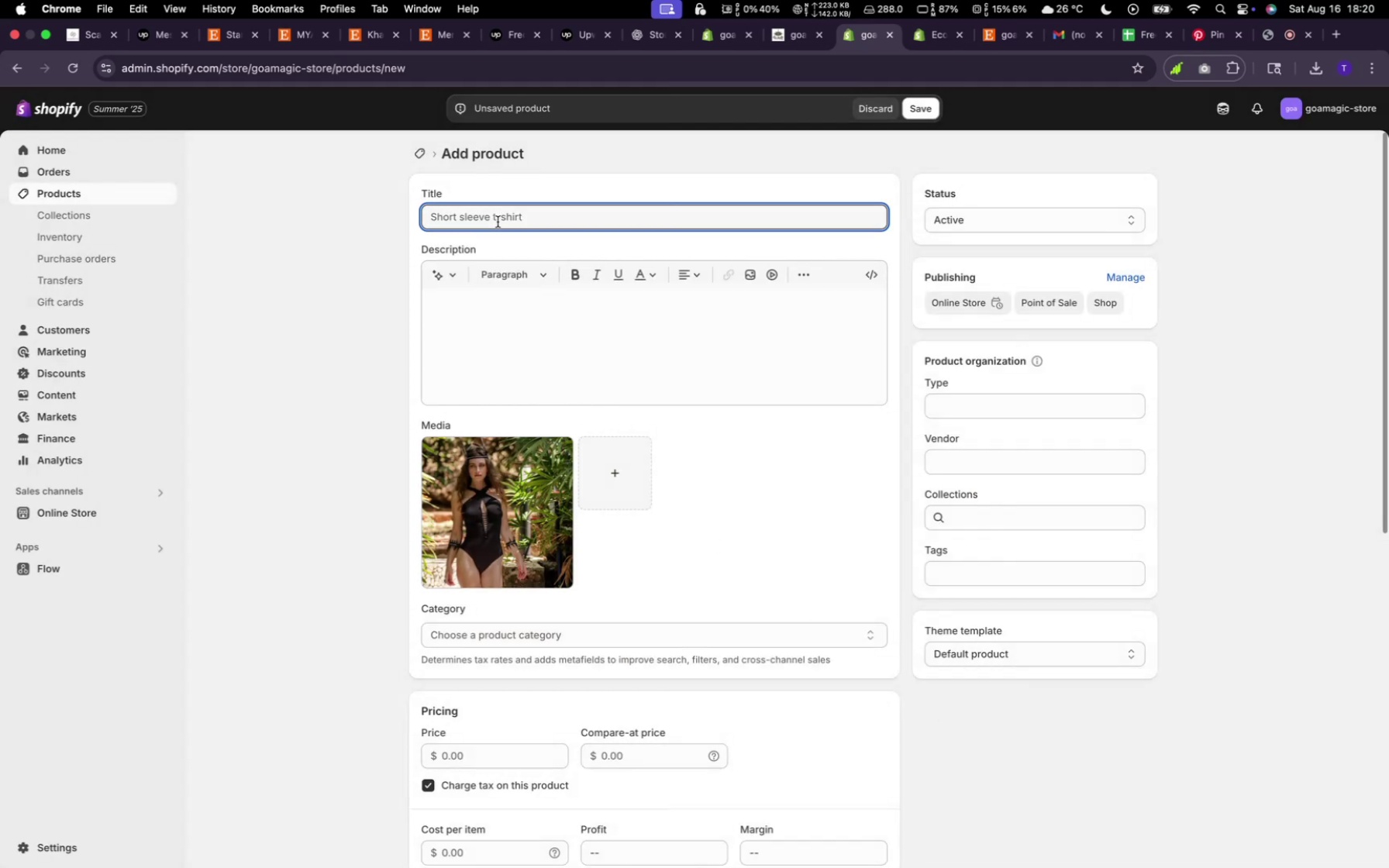 
type(Black onep)
key(Backspace)
type( piece Swimsuit)
 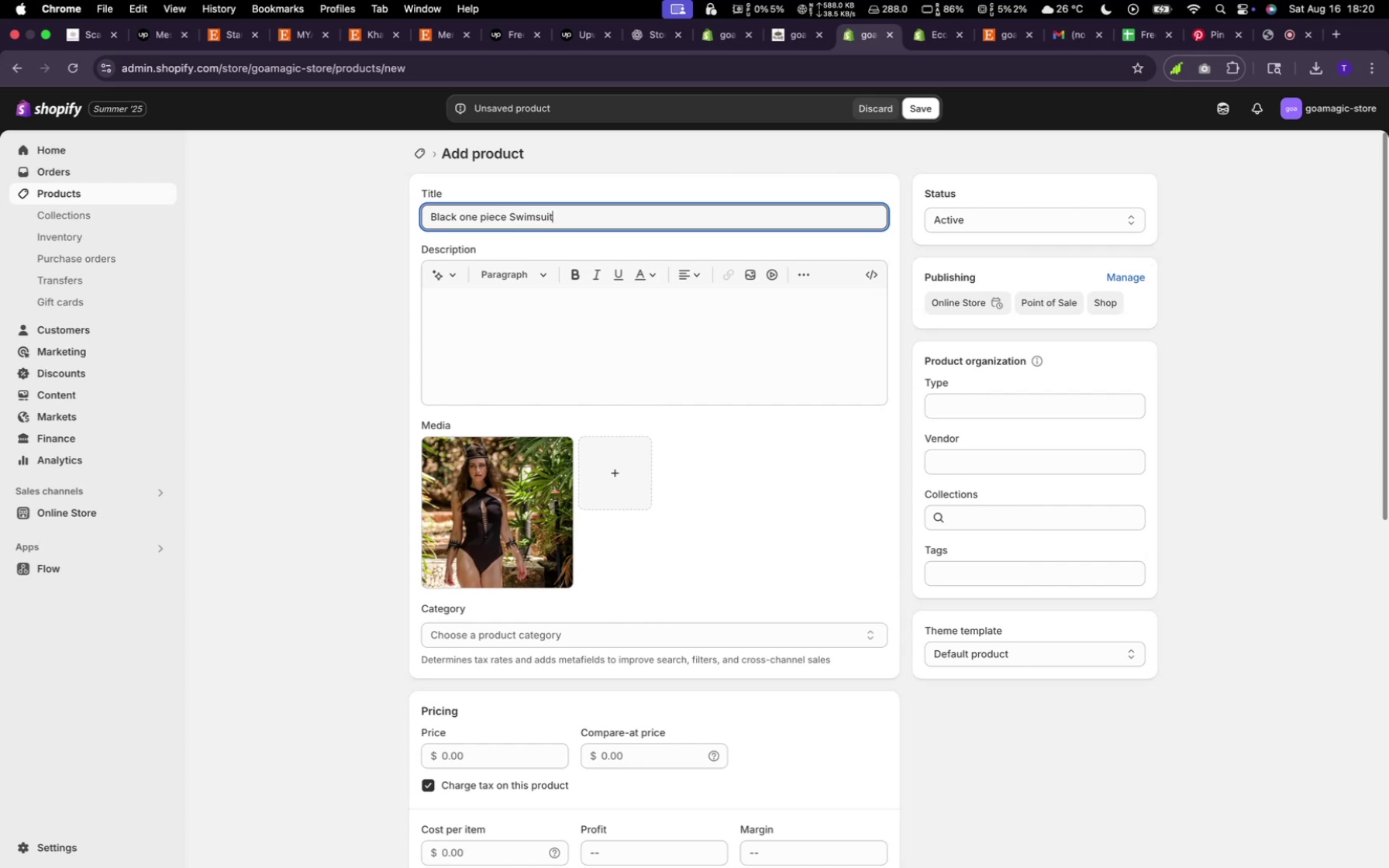 
double_click([436, 282])
 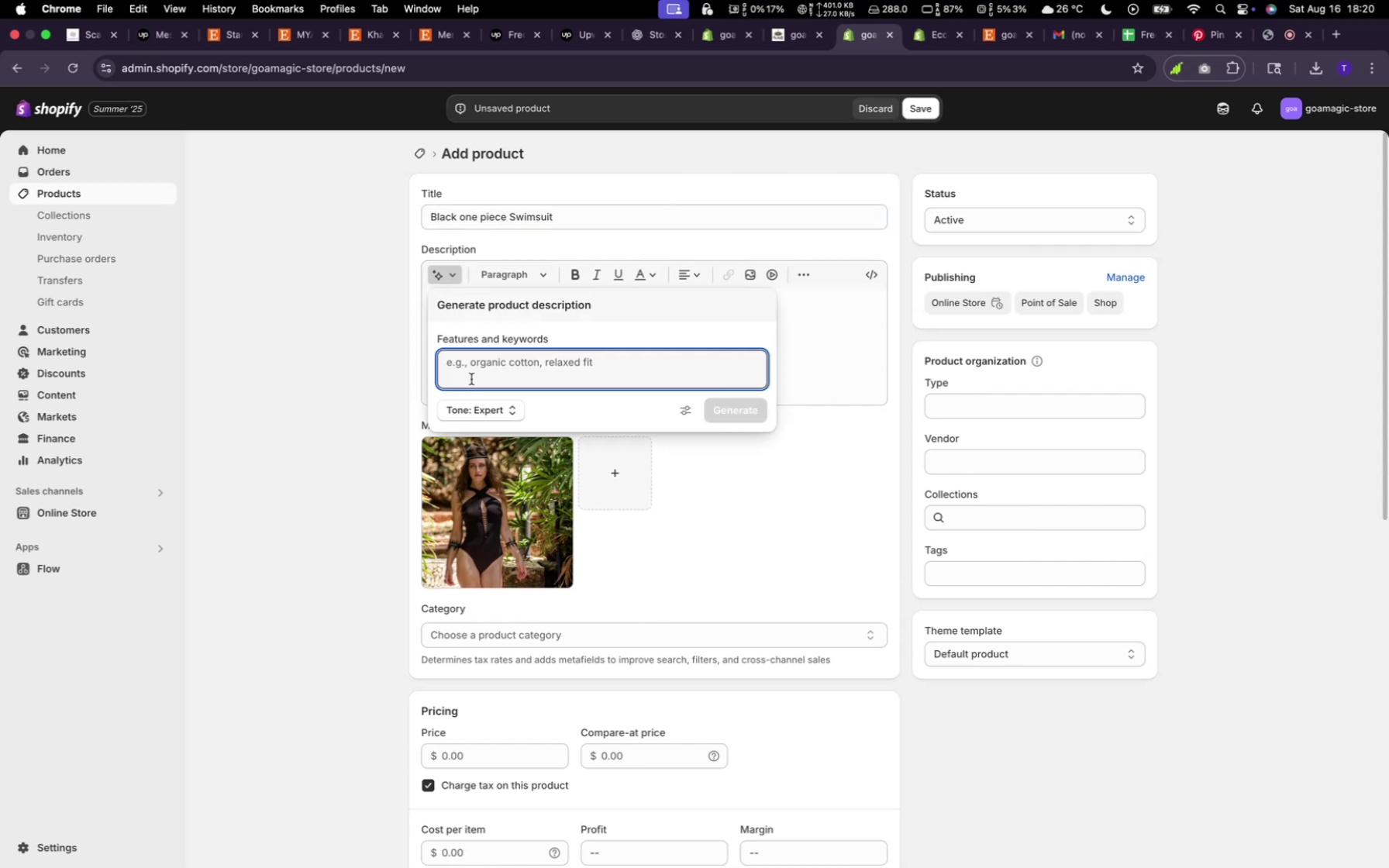 
type(random)
 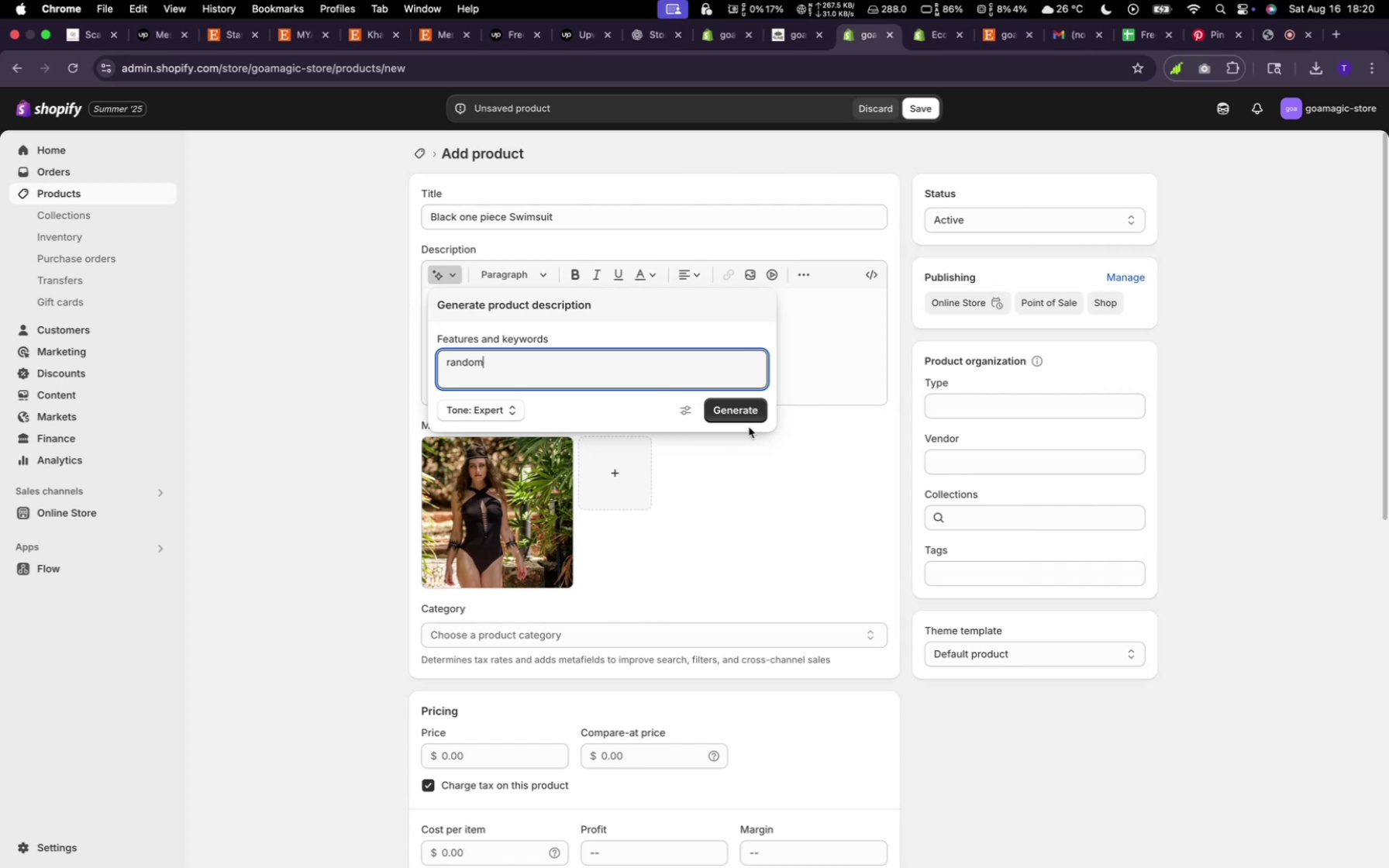 
left_click([746, 415])
 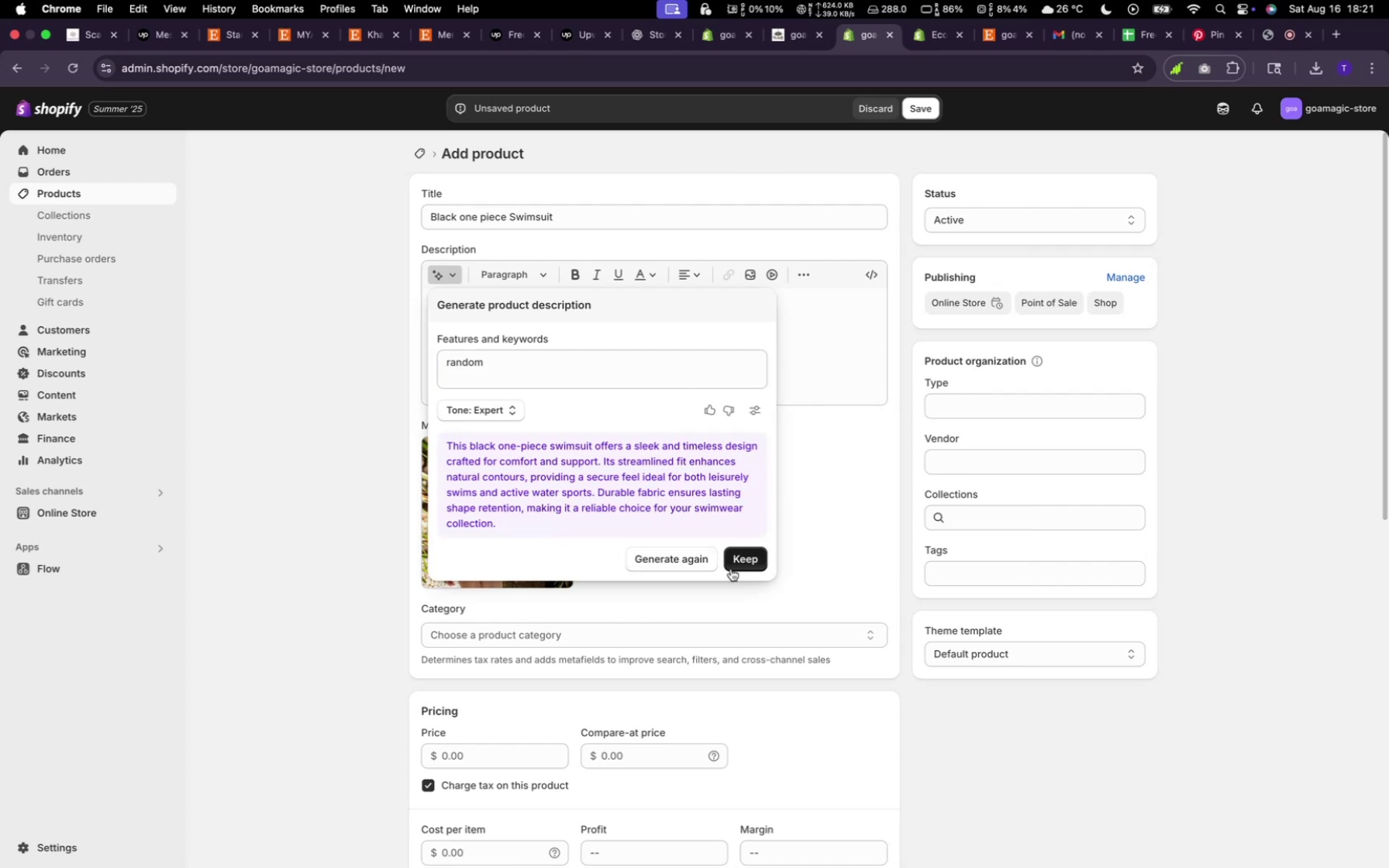 
scroll: coordinate [743, 605], scroll_direction: down, amount: 15.0
 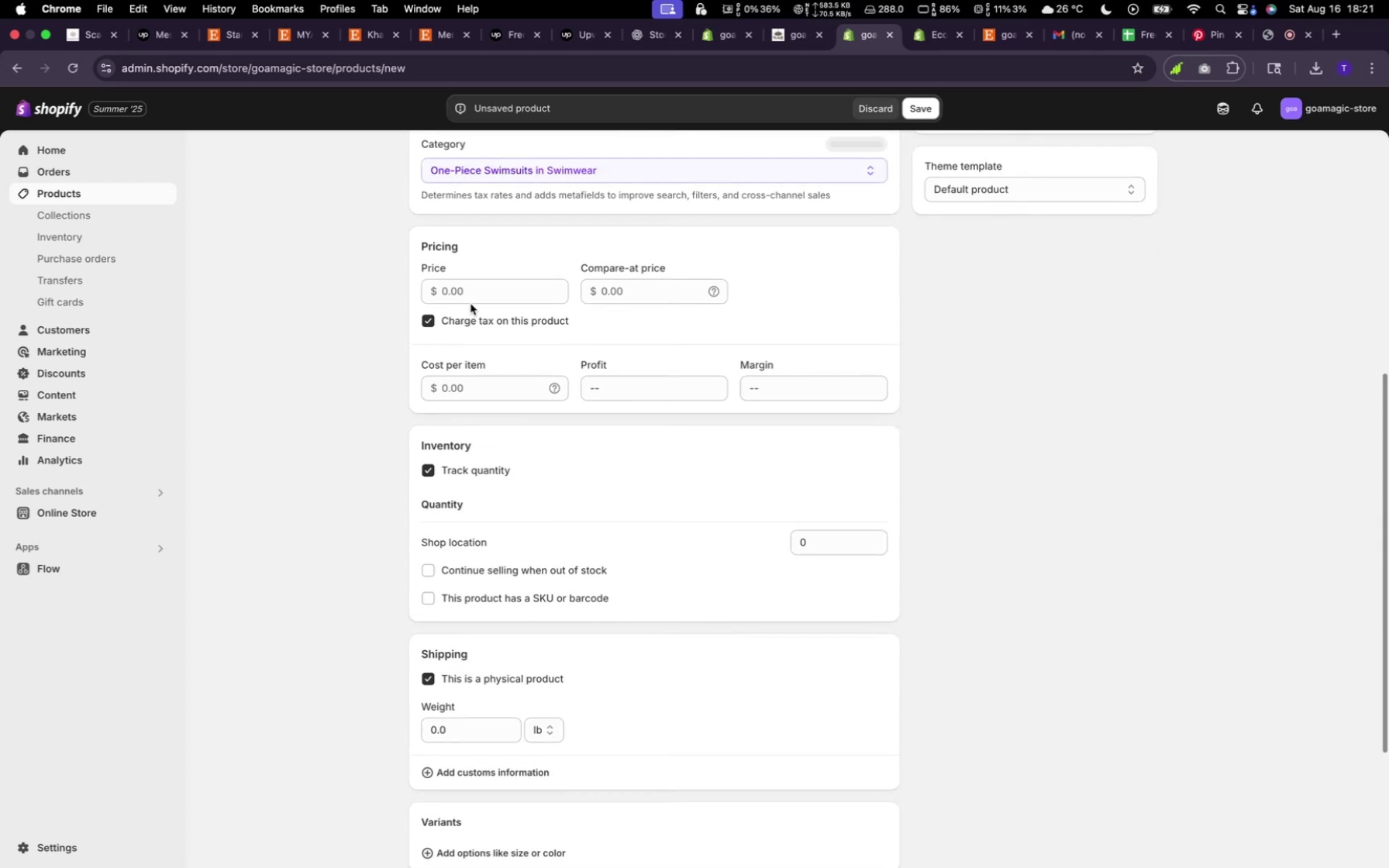 
left_click([474, 295])
 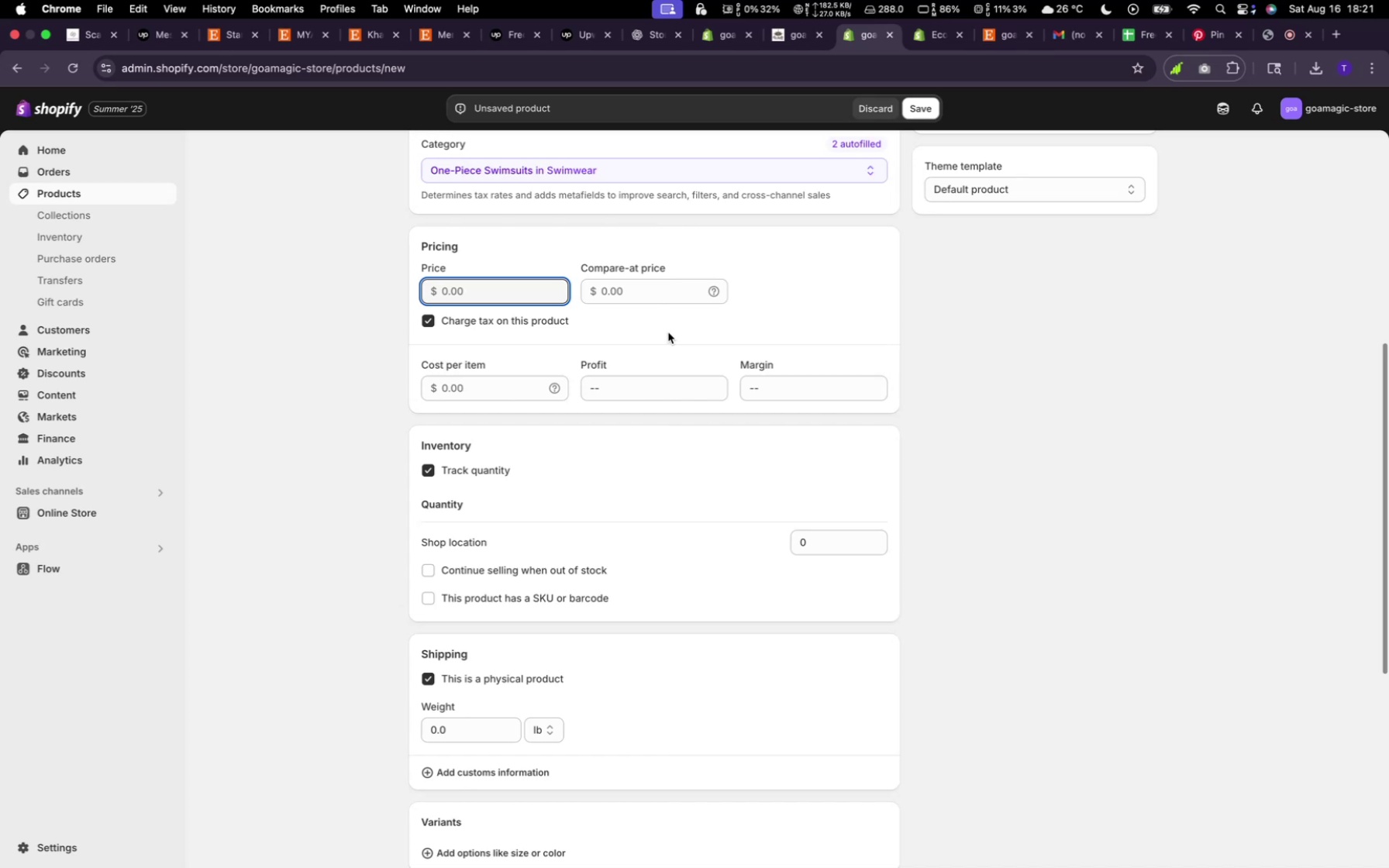 
type(280)
 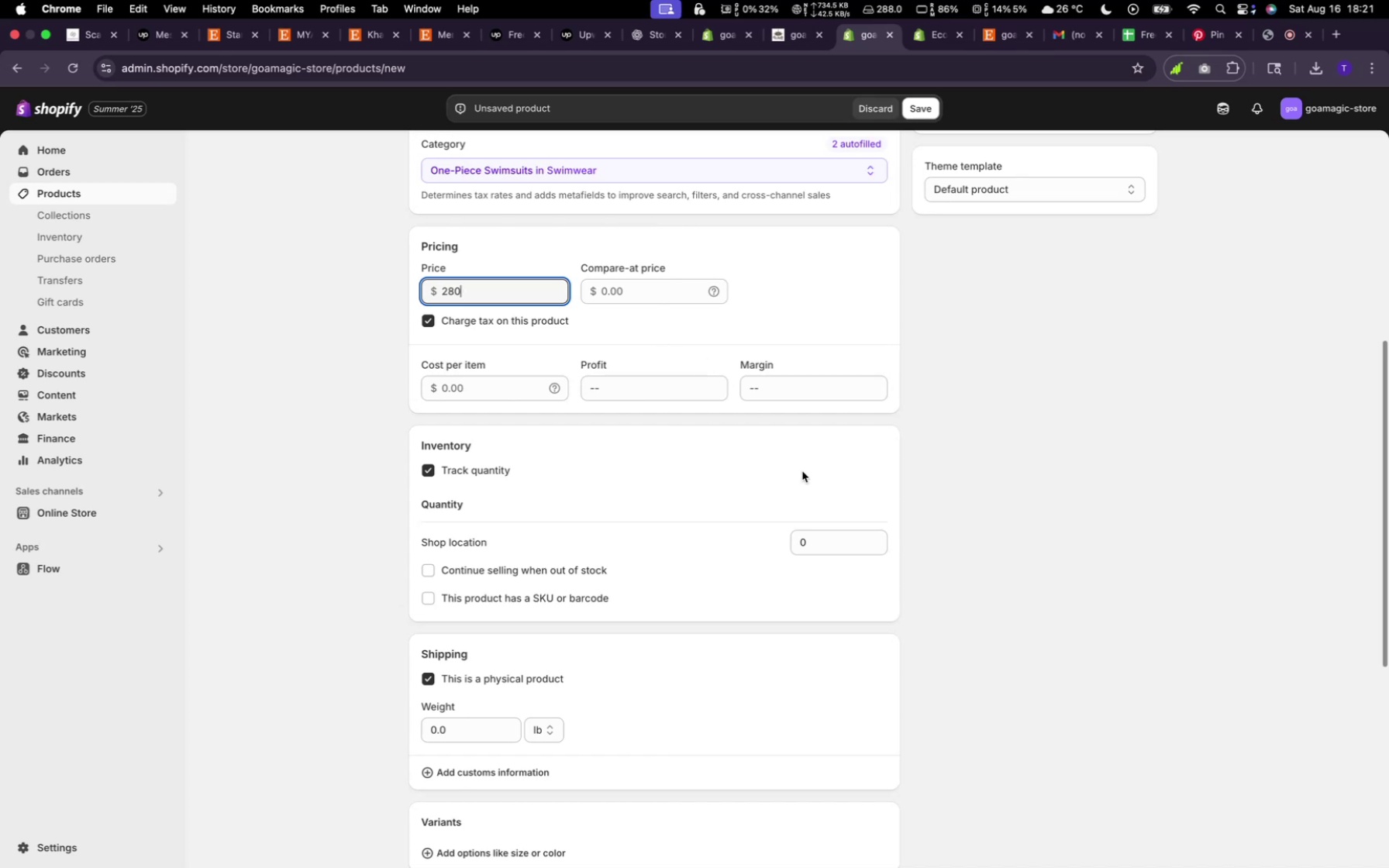 
scroll: coordinate [522, 553], scroll_direction: down, amount: 12.0
 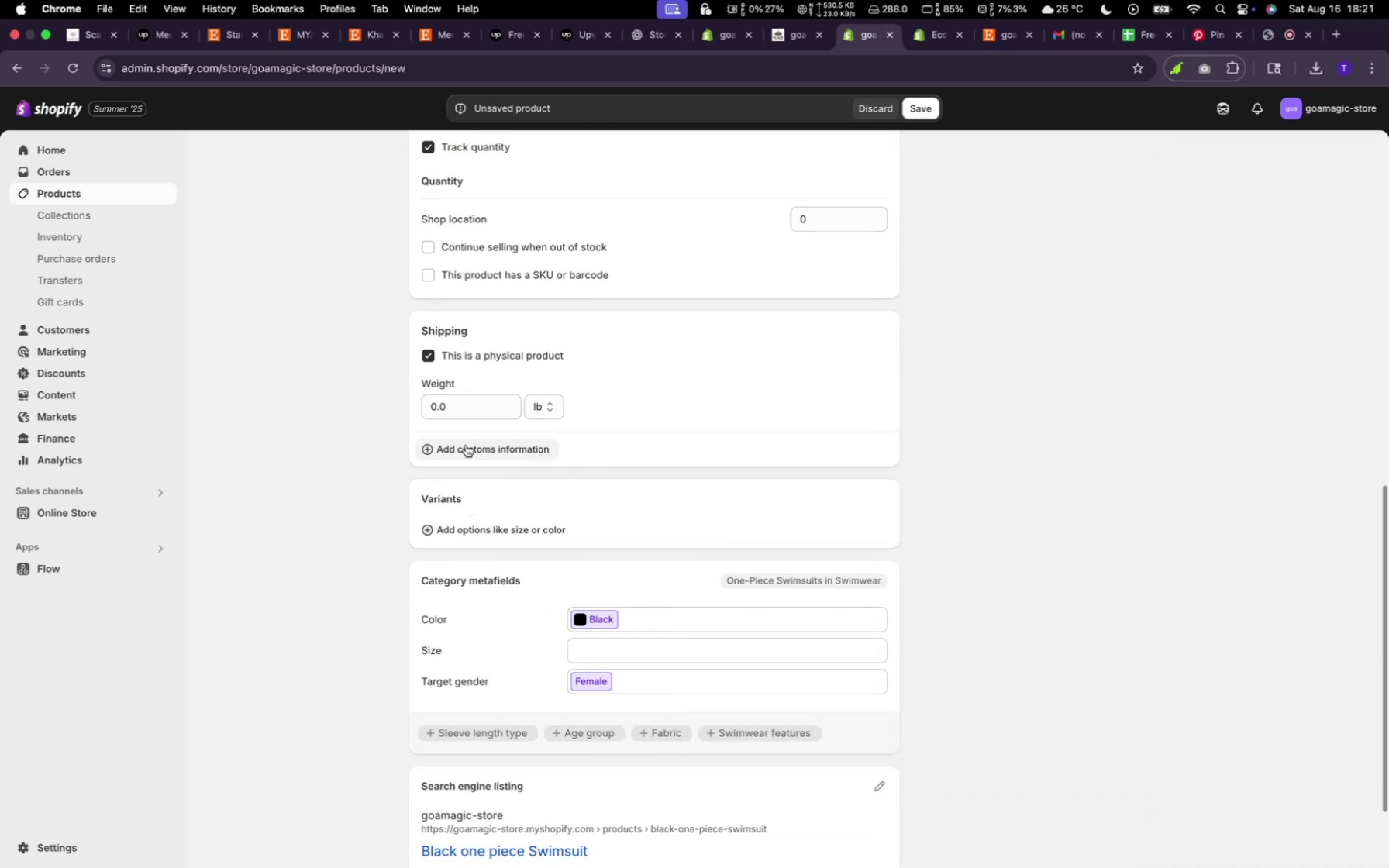 
left_click([484, 528])
 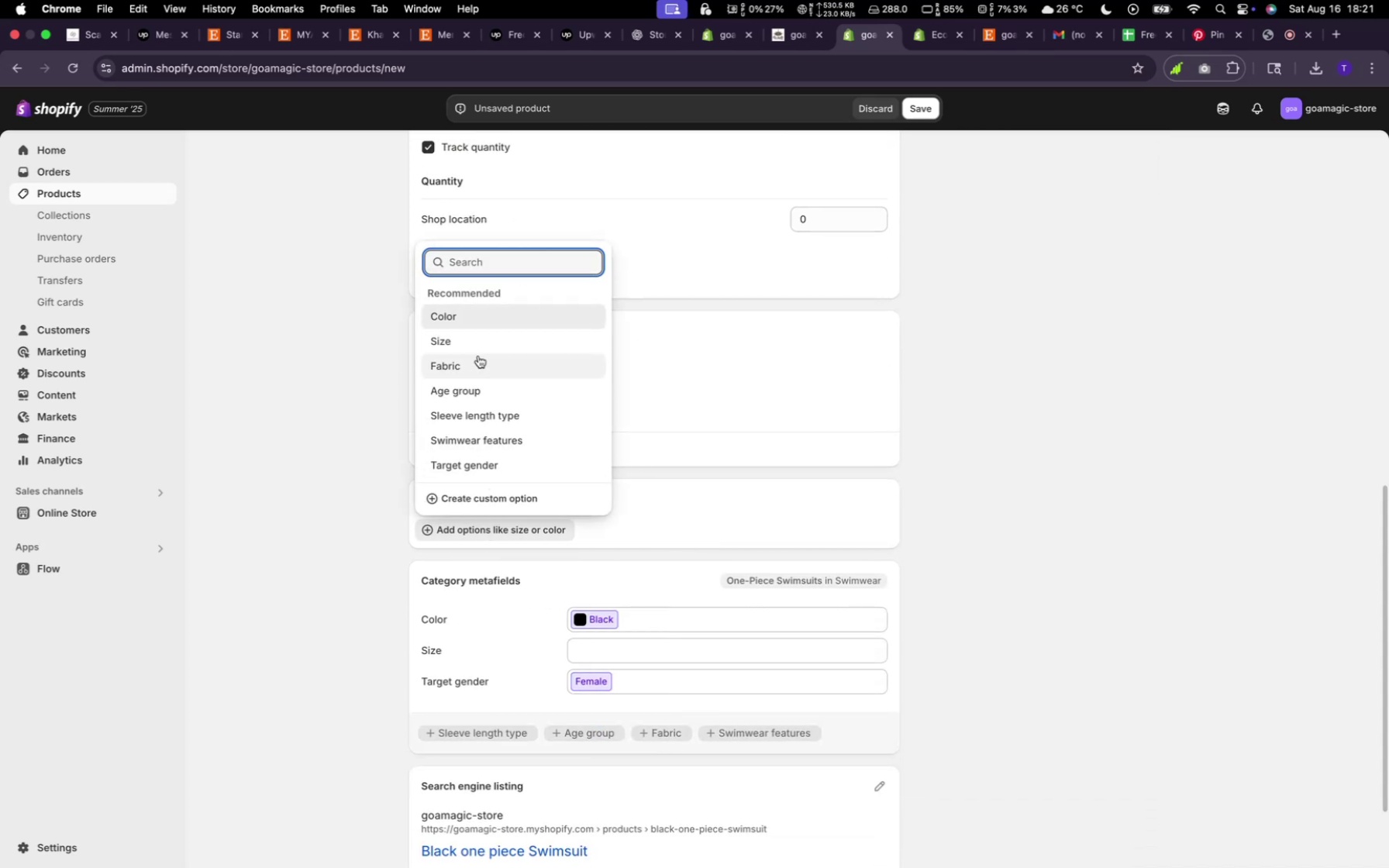 
left_click([478, 347])
 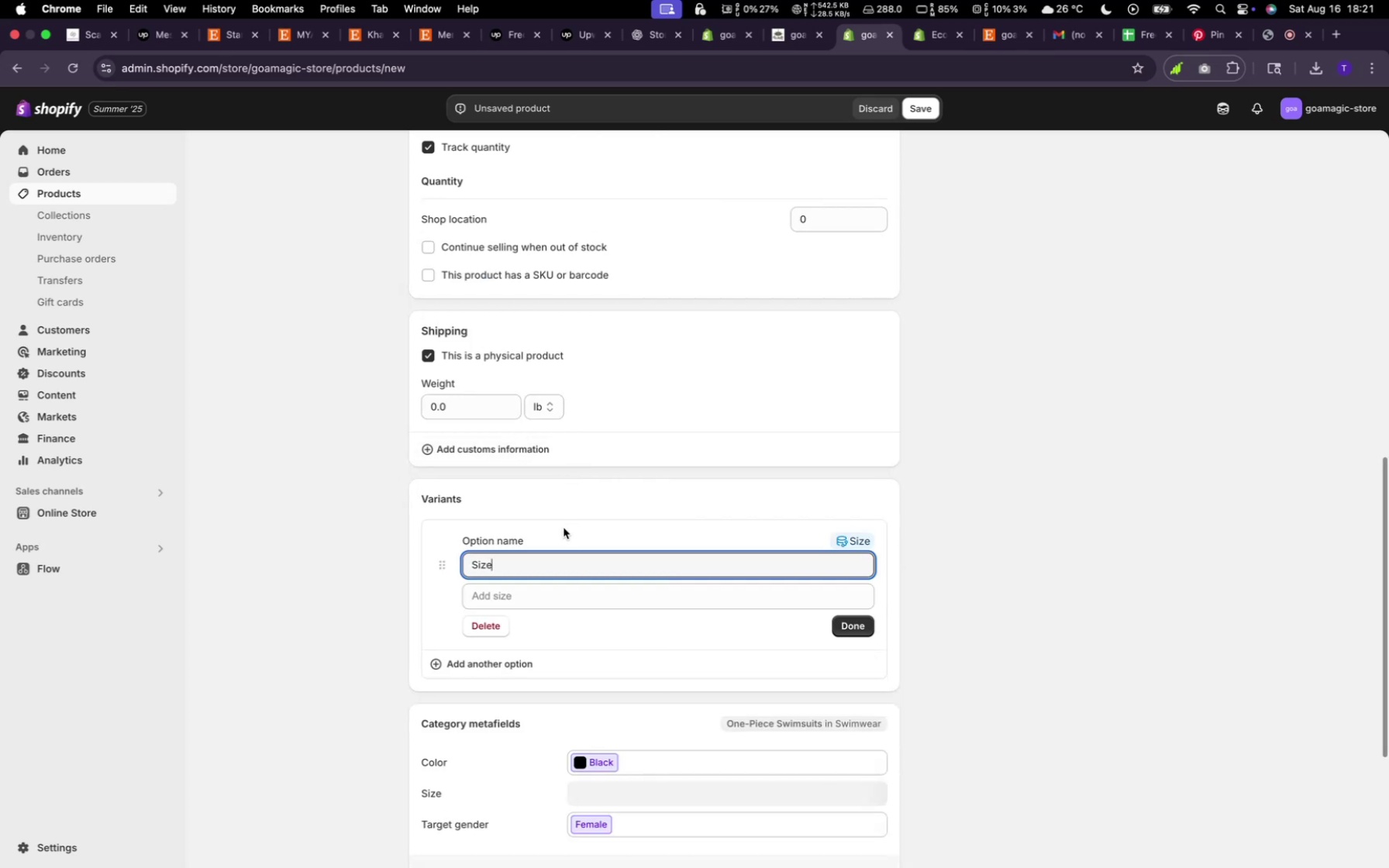 
left_click([524, 588])
 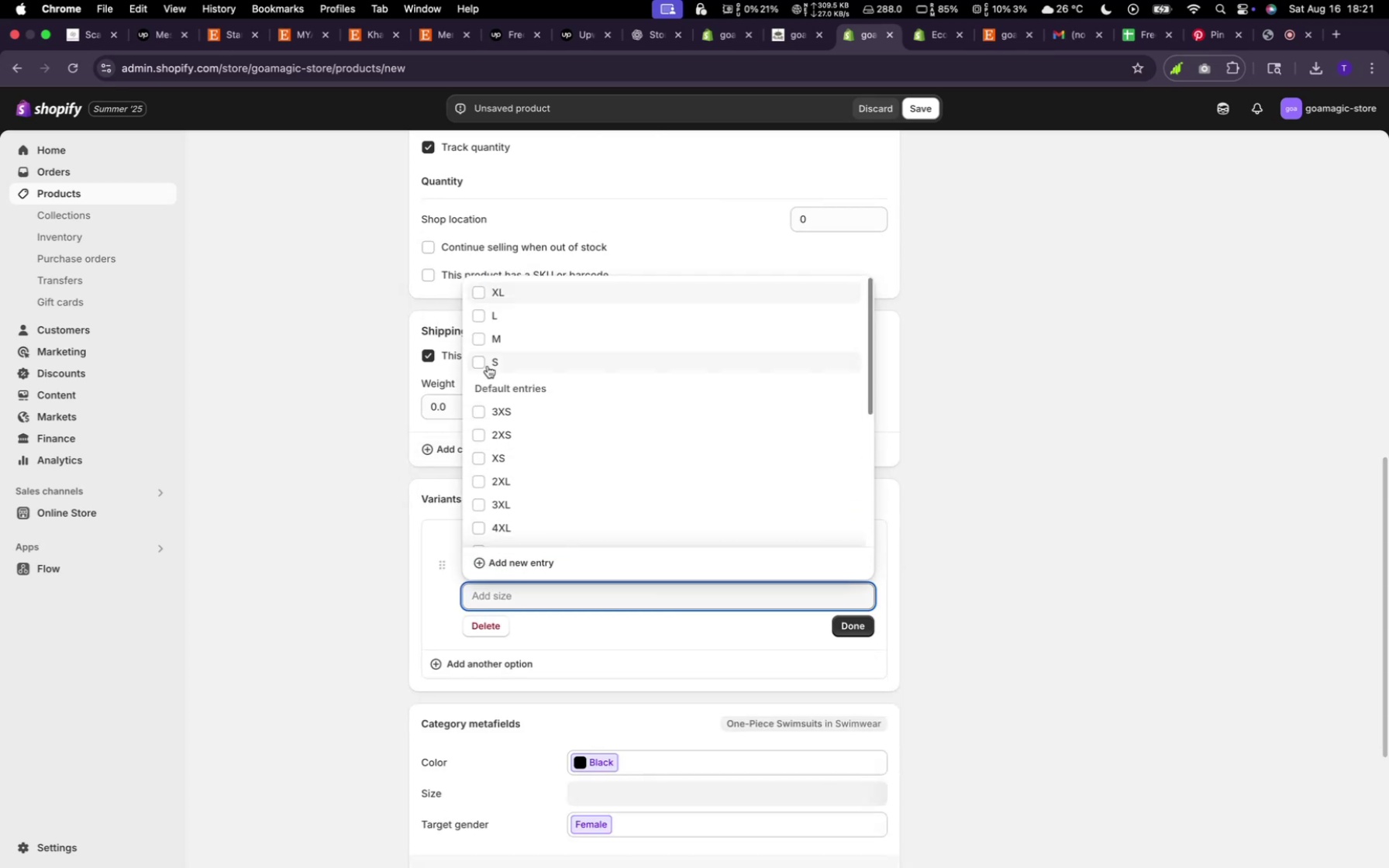 
left_click([485, 360])
 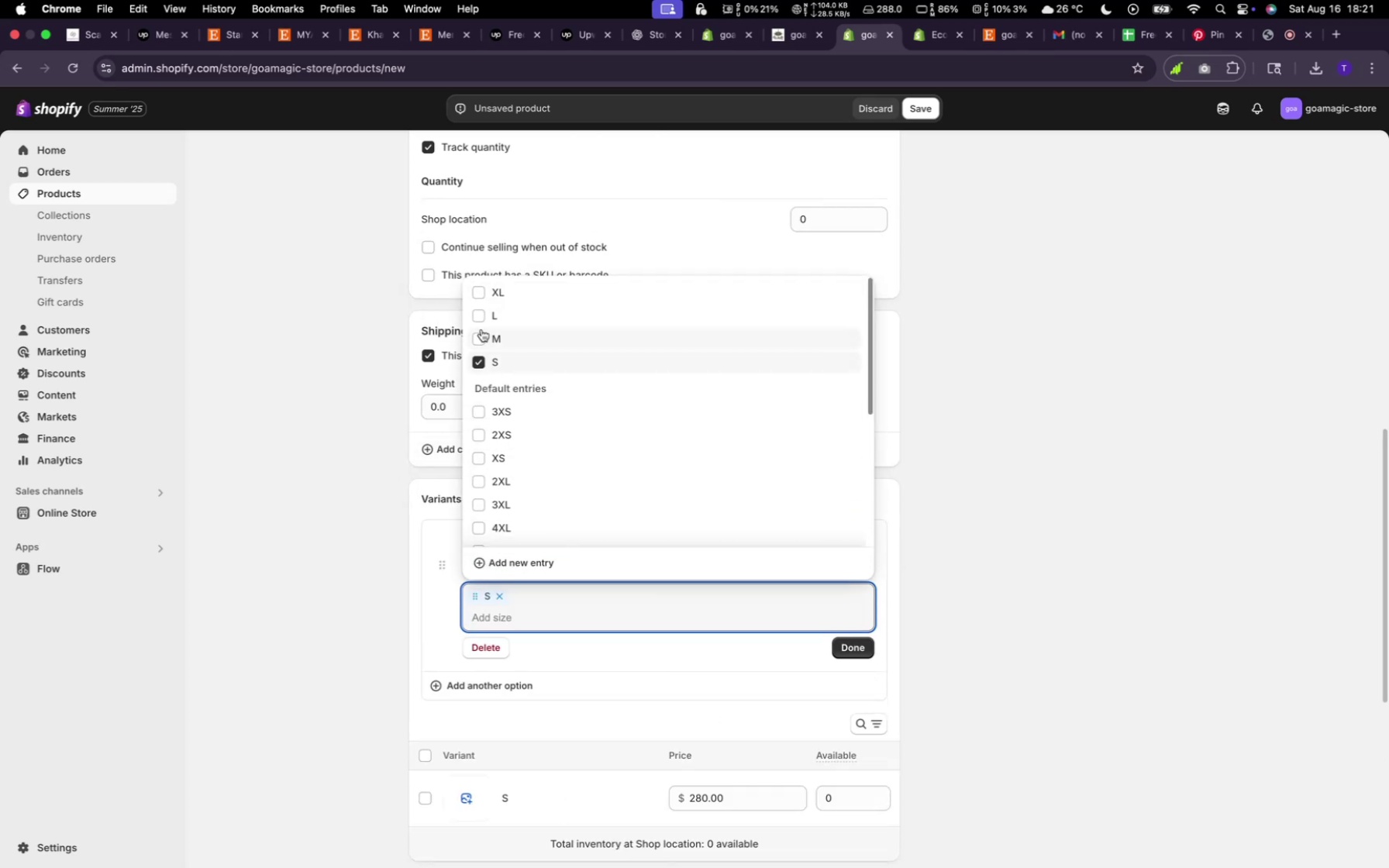 
left_click([481, 329])
 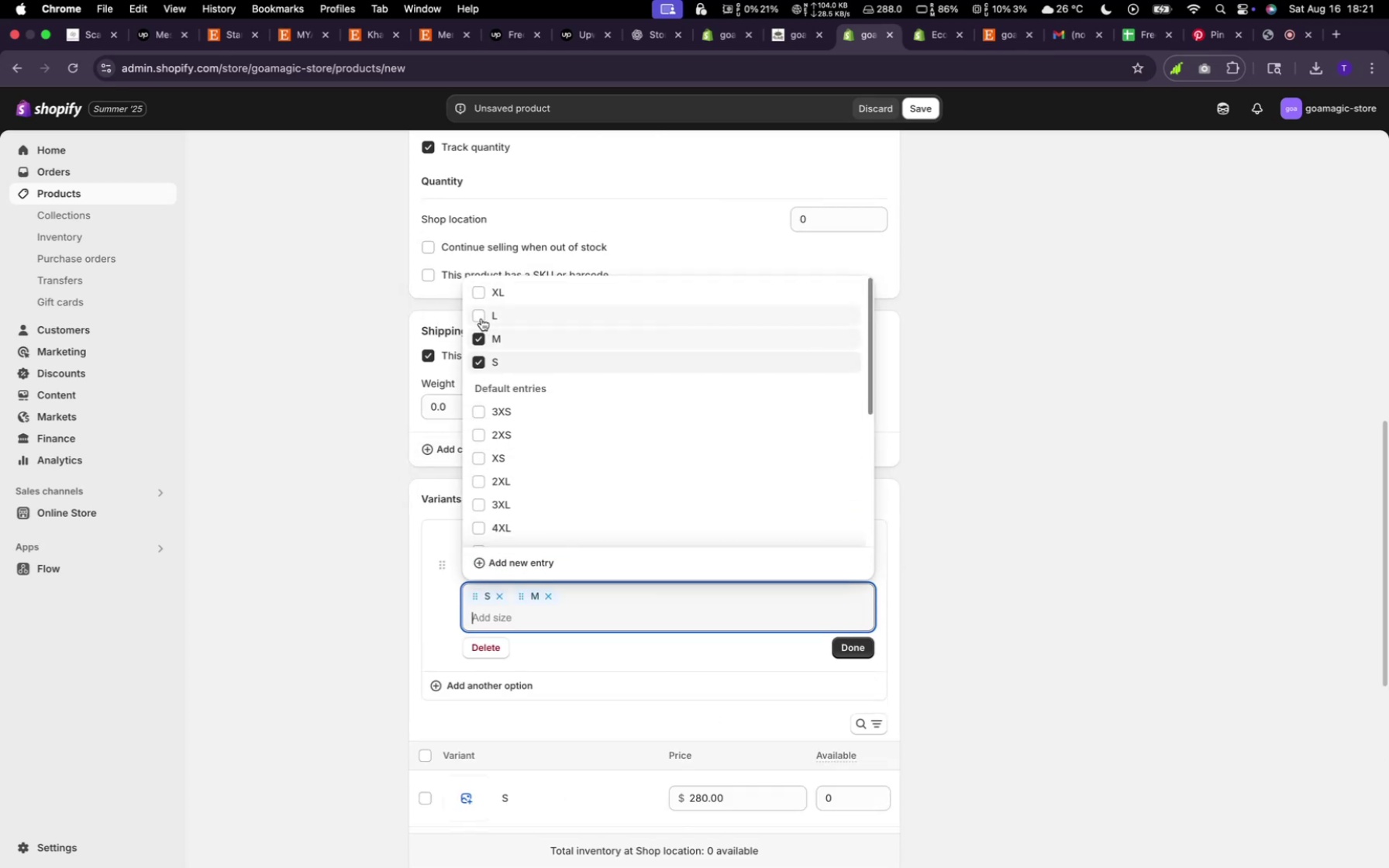 
left_click([481, 319])
 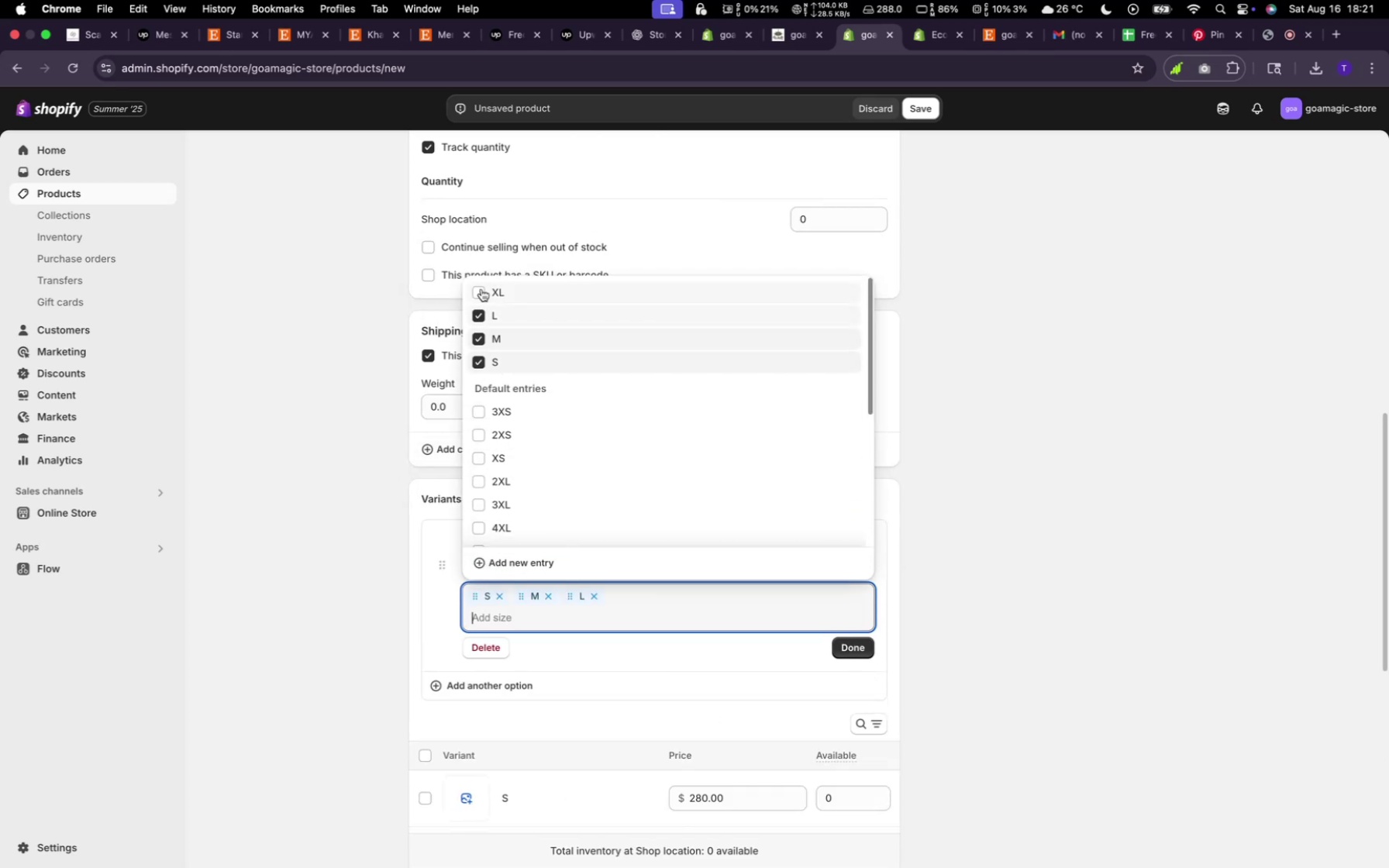 
left_click([481, 289])
 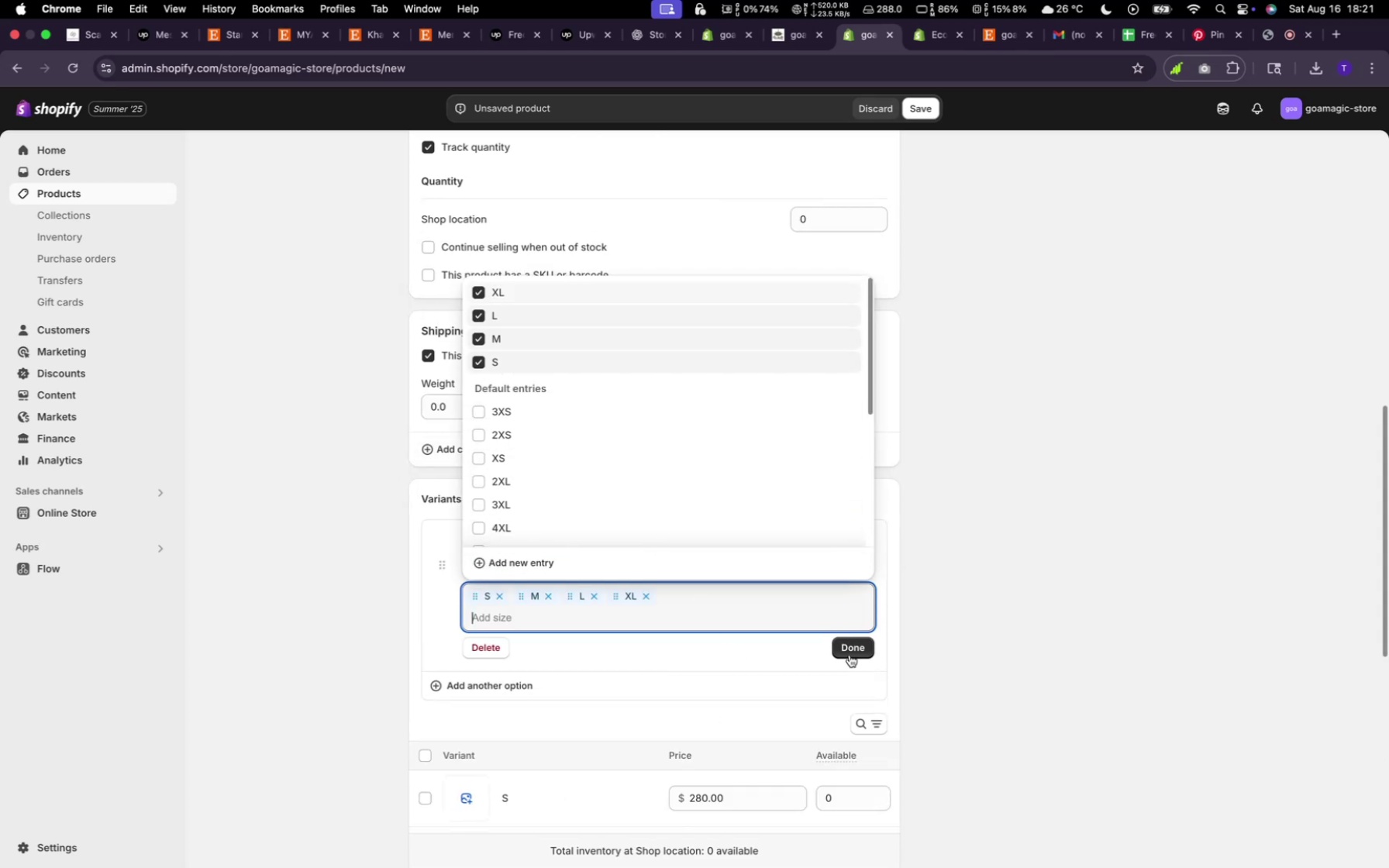 
left_click([850, 654])
 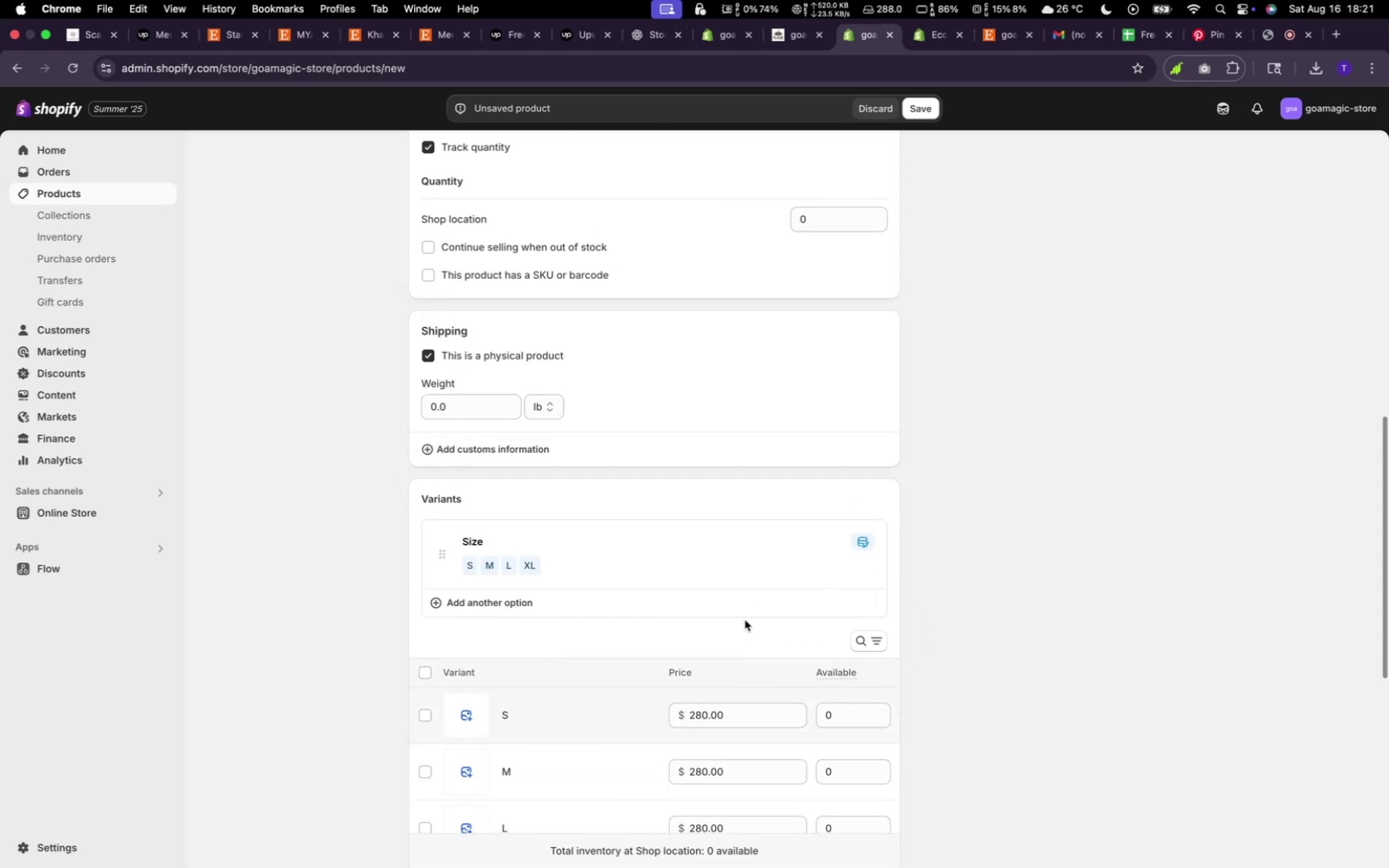 
scroll: coordinate [723, 456], scroll_direction: up, amount: 53.0
 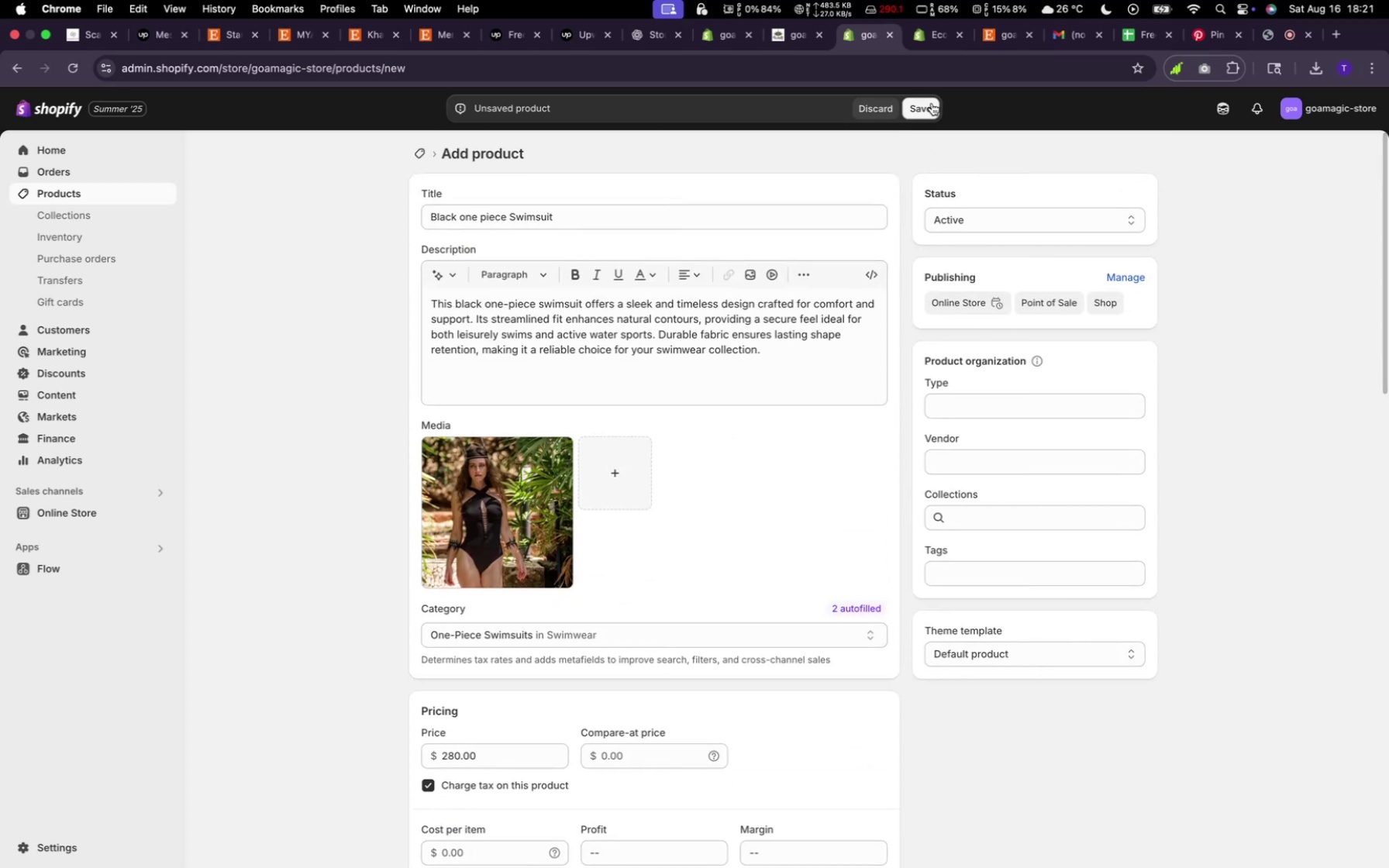 
left_click([926, 108])
 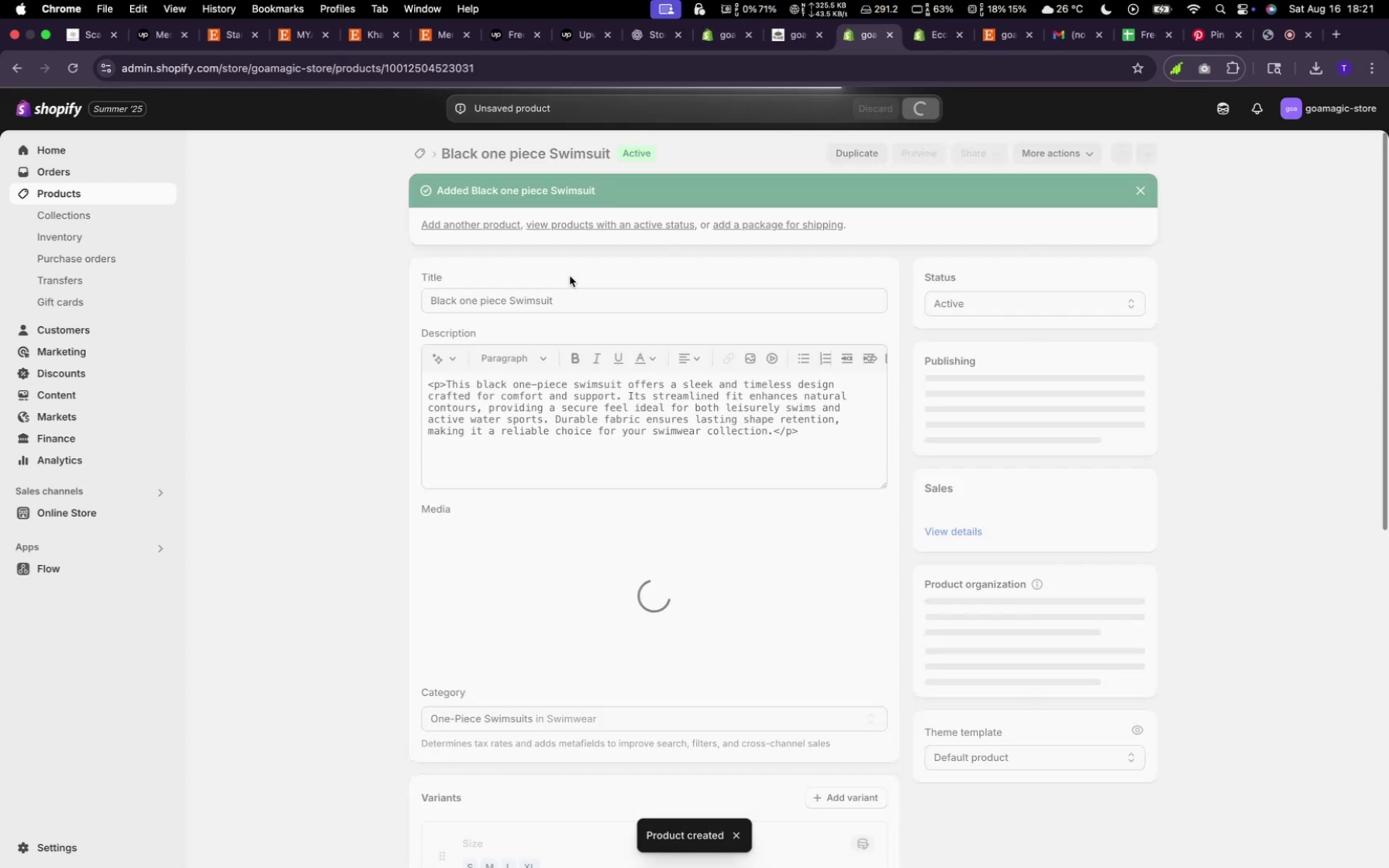 
wait(6.27)
 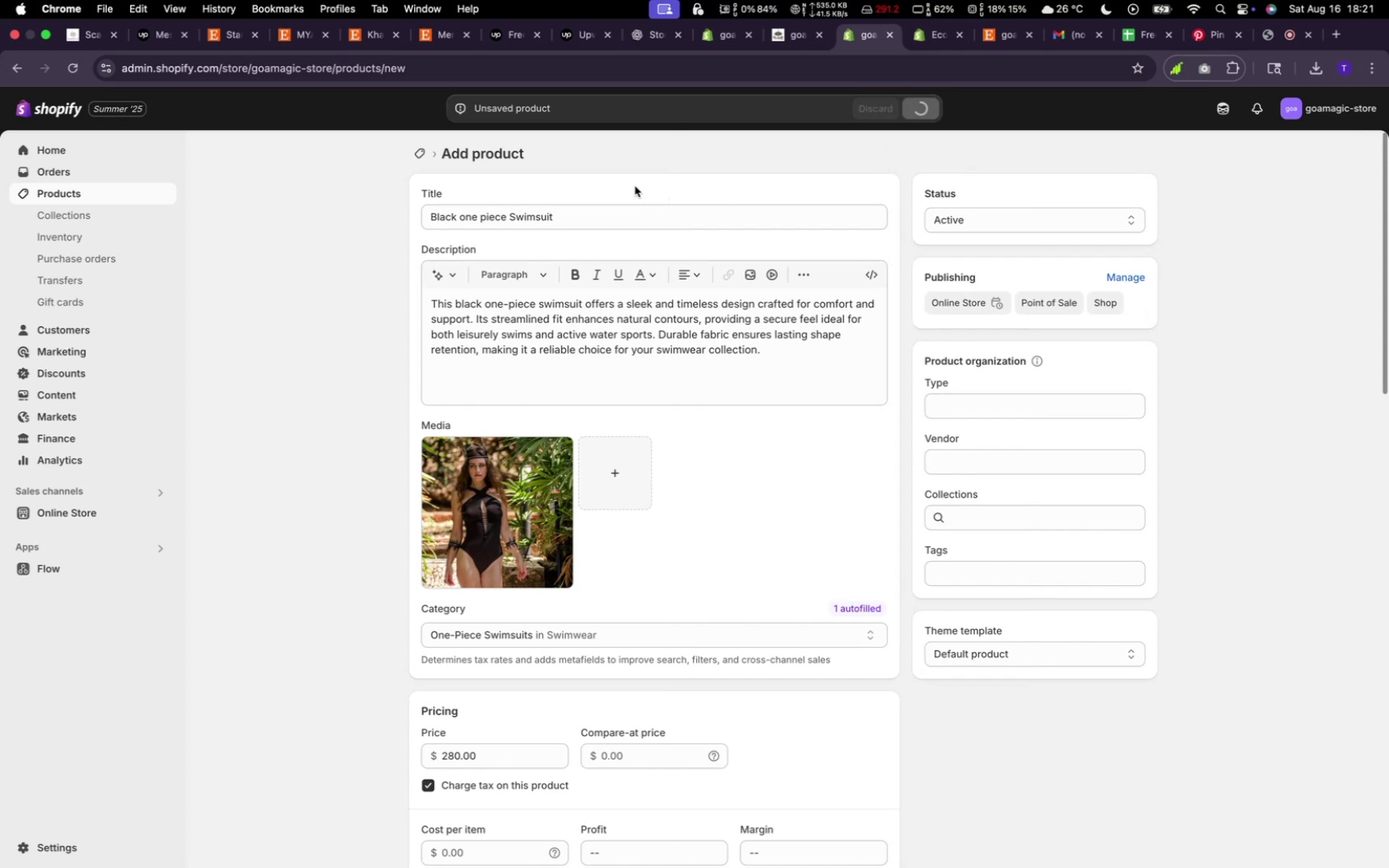 
left_click([423, 153])
 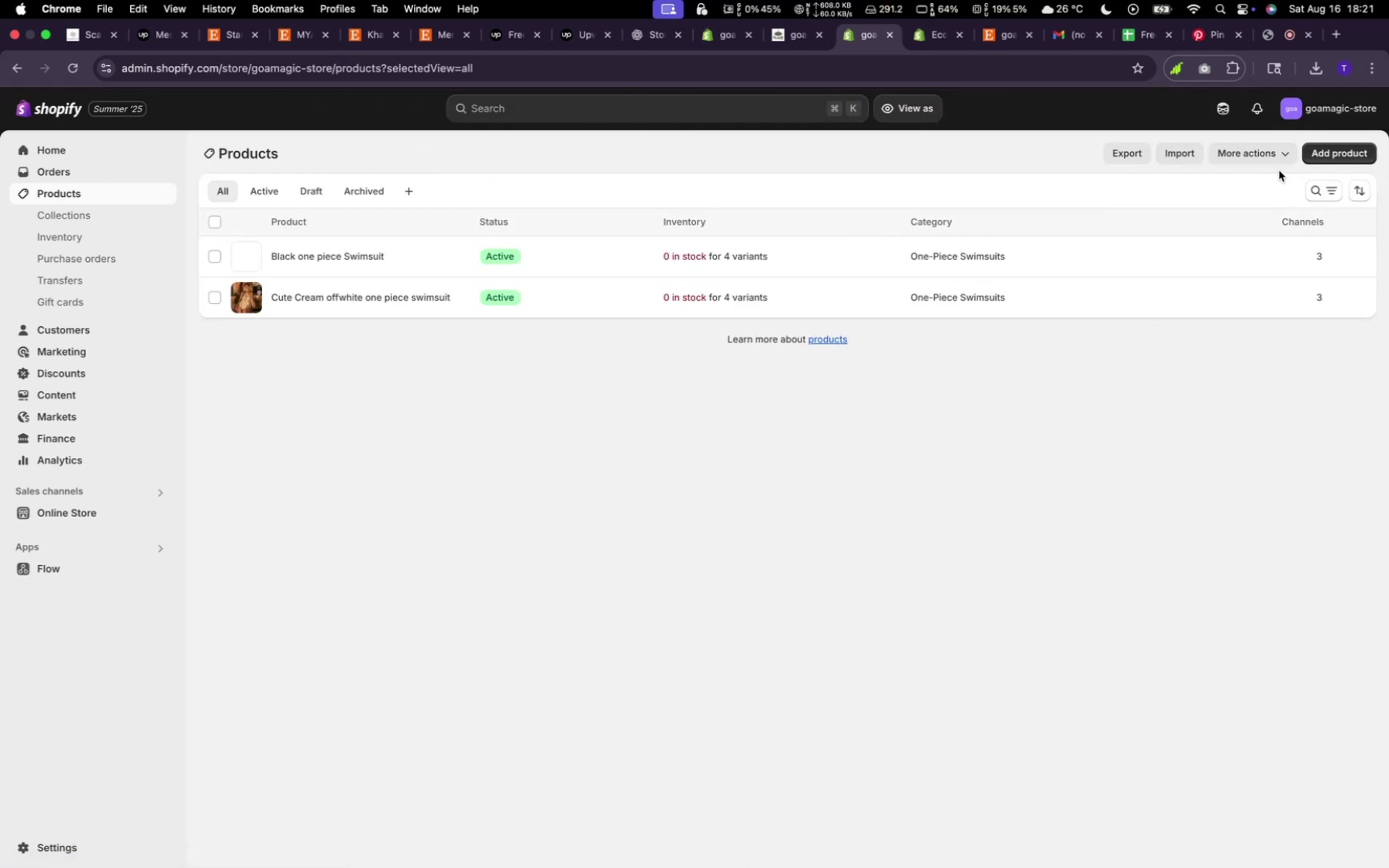 
left_click([1318, 146])
 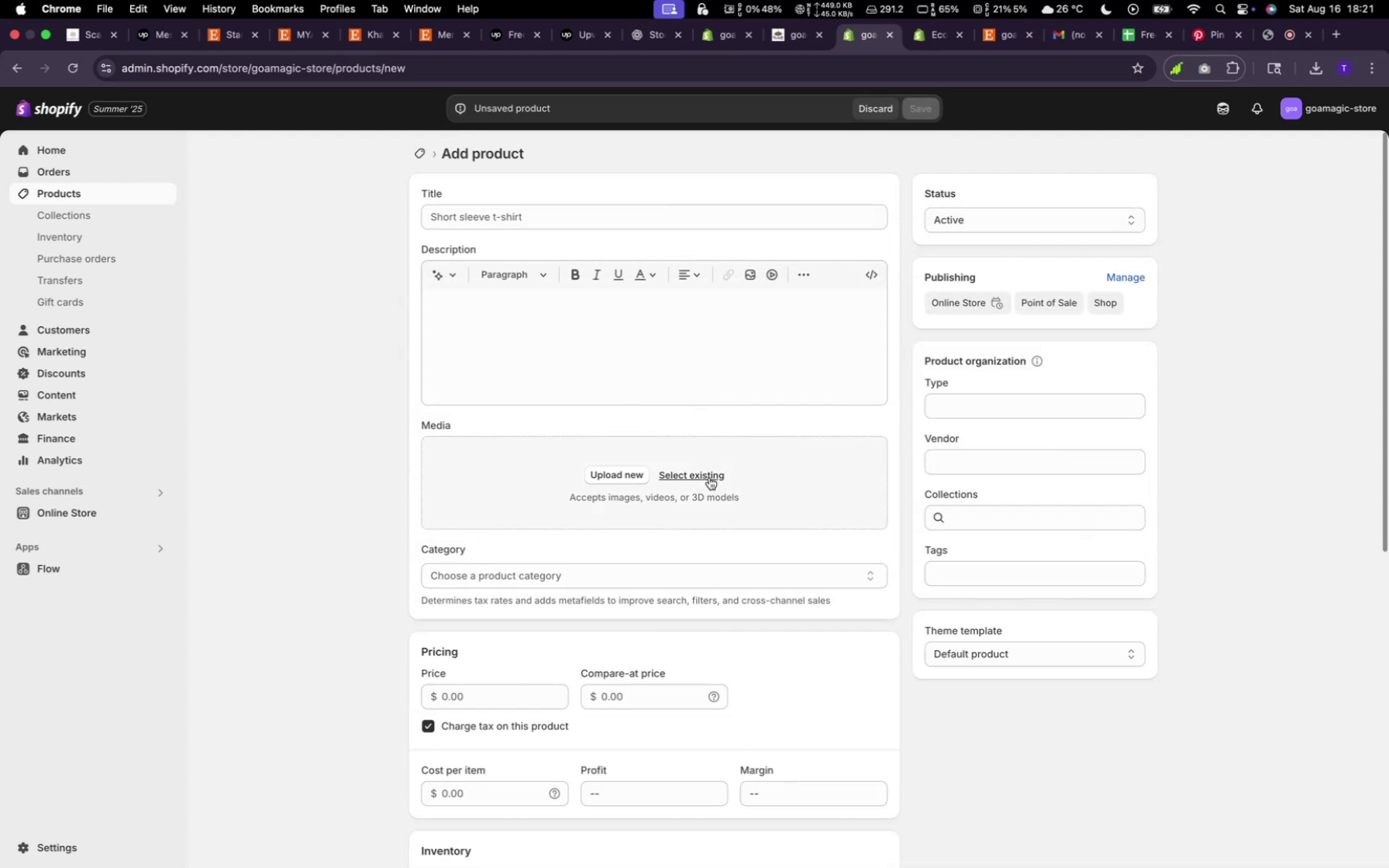 
wait(5.25)
 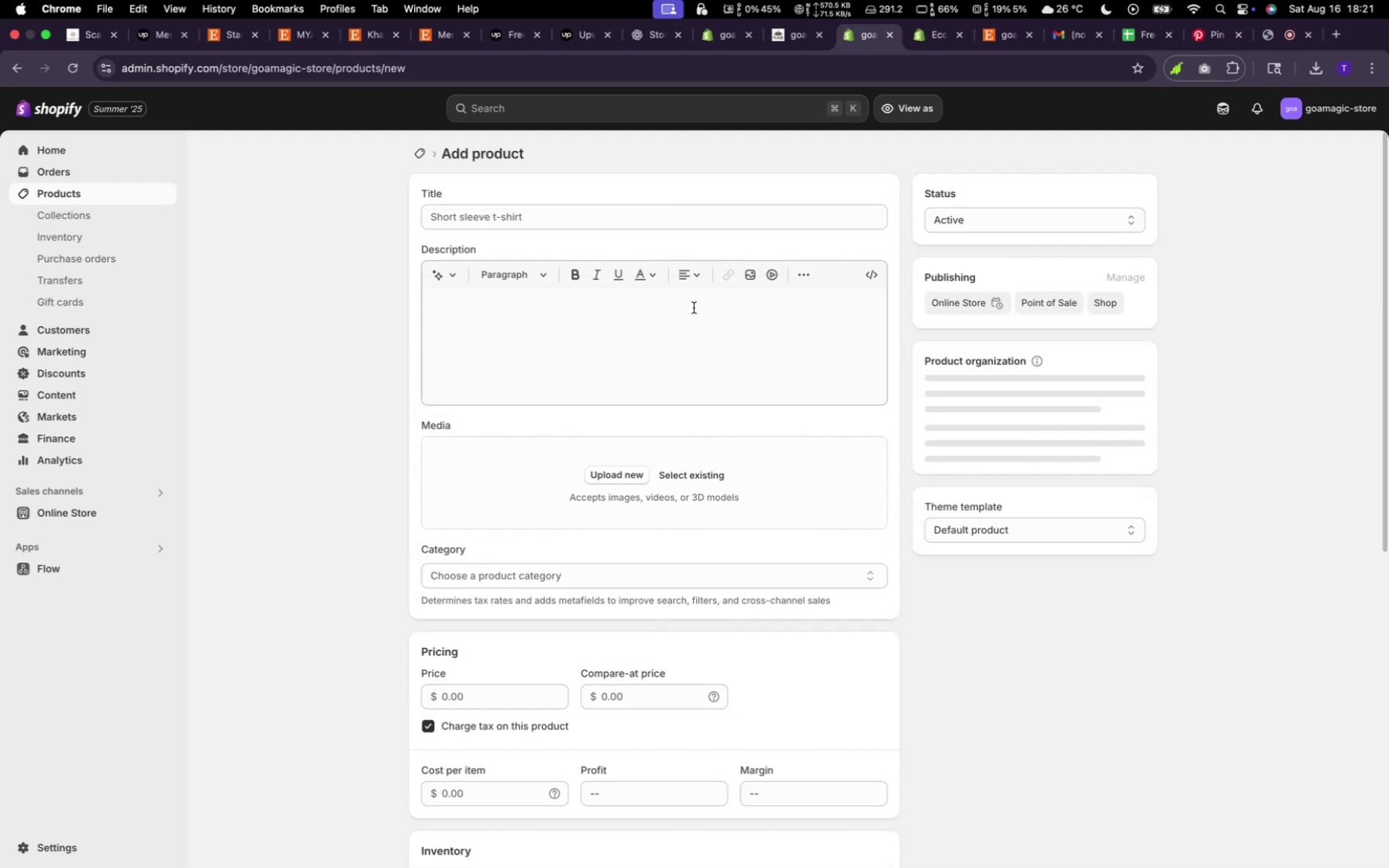 
left_click([709, 477])
 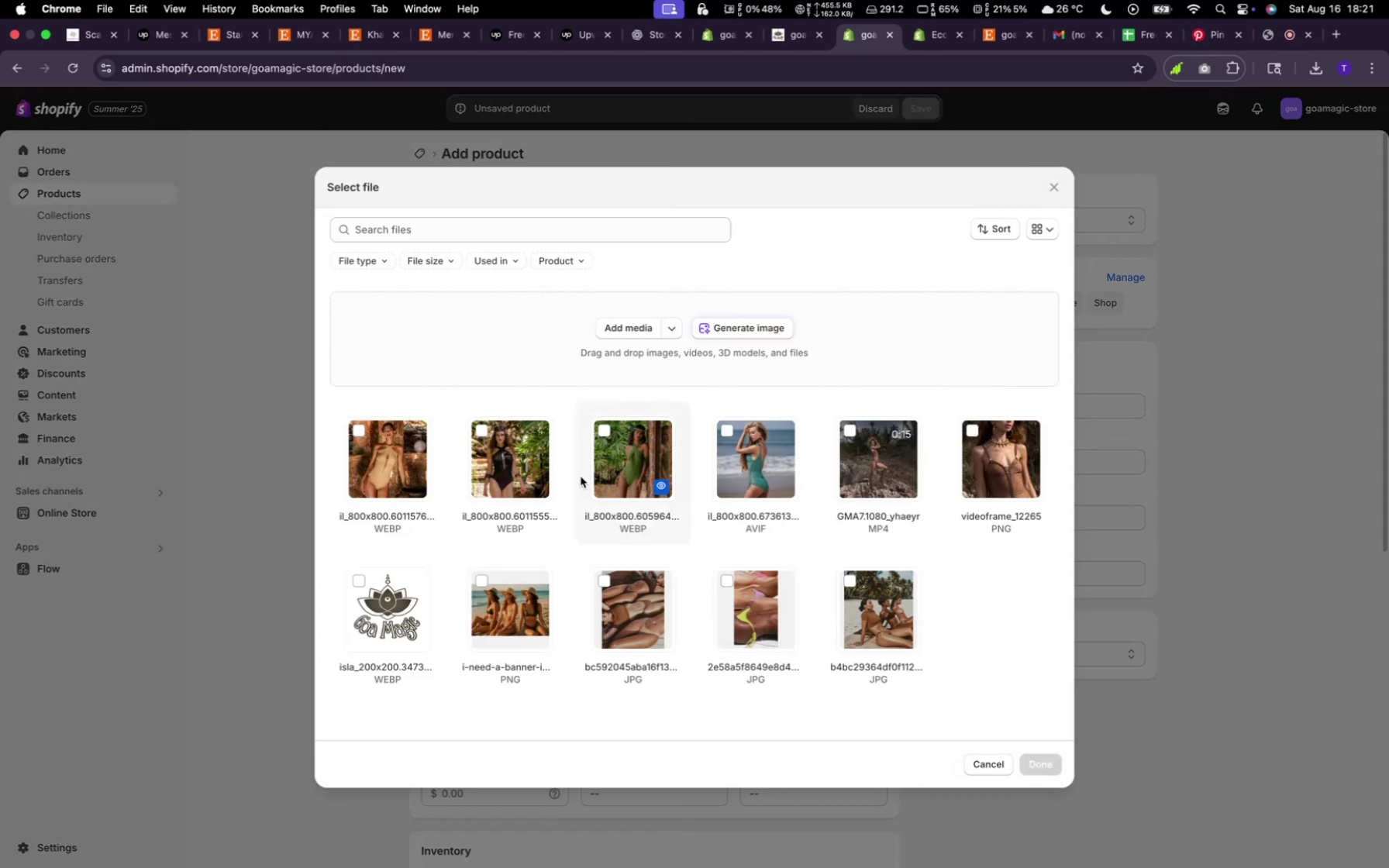 
left_click([644, 470])
 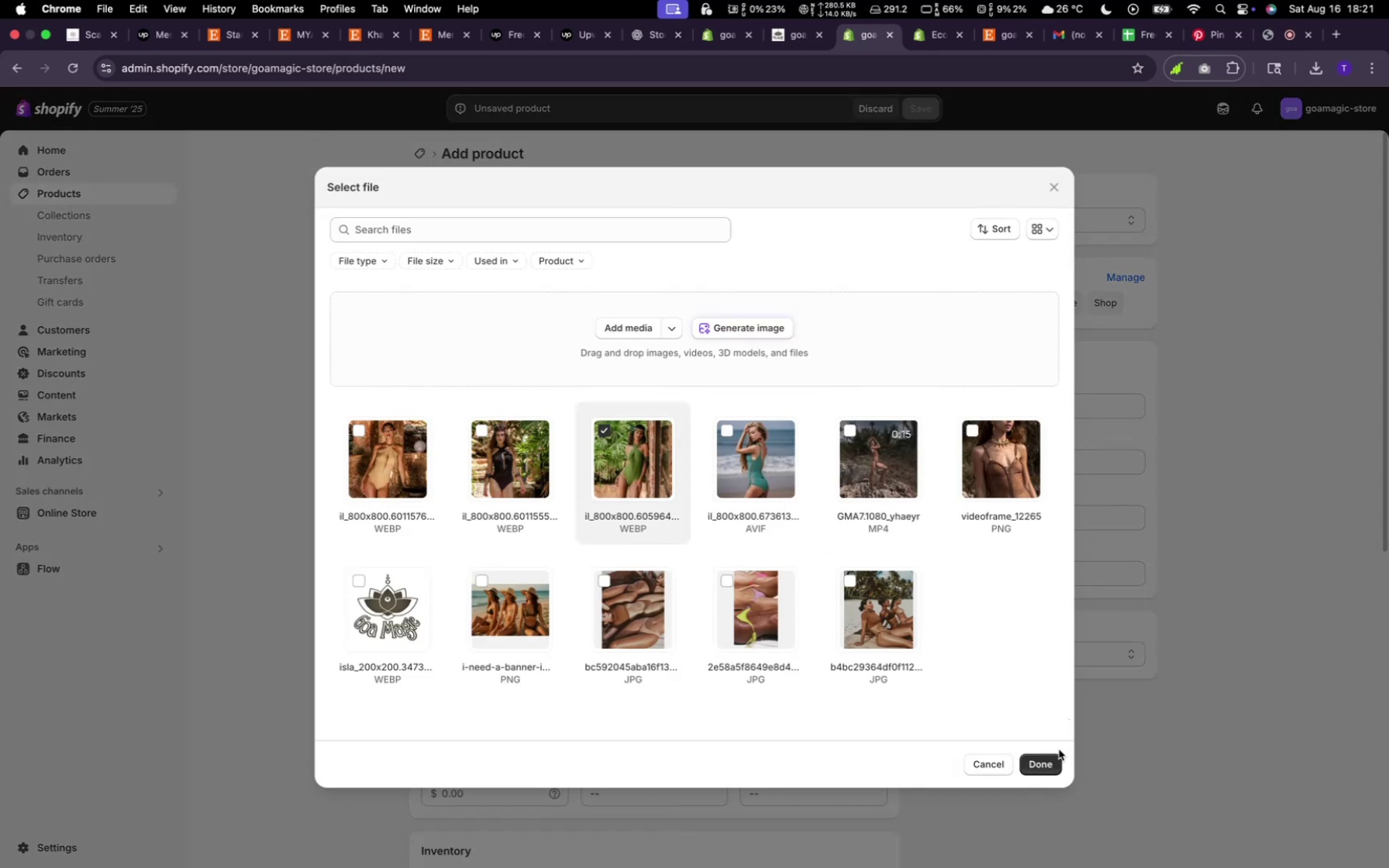 
left_click([1056, 762])
 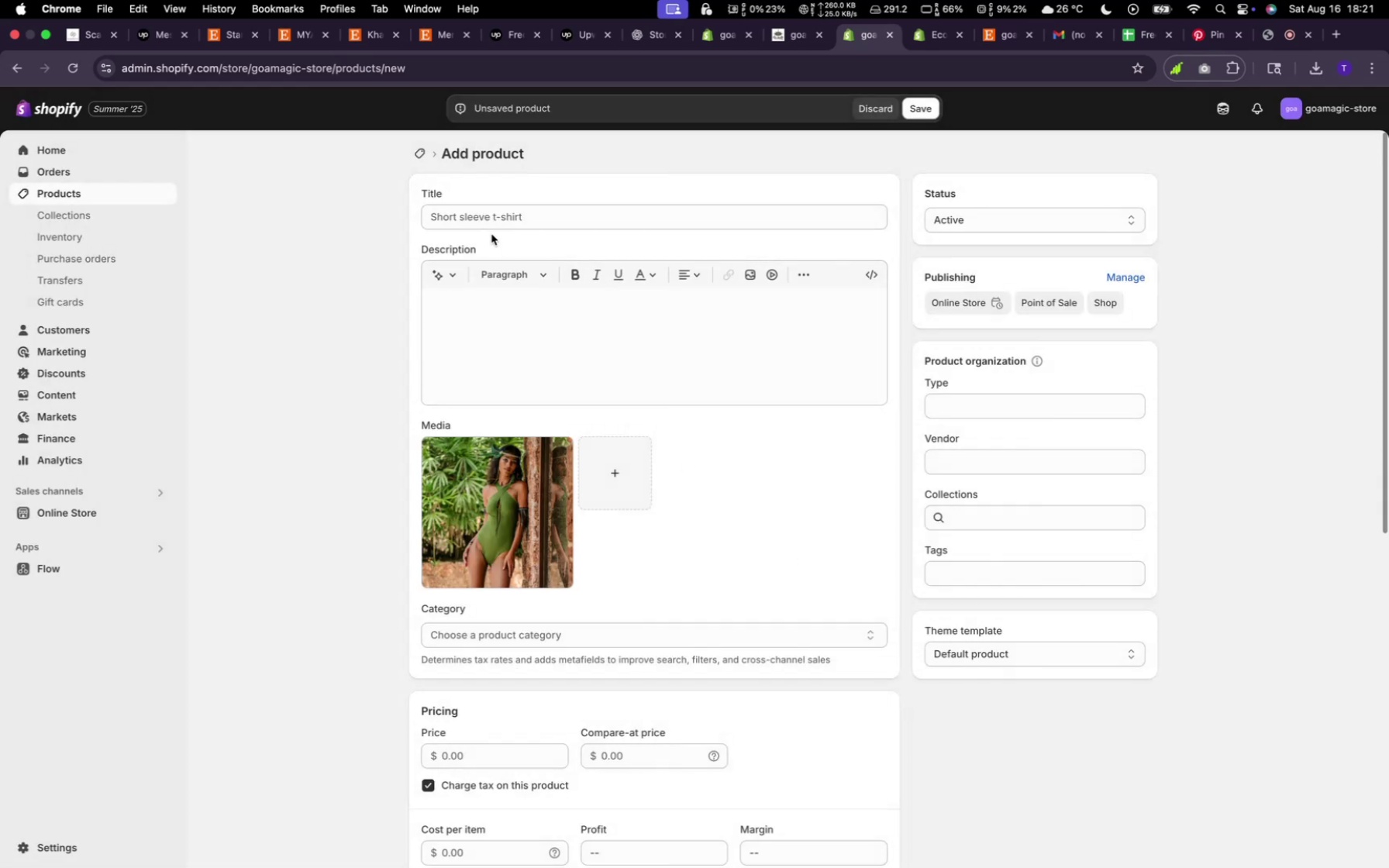 
left_click([491, 226])
 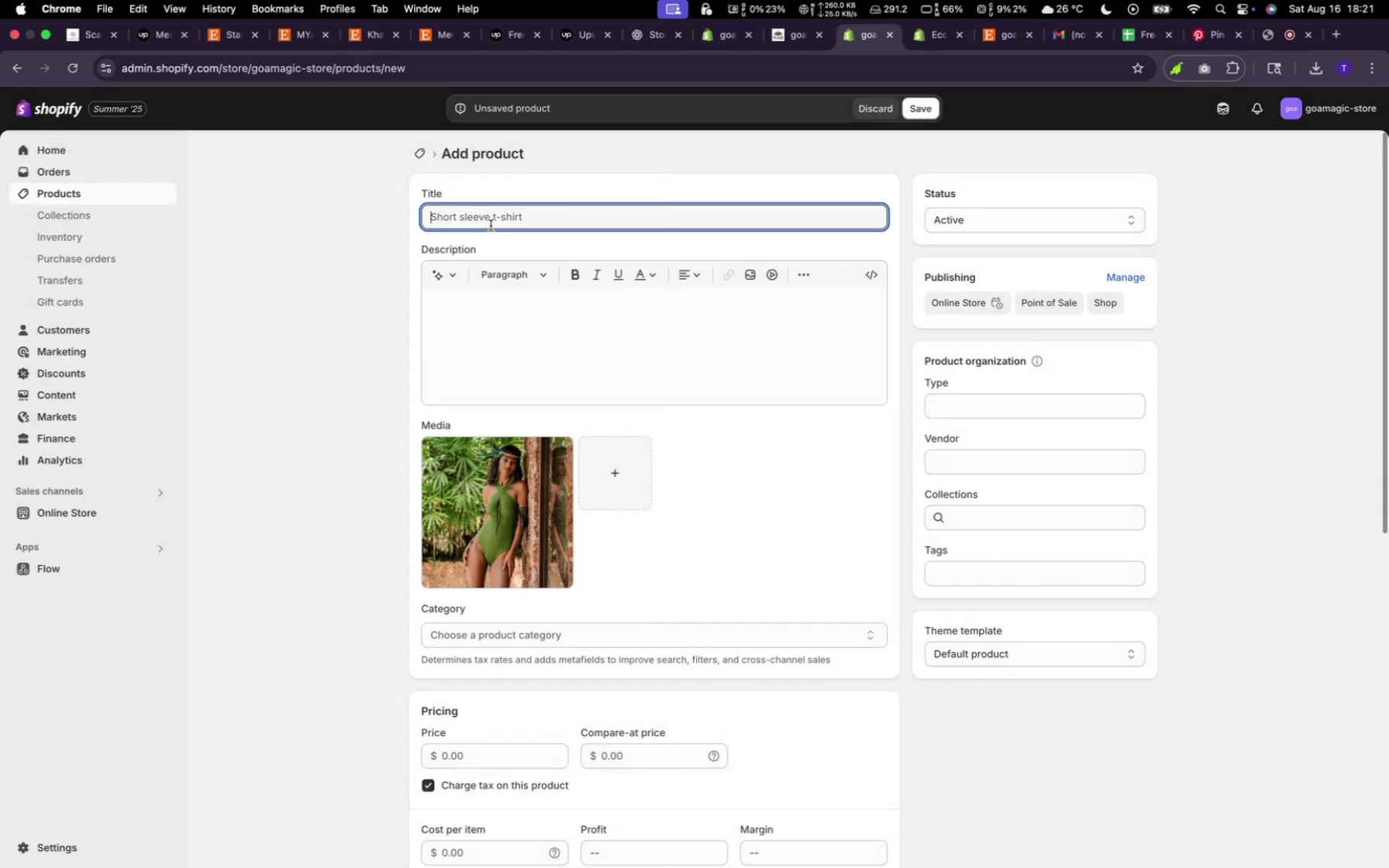 
type(Gree )
key(Backspace)
type(n one Piece Swimsuit)
 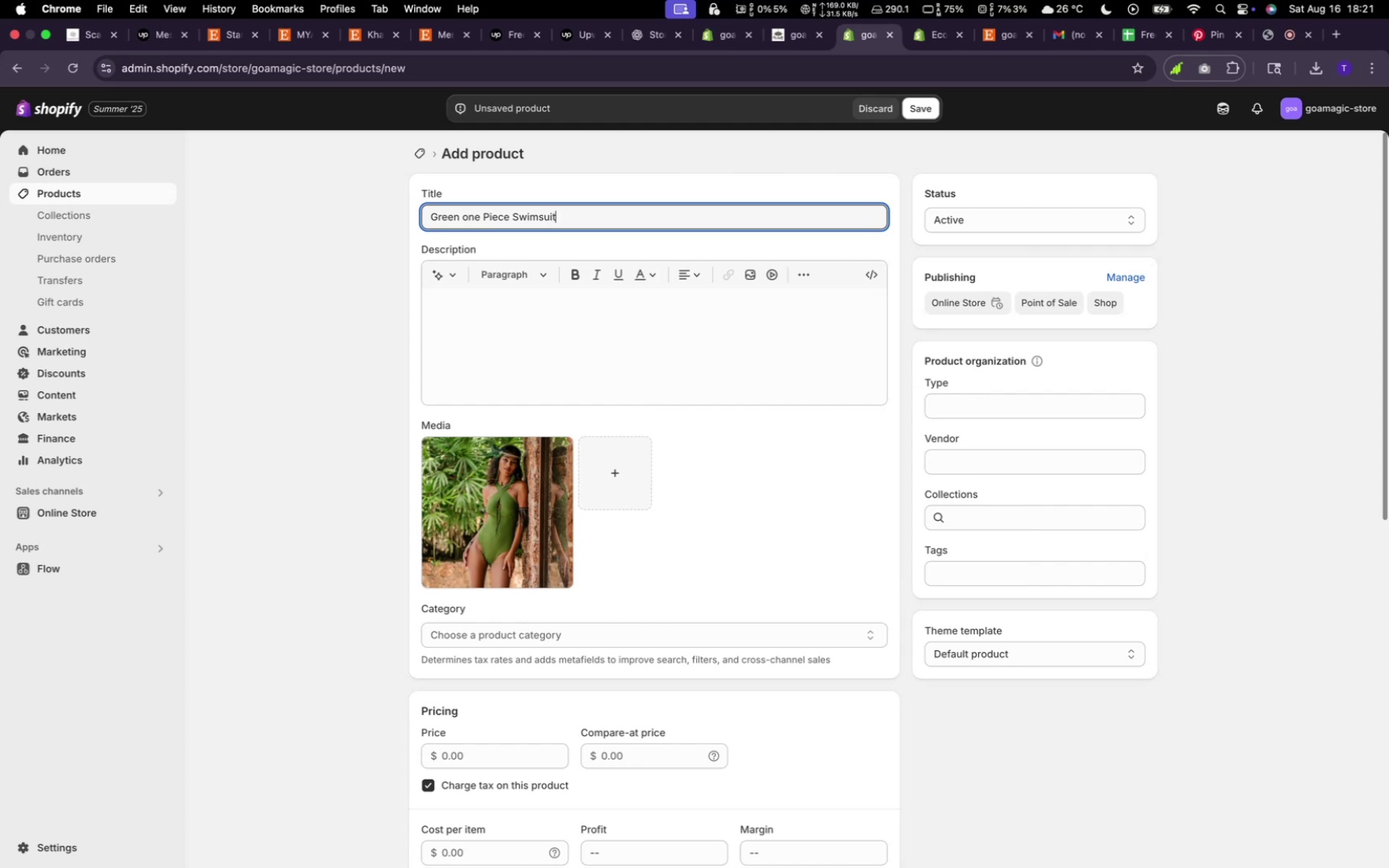 
left_click([438, 269])
 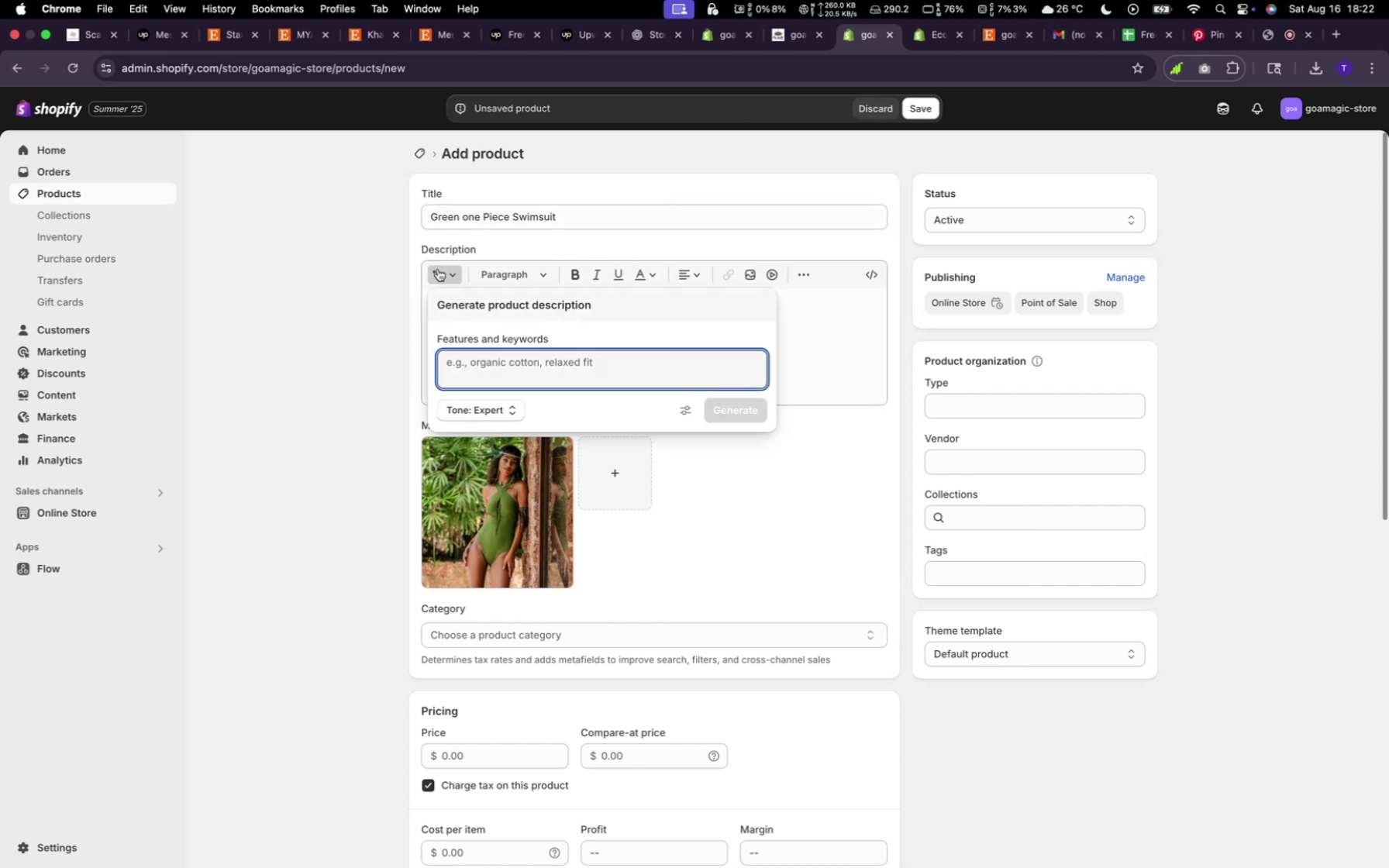 
type(random)
 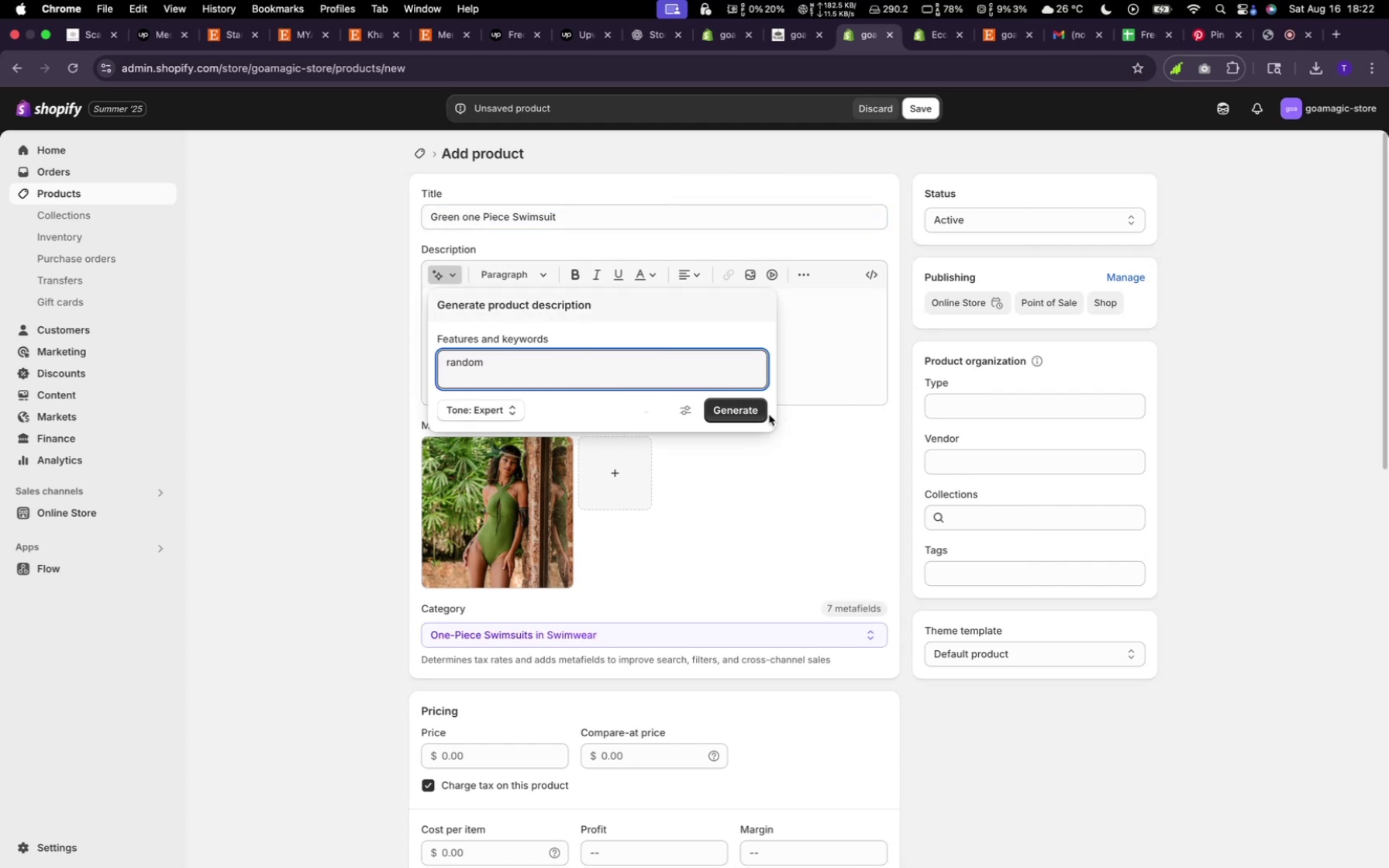 
left_click([740, 419])
 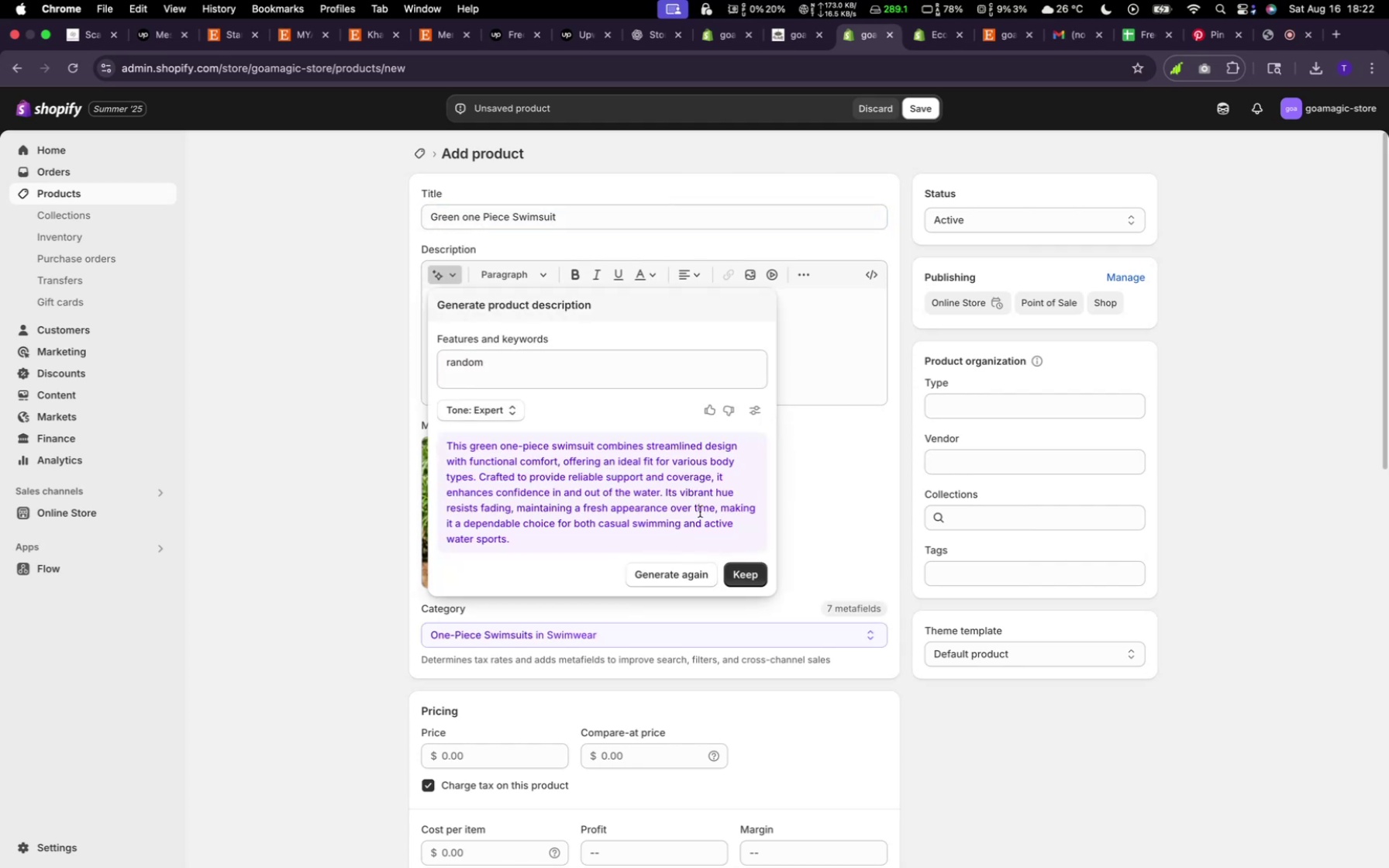 
left_click([740, 567])
 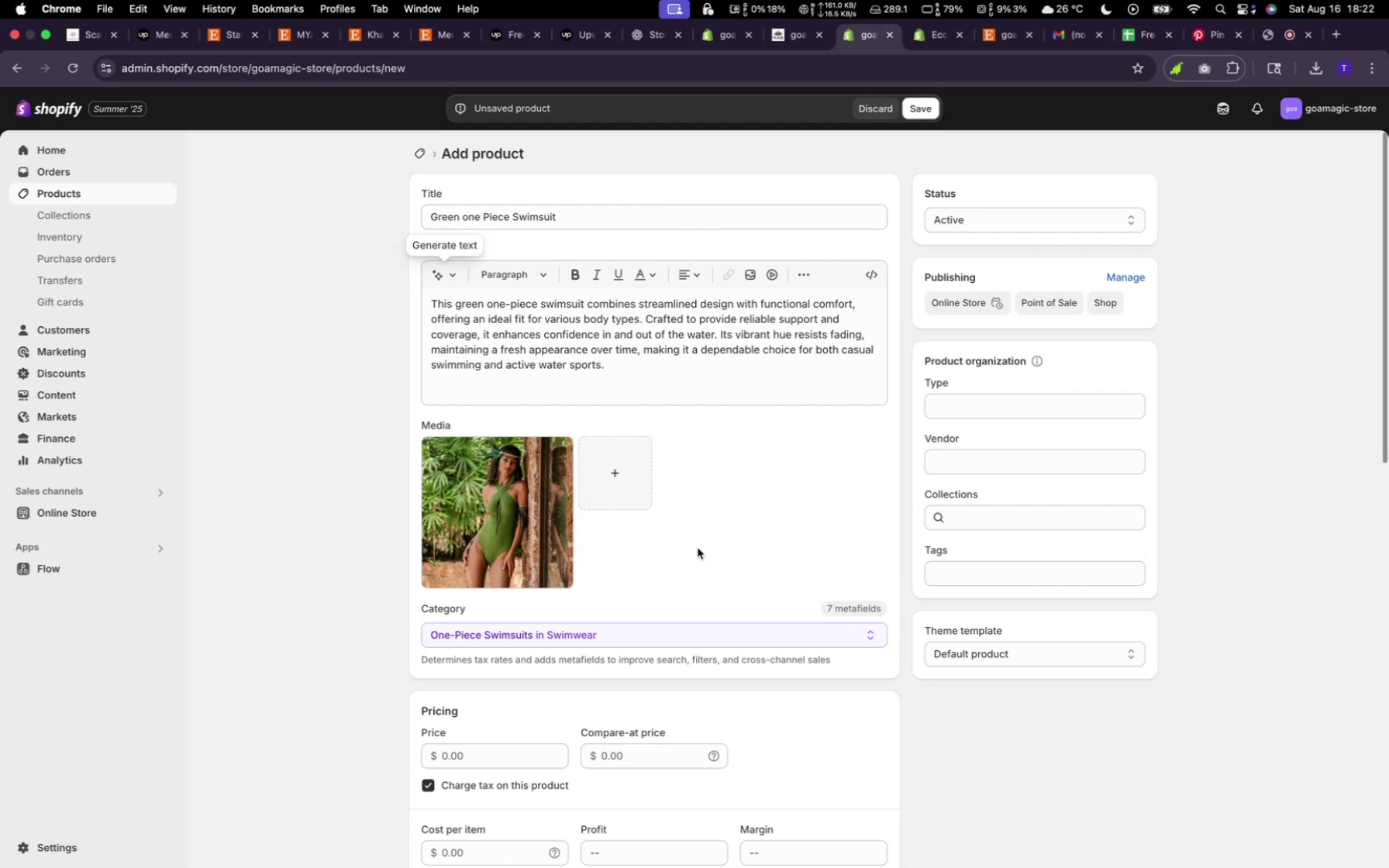 
scroll: coordinate [593, 494], scroll_direction: down, amount: 12.0
 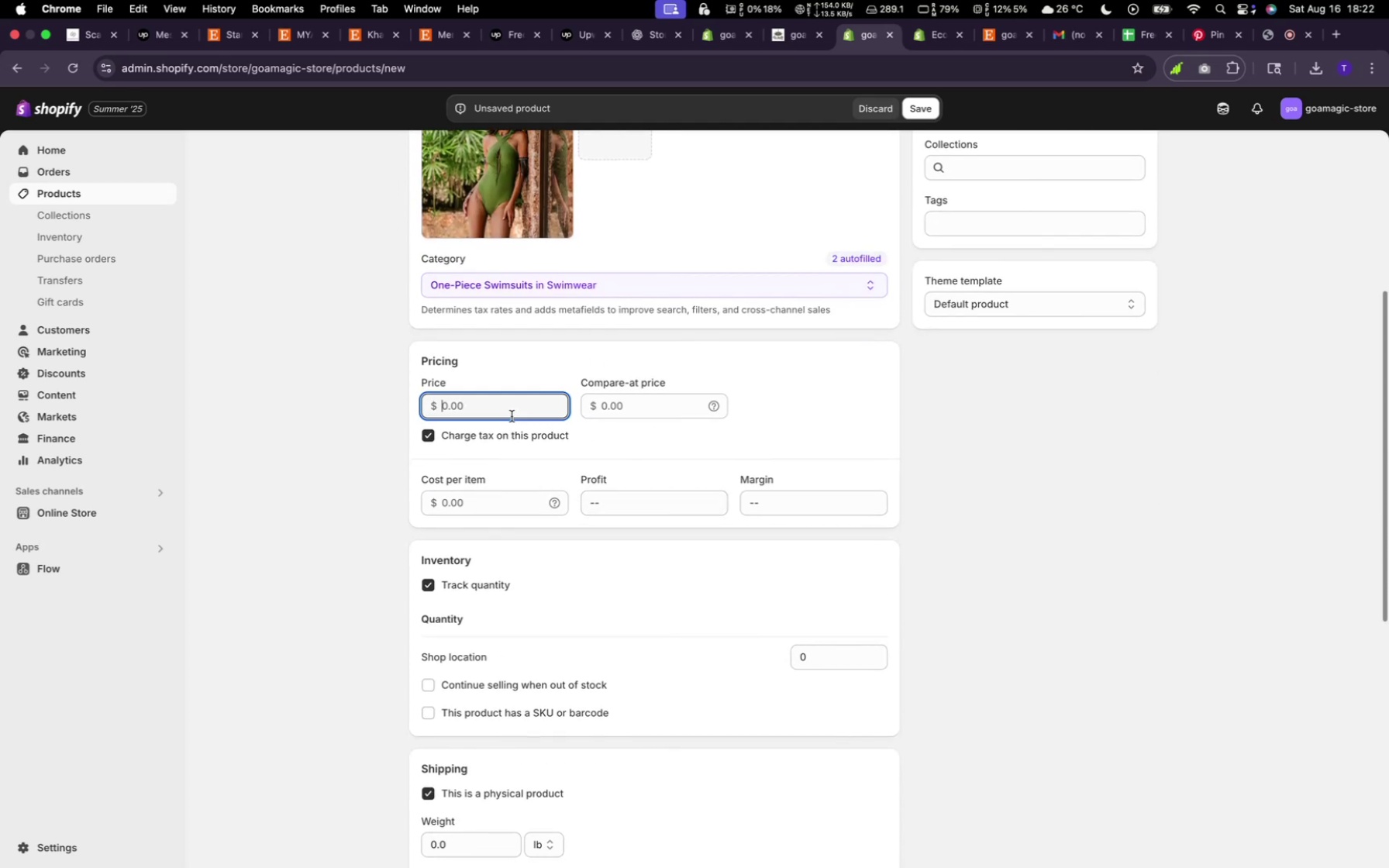 
type(290)
 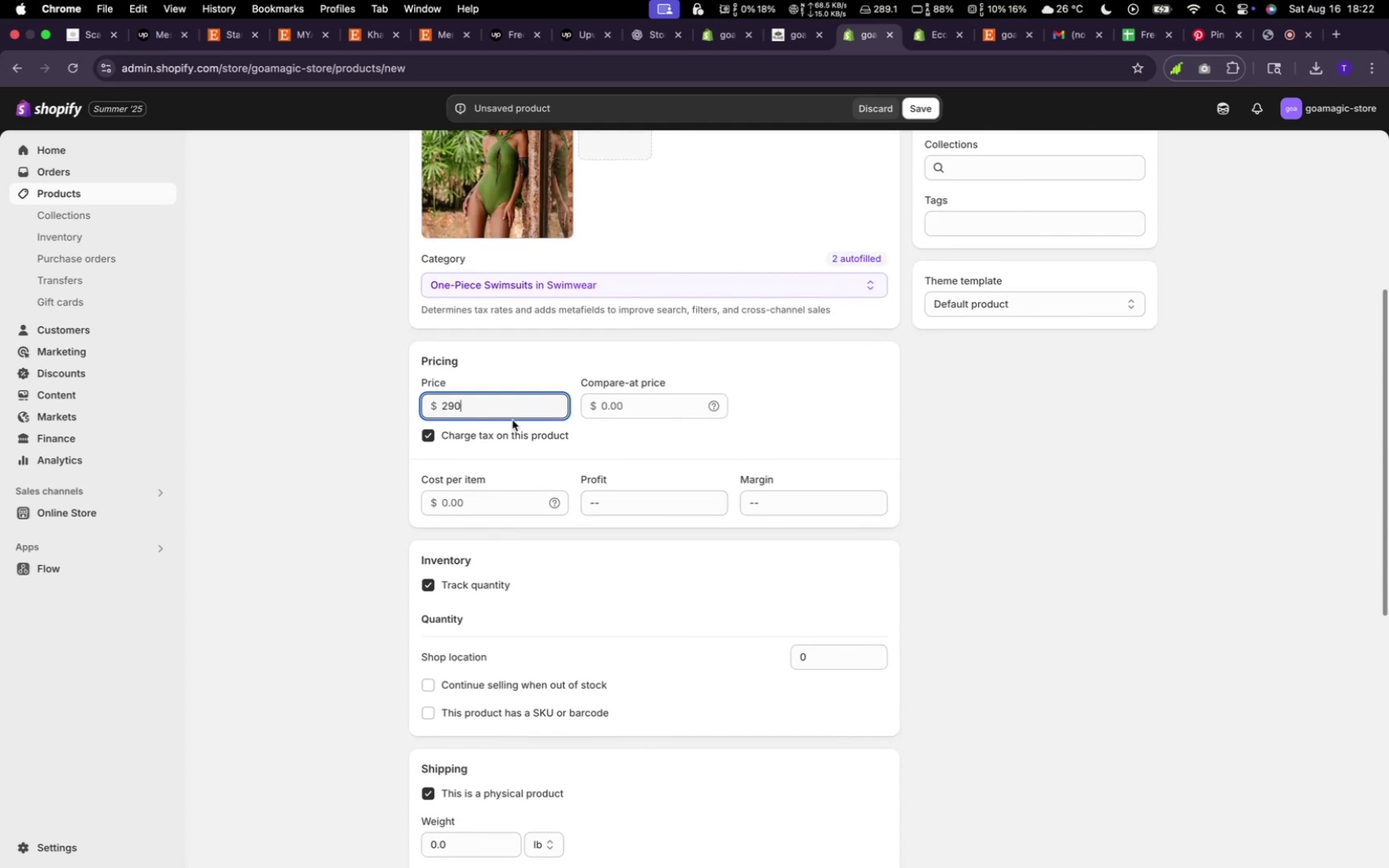 
scroll: coordinate [574, 563], scroll_direction: down, amount: 19.0
 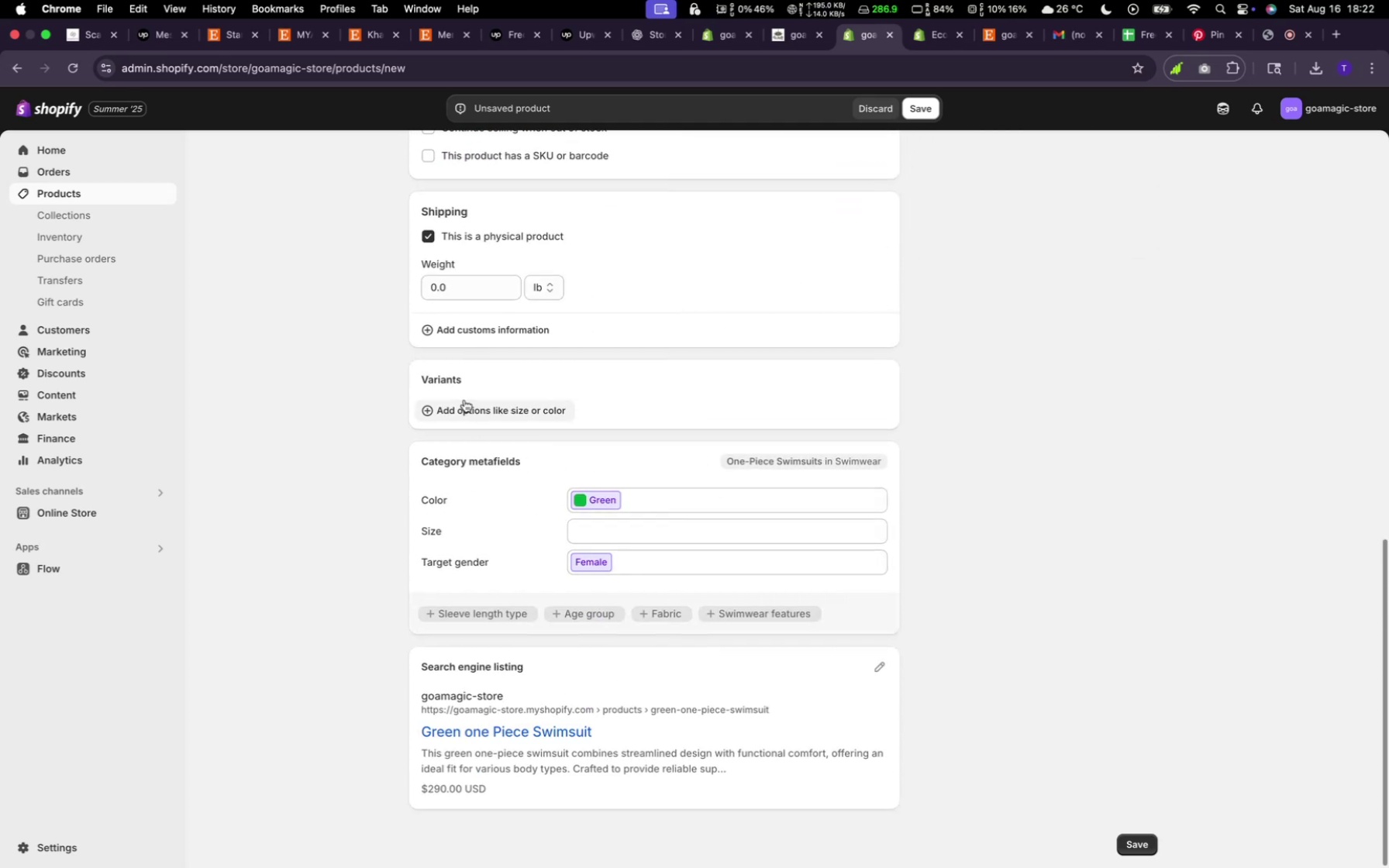 
left_click([464, 405])
 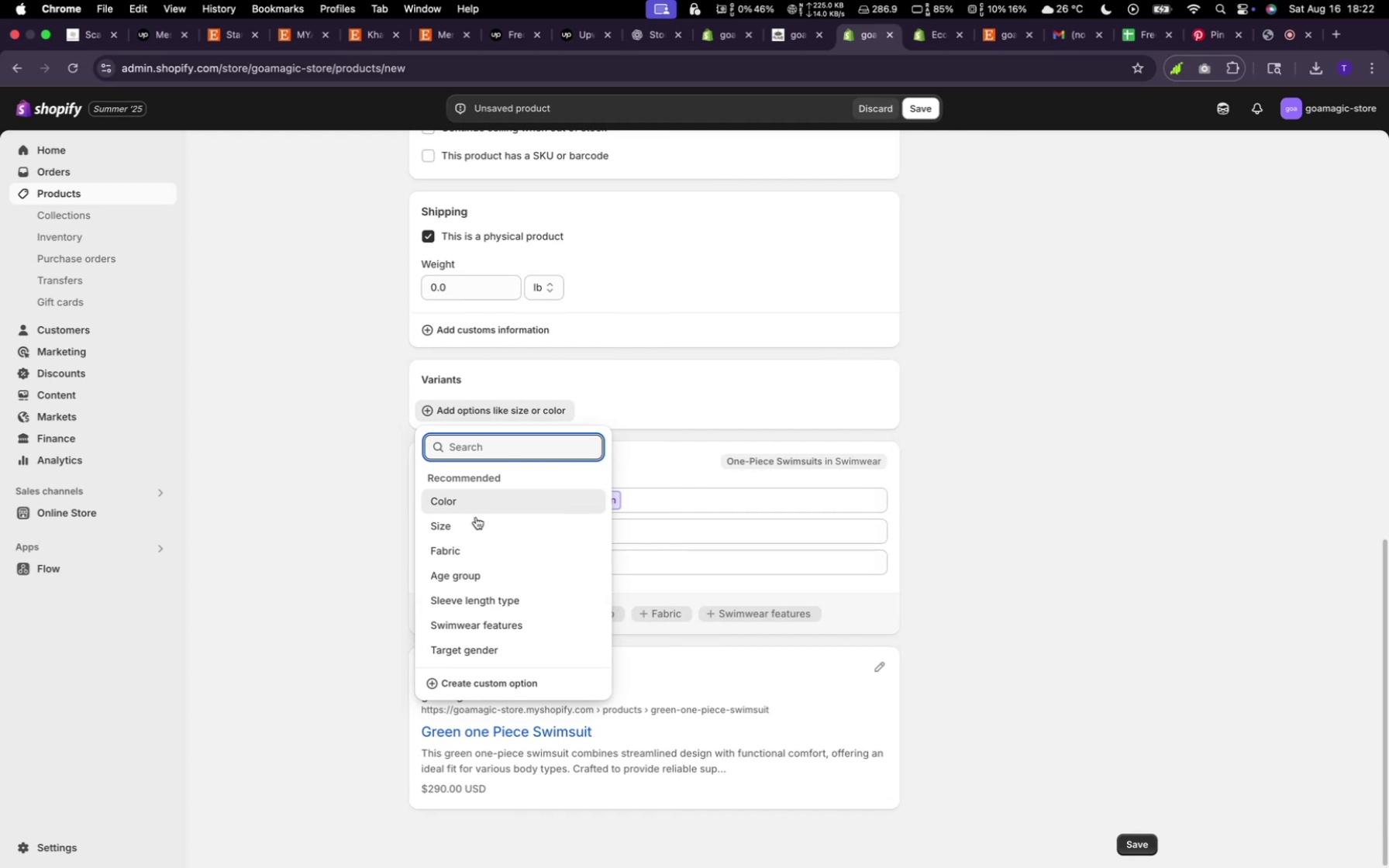 
left_click([474, 527])
 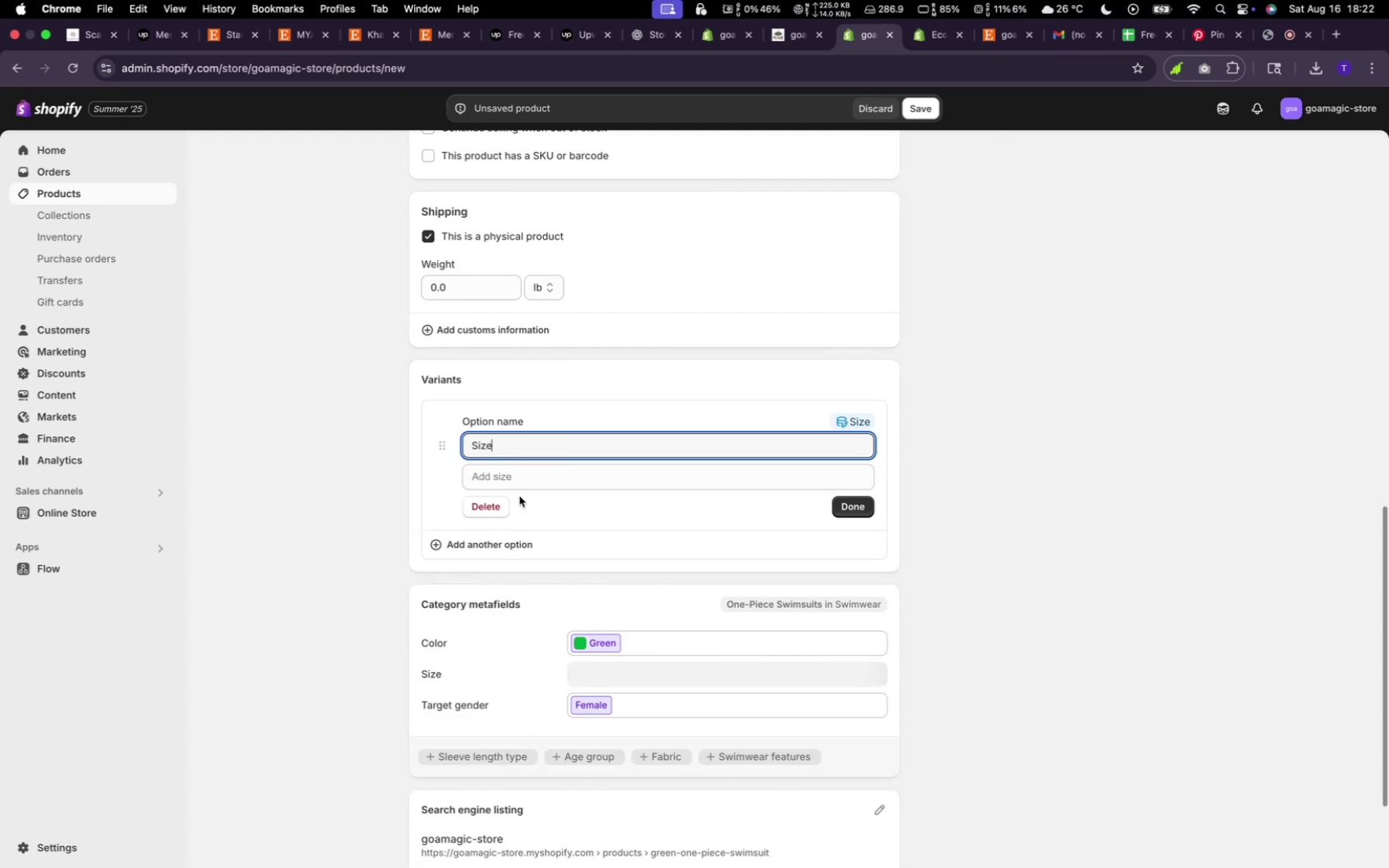 
left_click([525, 481])
 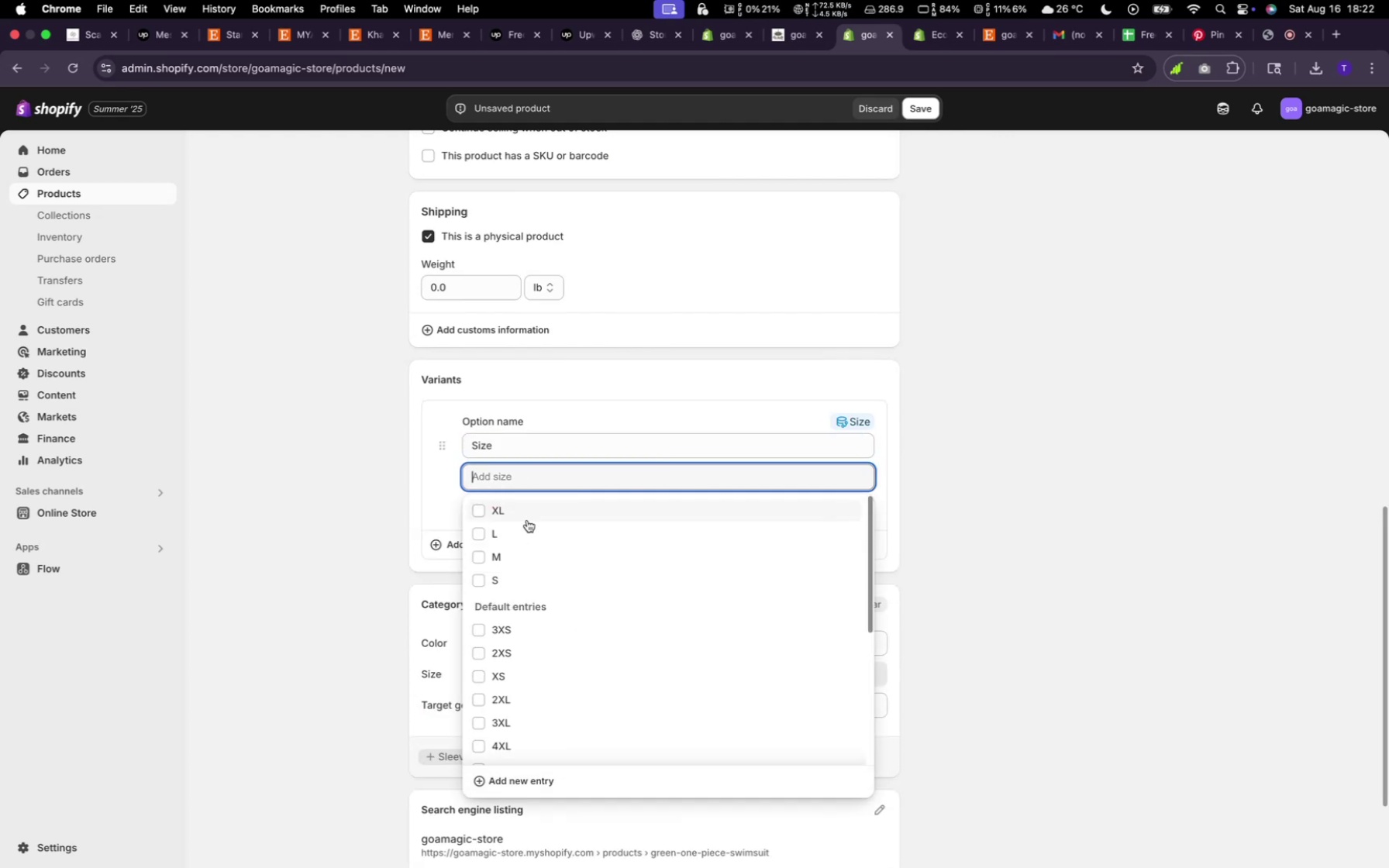 
left_click([527, 520])
 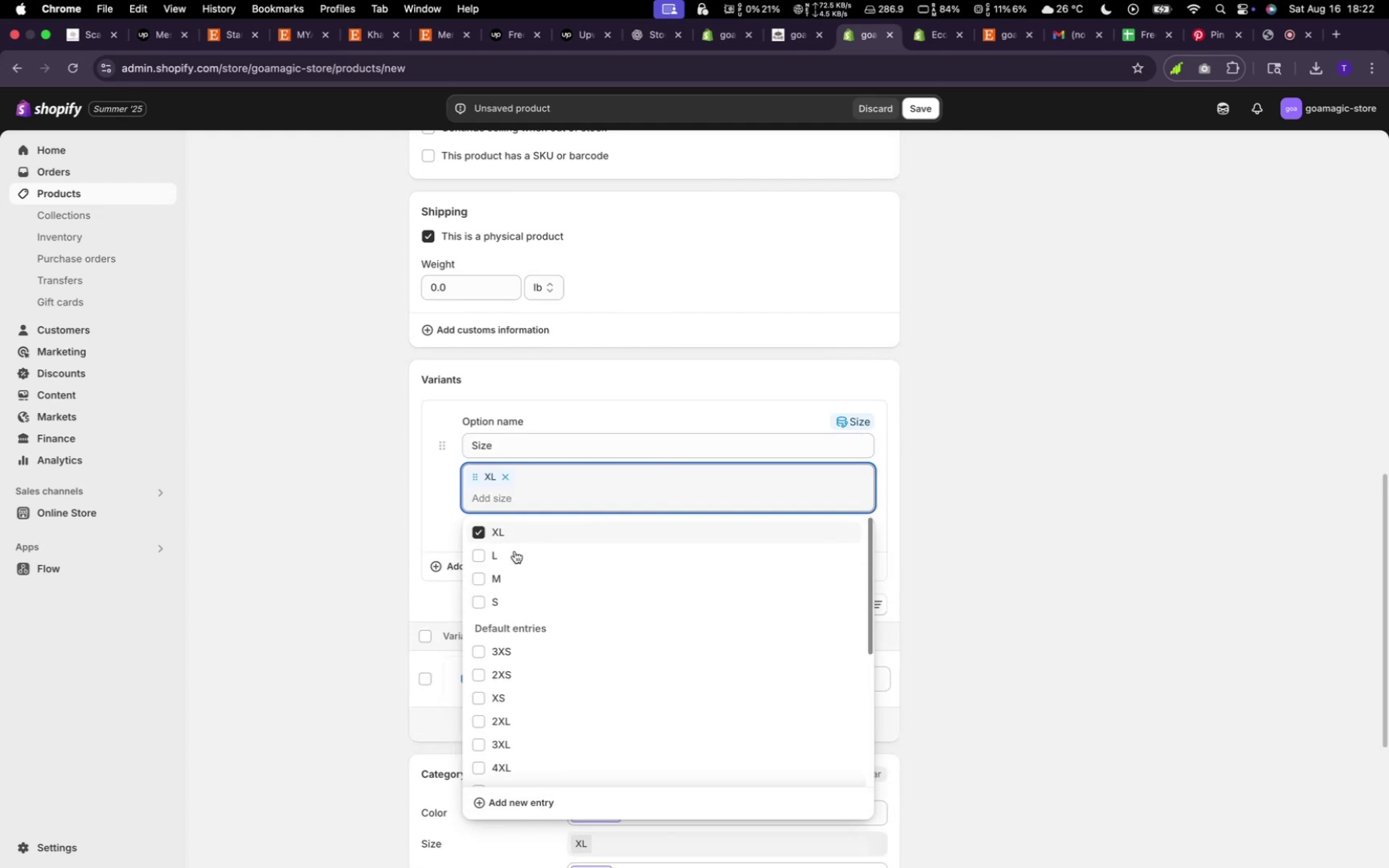 
left_click([515, 552])
 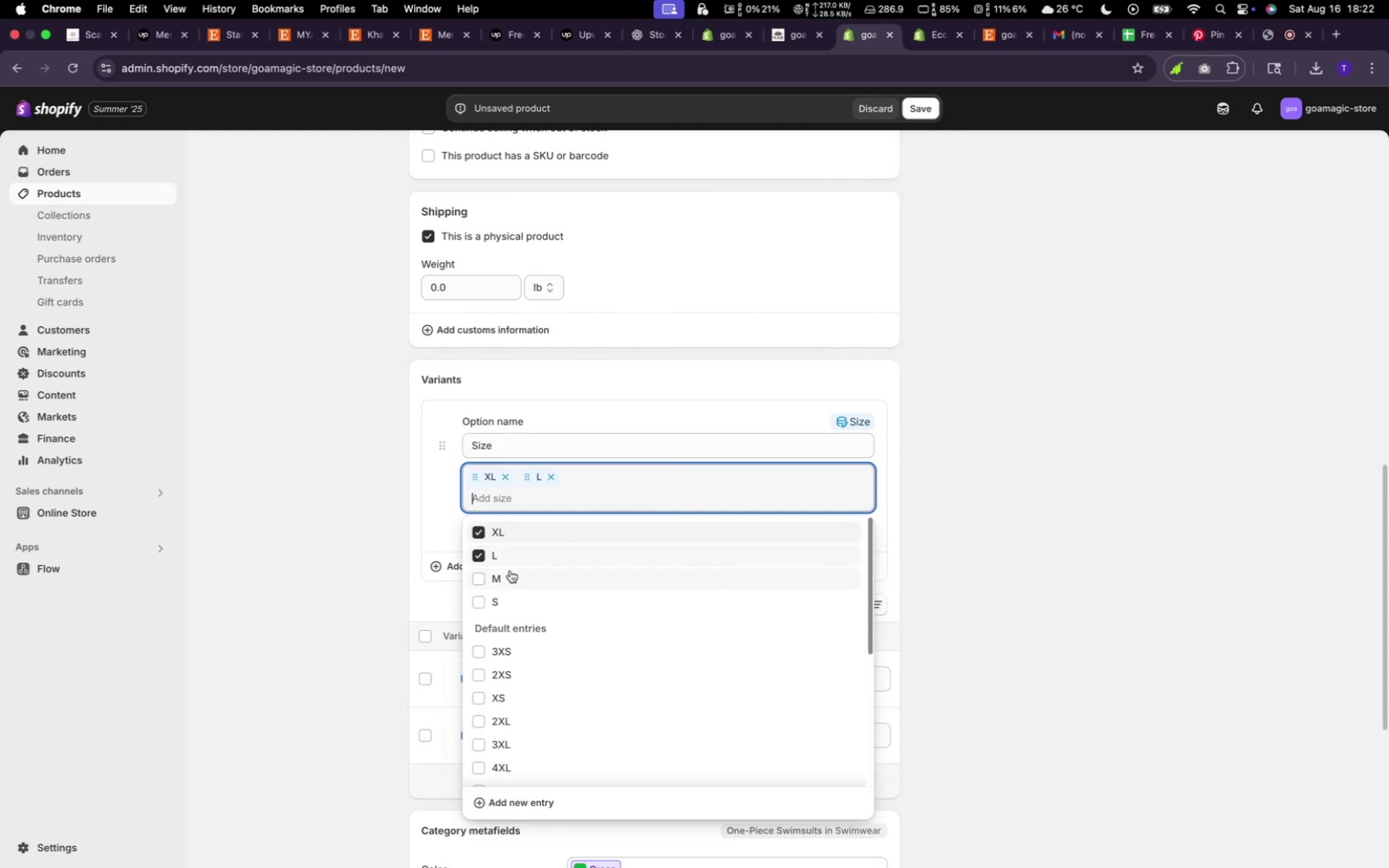 
left_click([510, 571])
 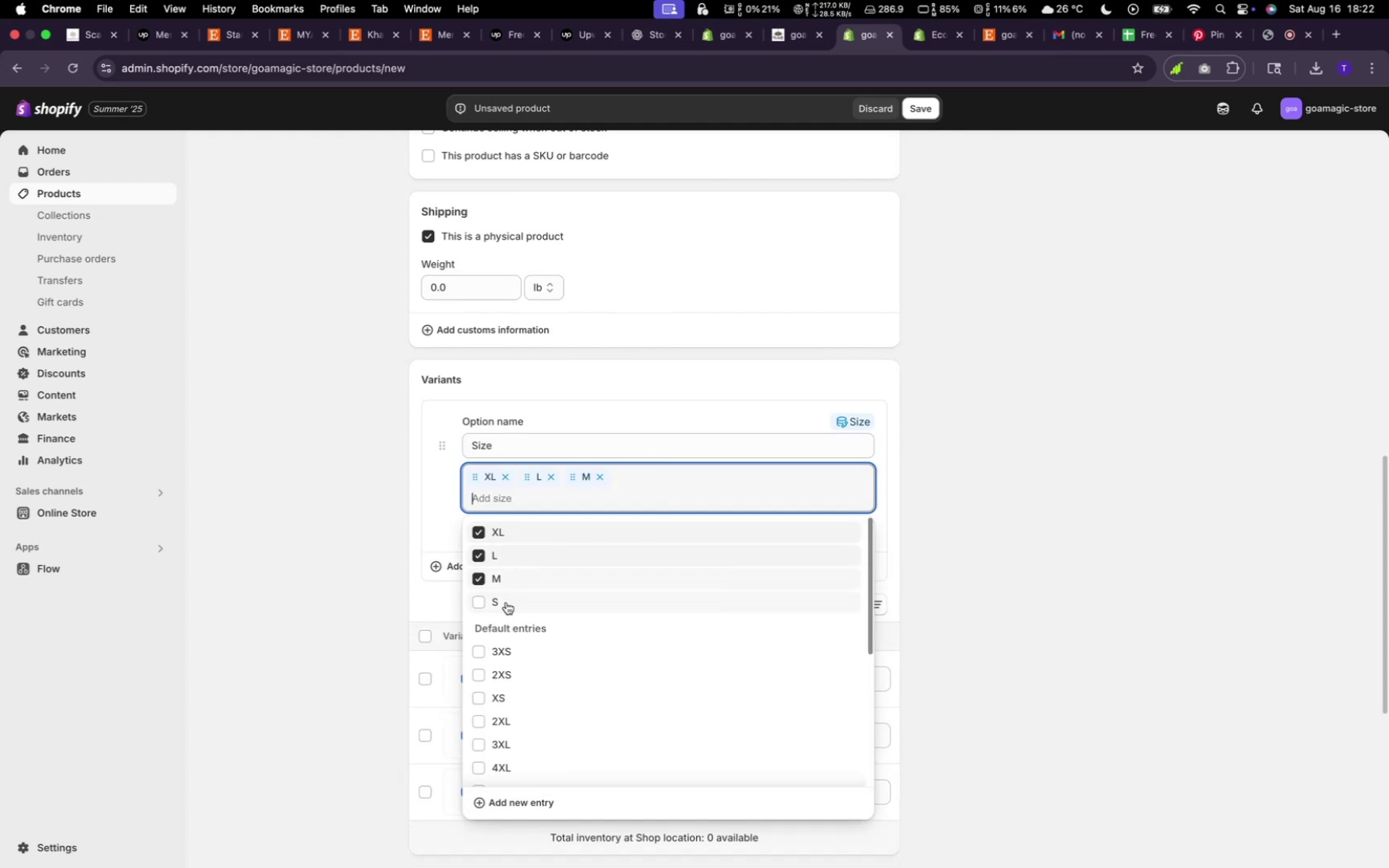 
left_click([506, 602])
 